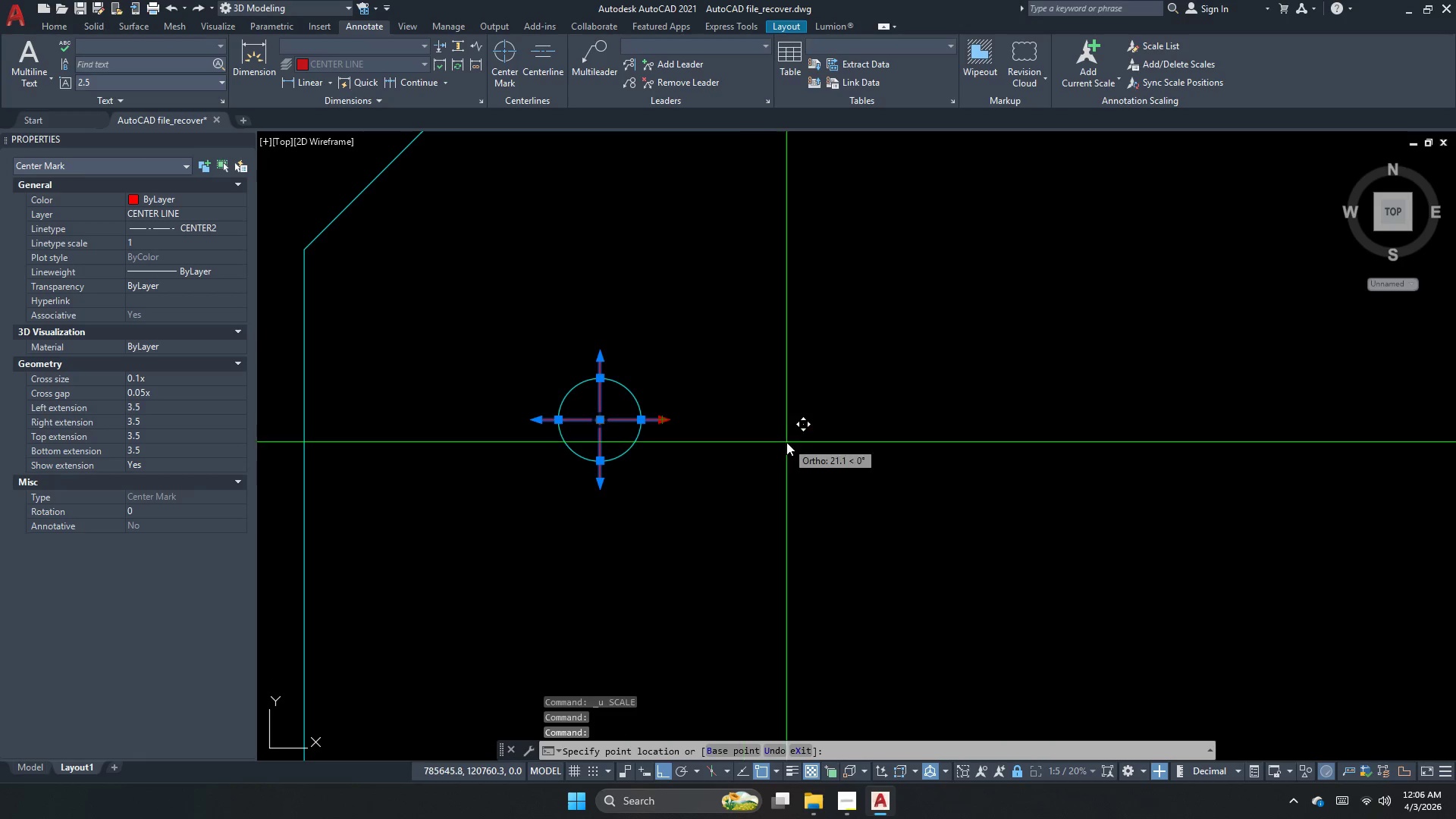 
key(Escape)
 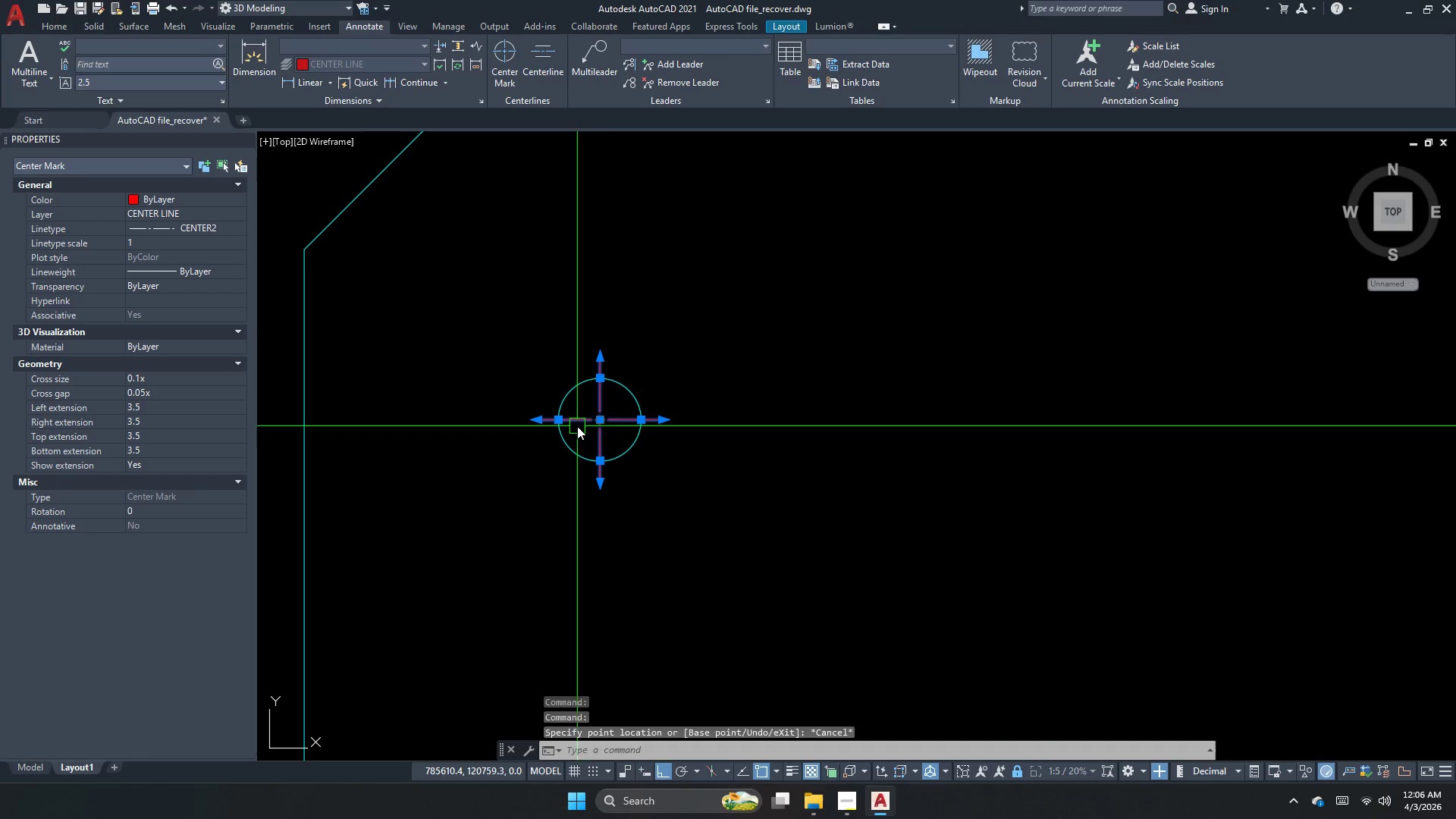 
left_click([595, 418])
 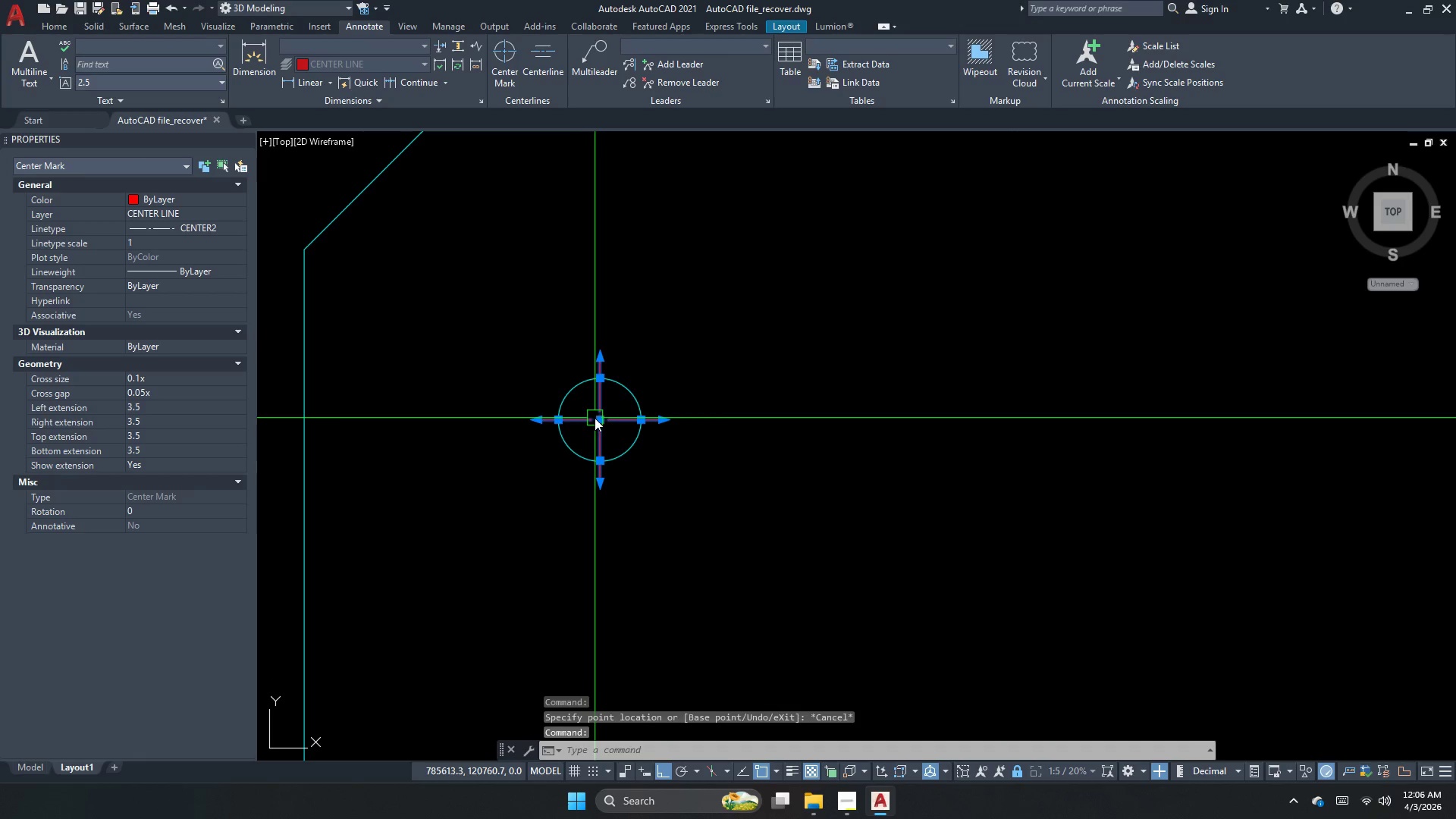 
key(Escape)
 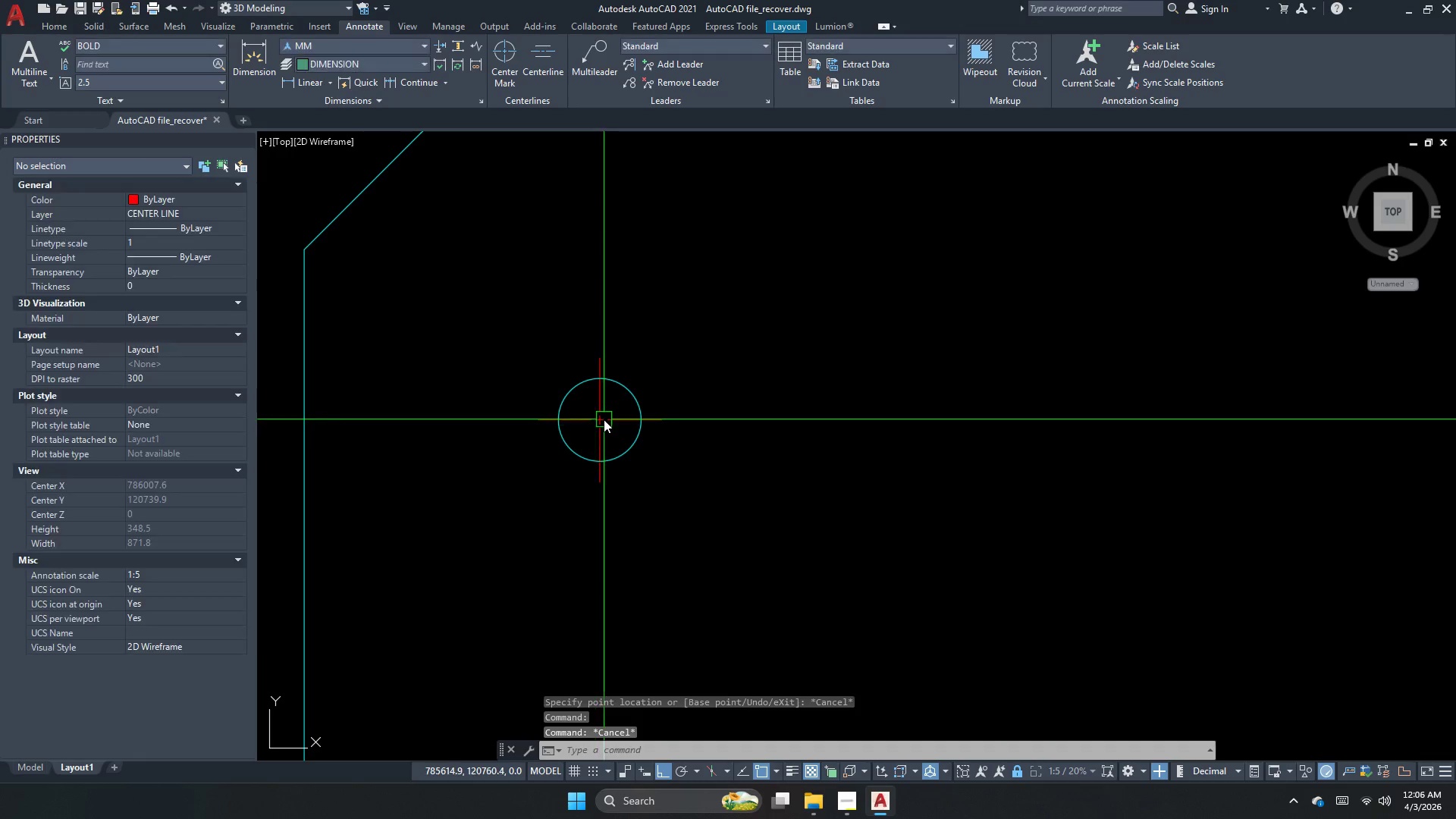 
left_click([604, 419])
 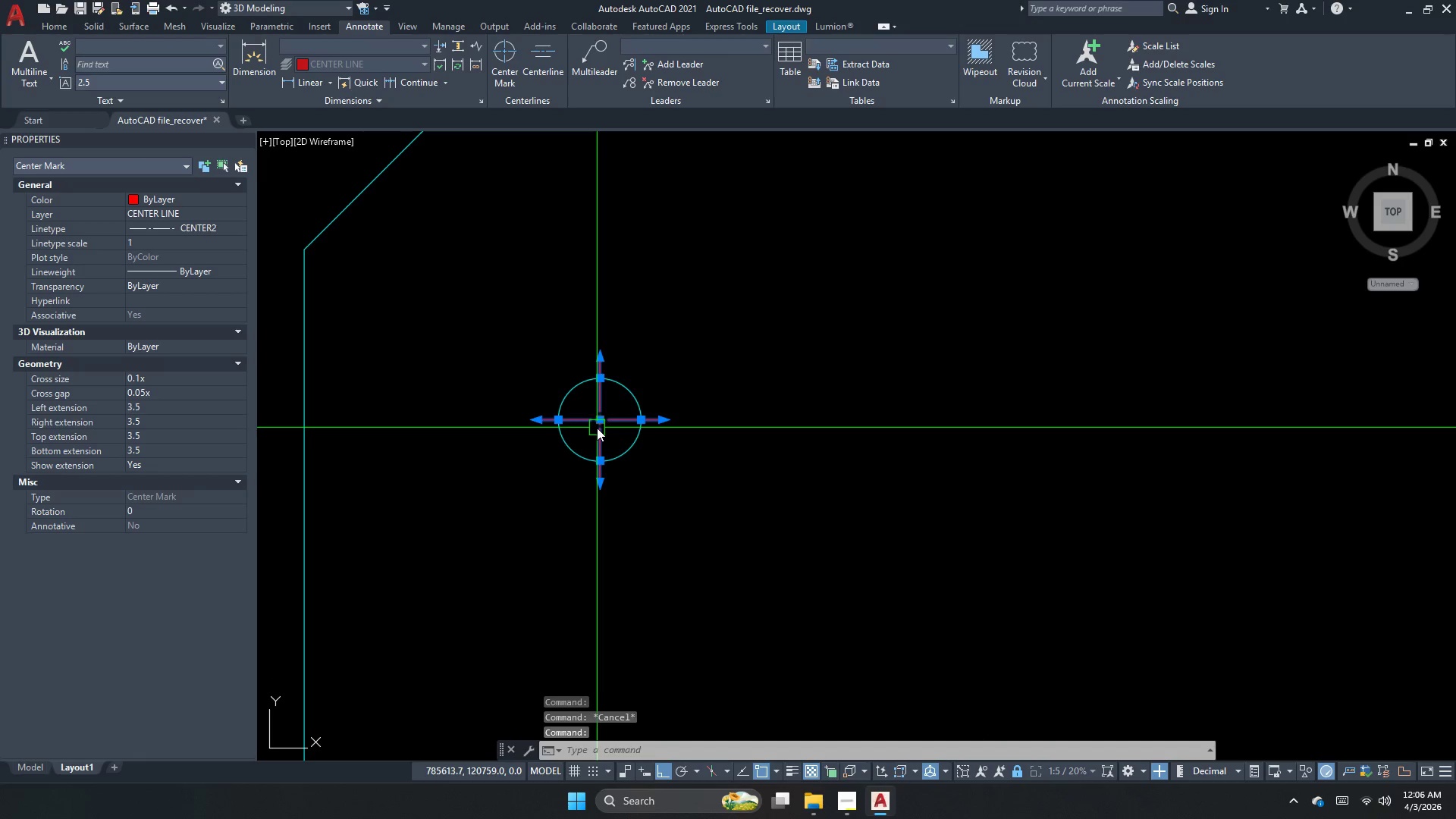 
type(sc )
 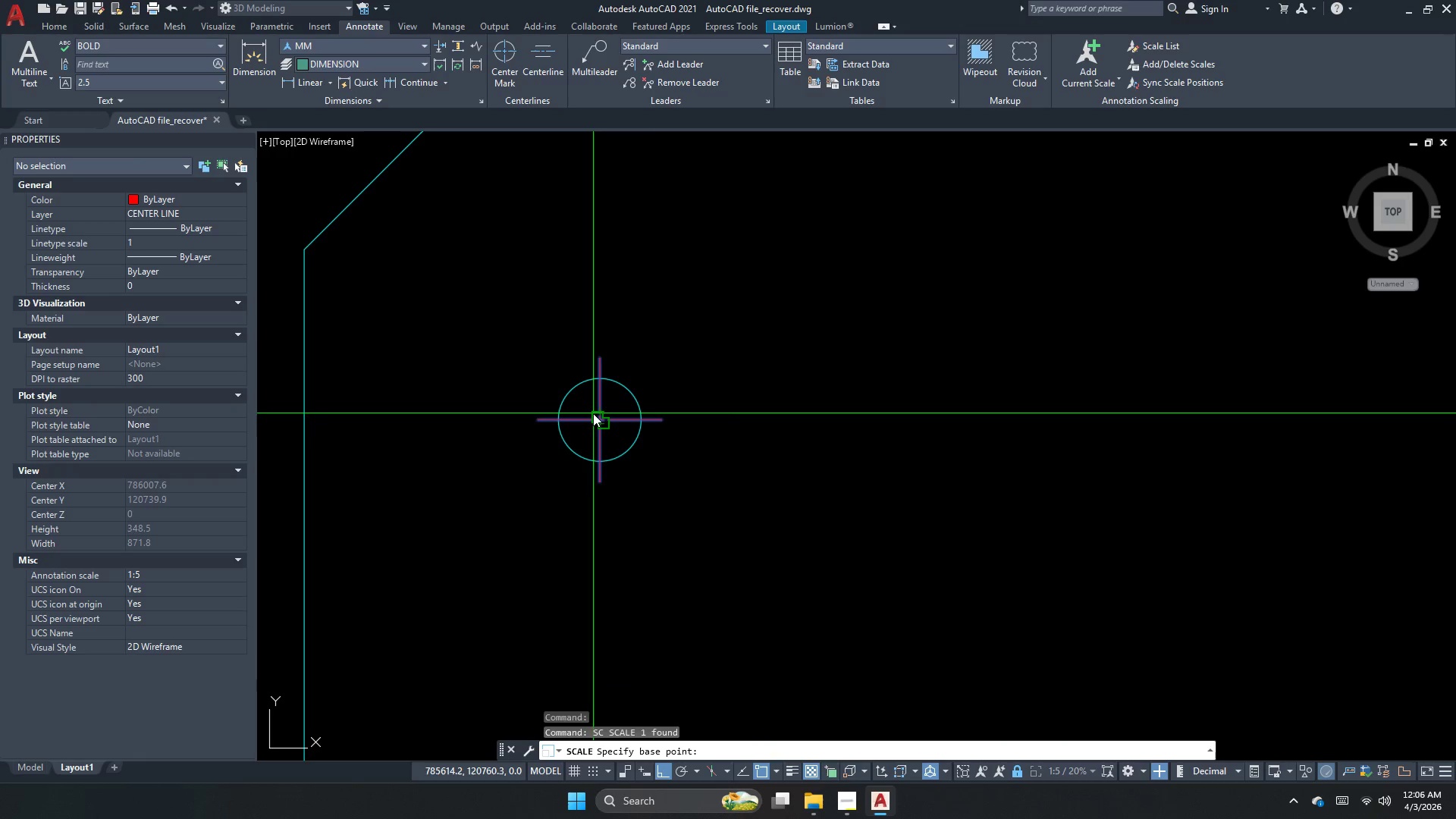 
left_click([596, 413])
 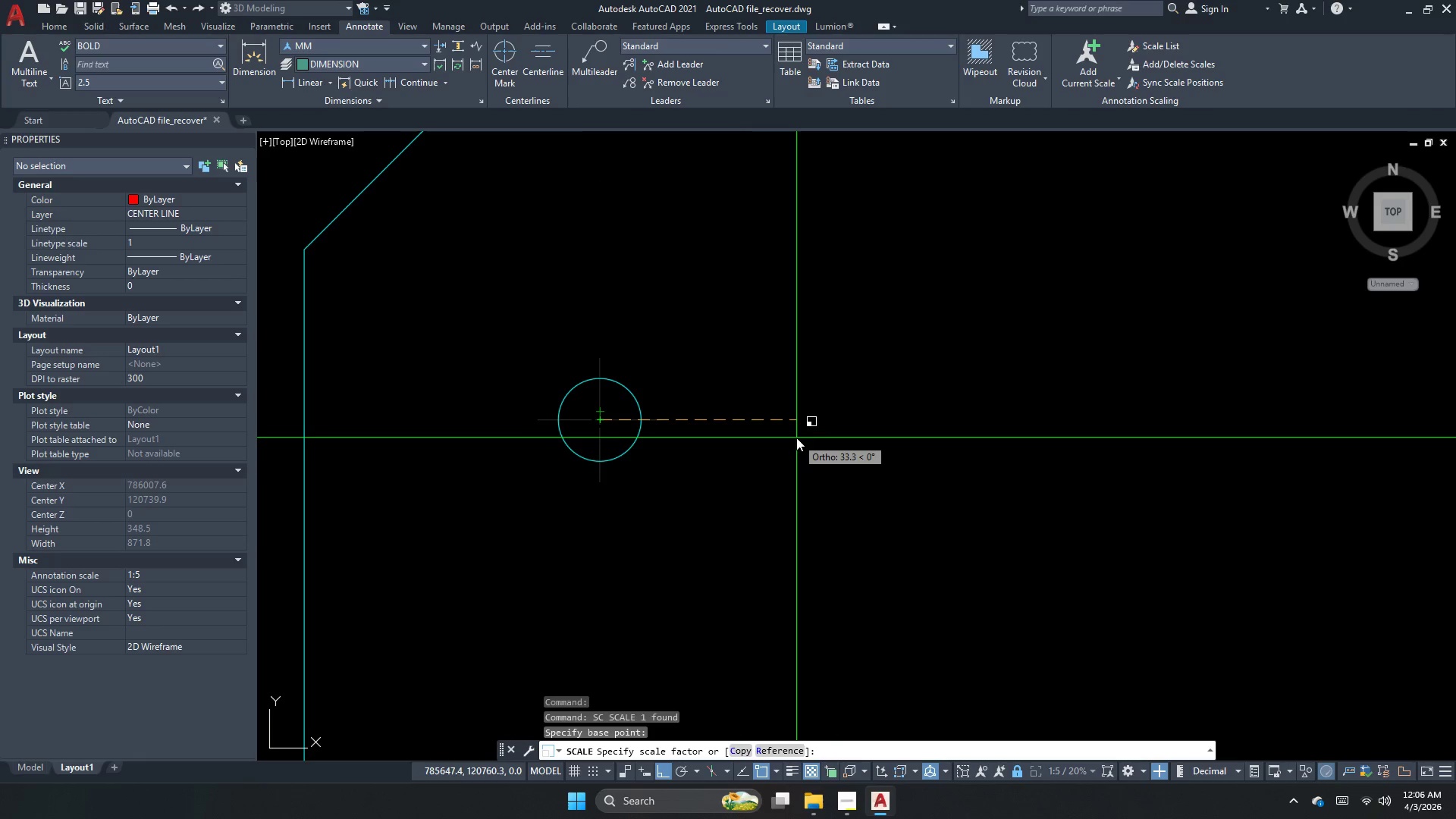 
wait(5.64)
 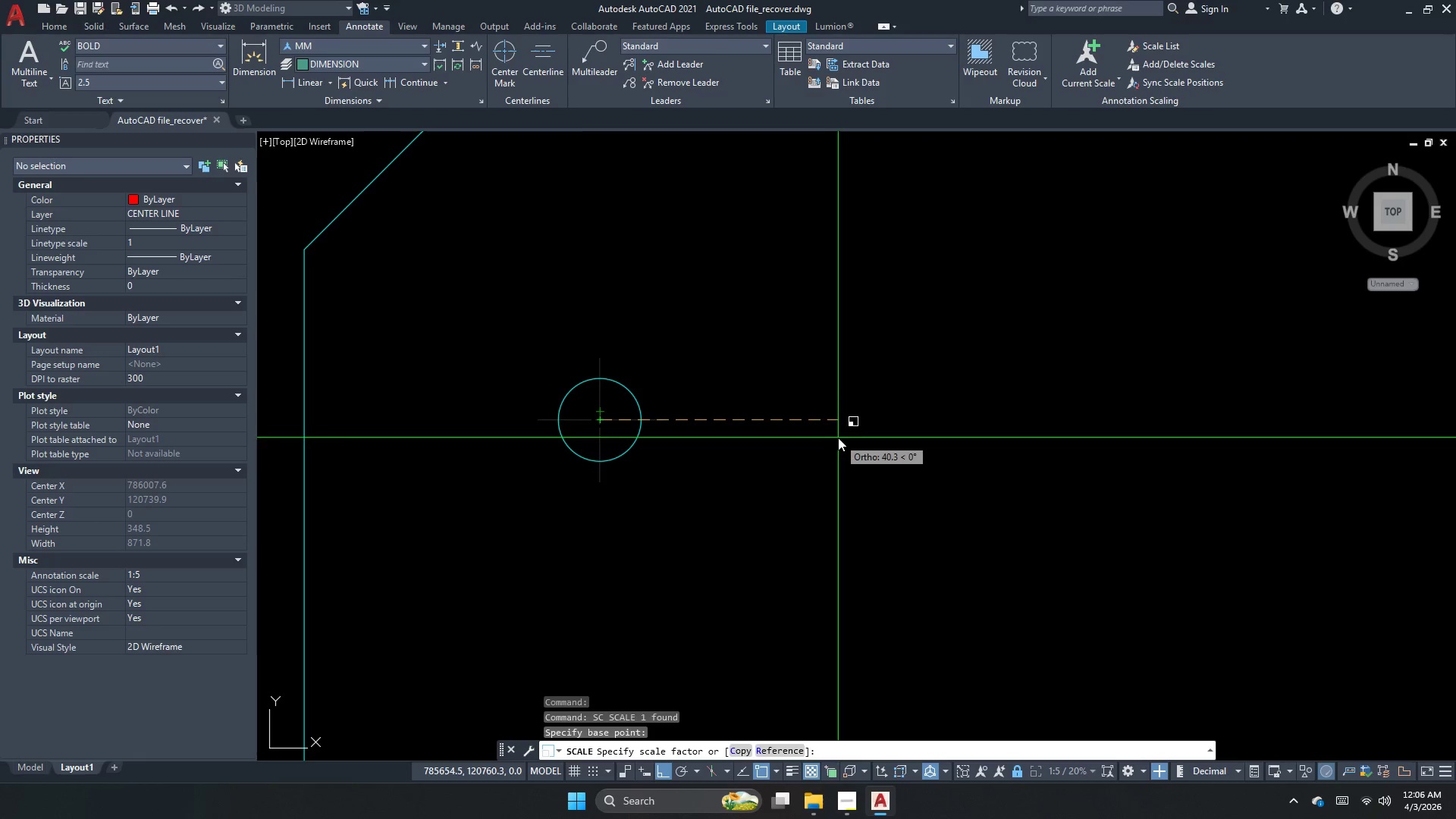 
left_click([769, 438])
 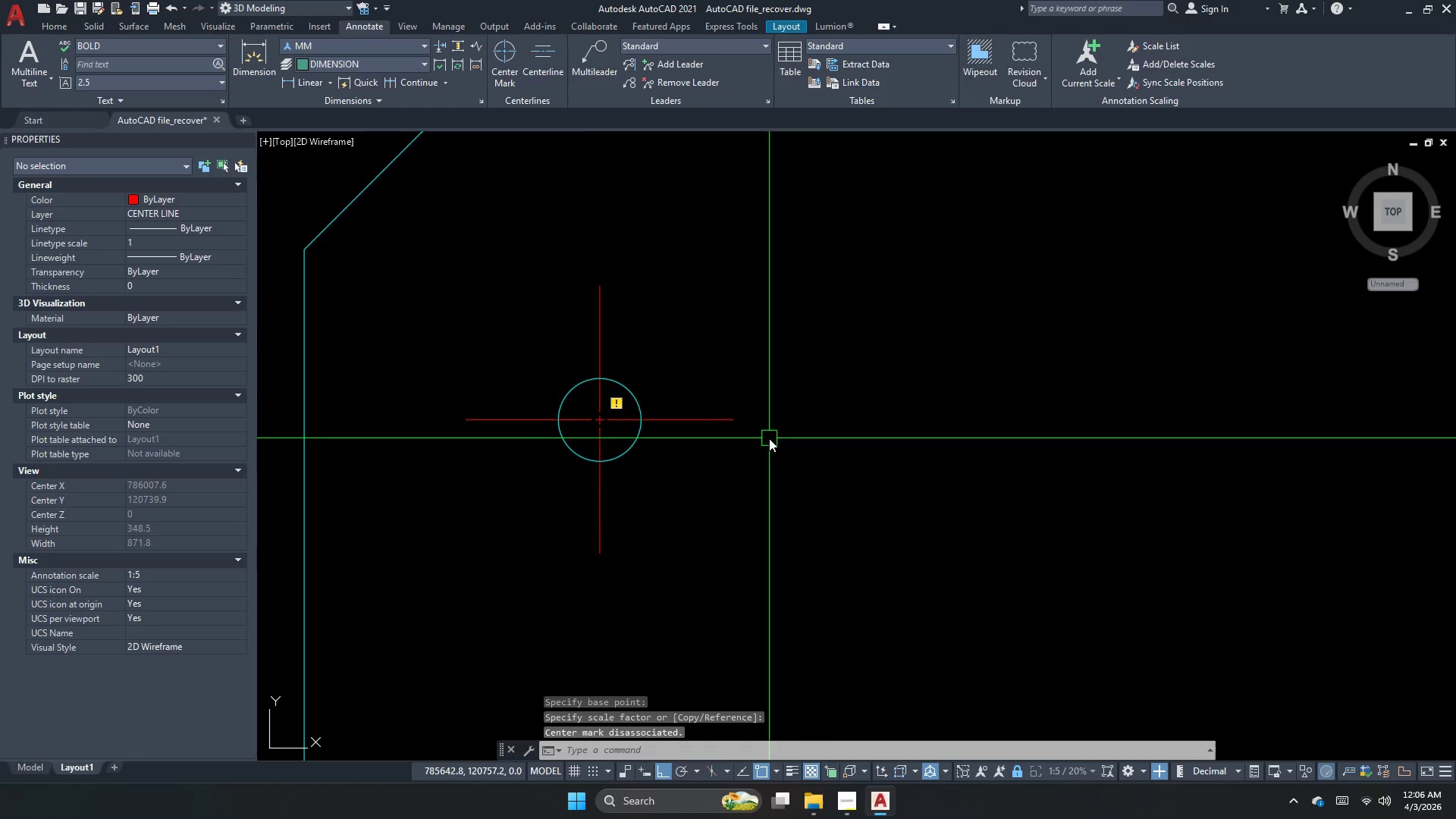 
key(Escape)
 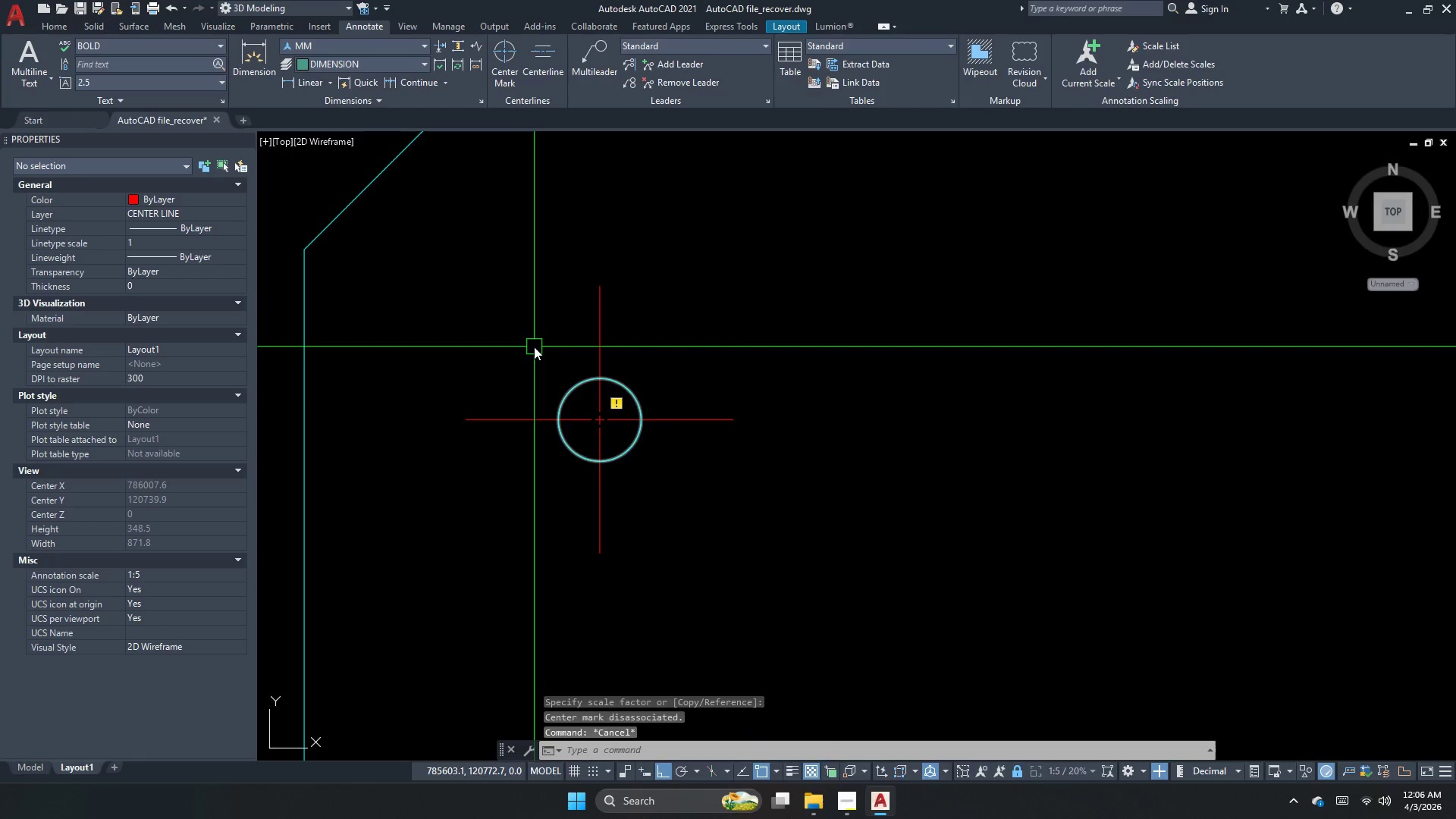 
scroll: coordinate [535, 355], scroll_direction: down, amount: 2.0
 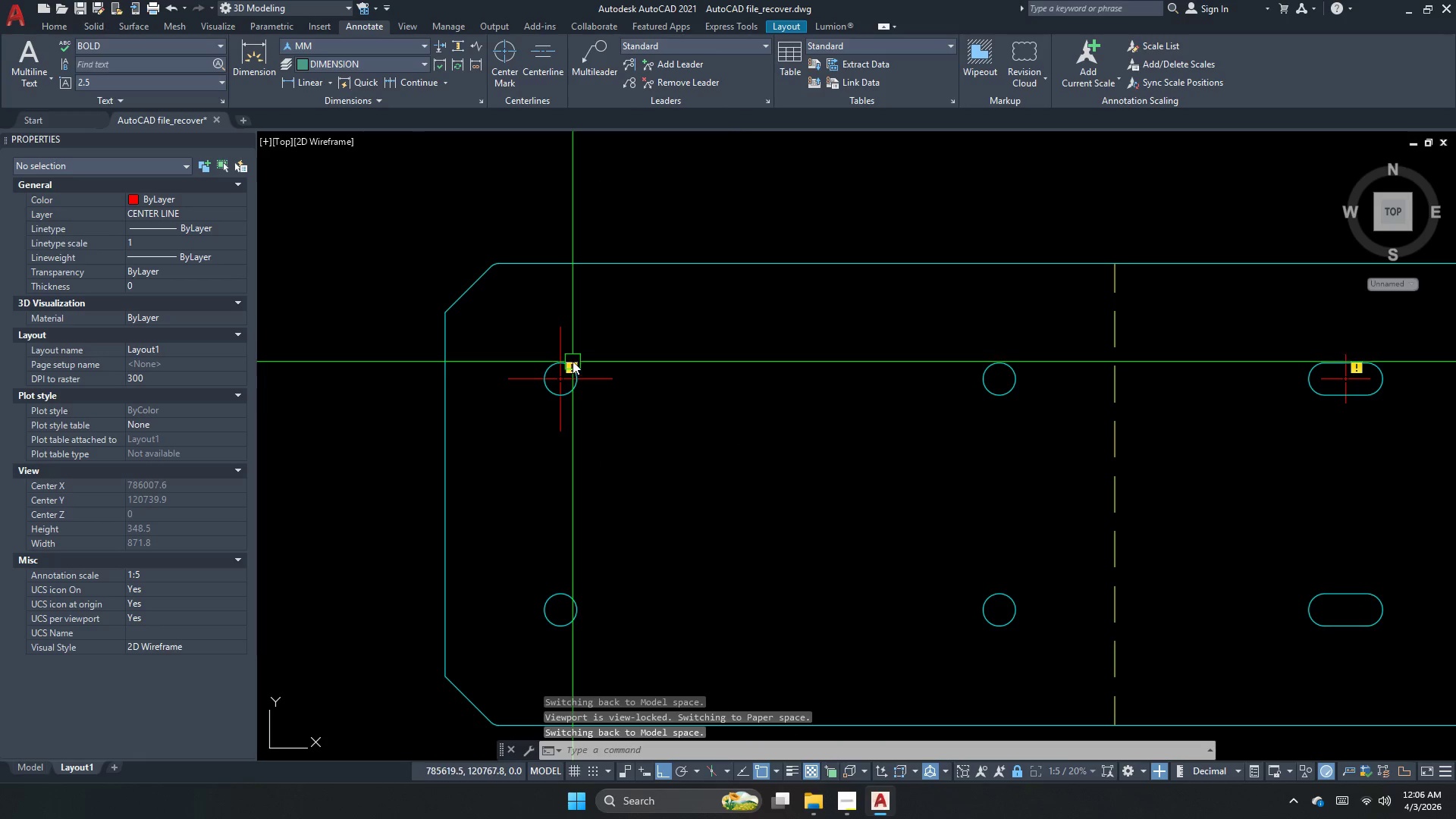 
left_click([562, 350])
 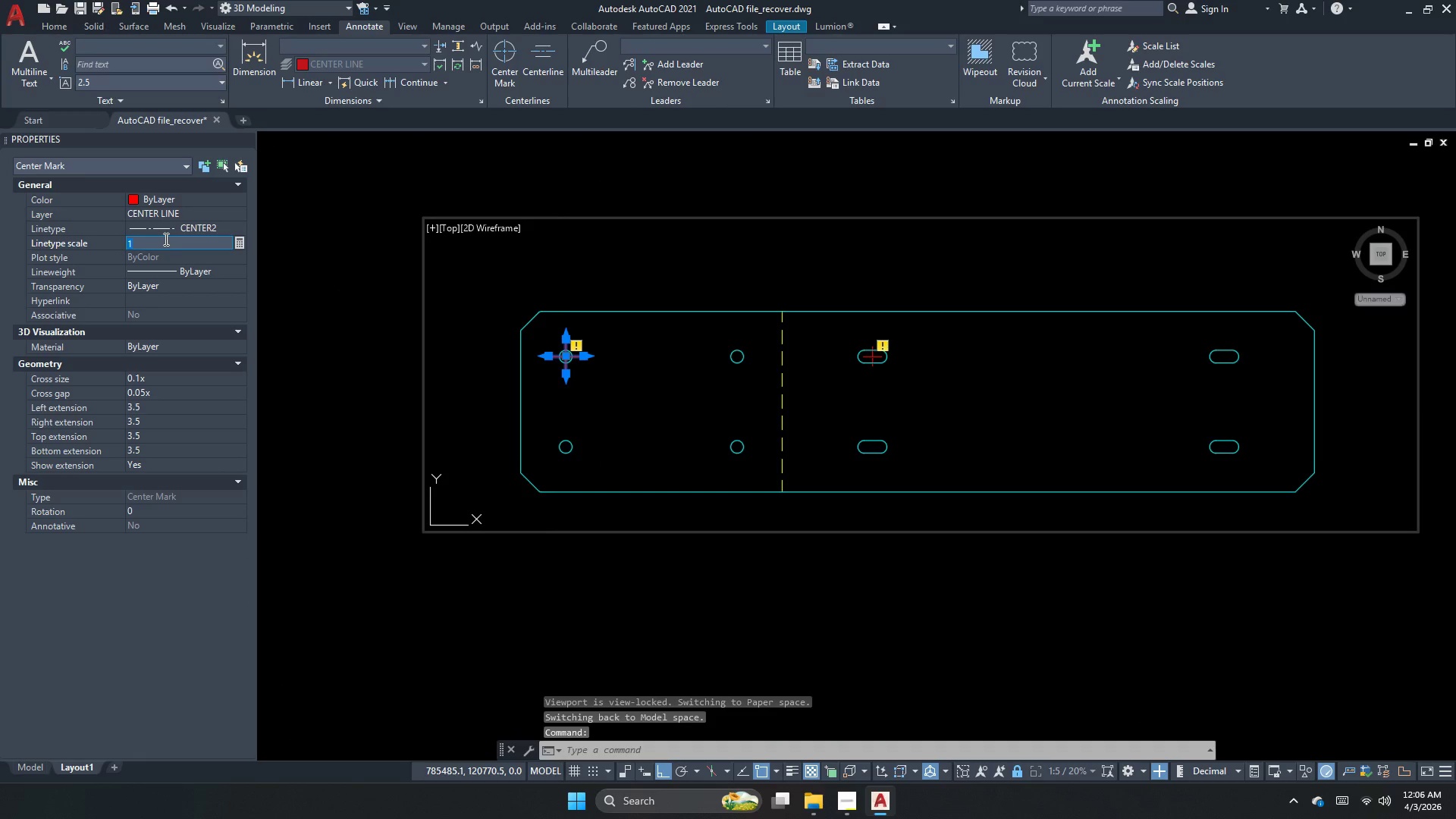 
scroll: coordinate [569, 341], scroll_direction: down, amount: 2.0
 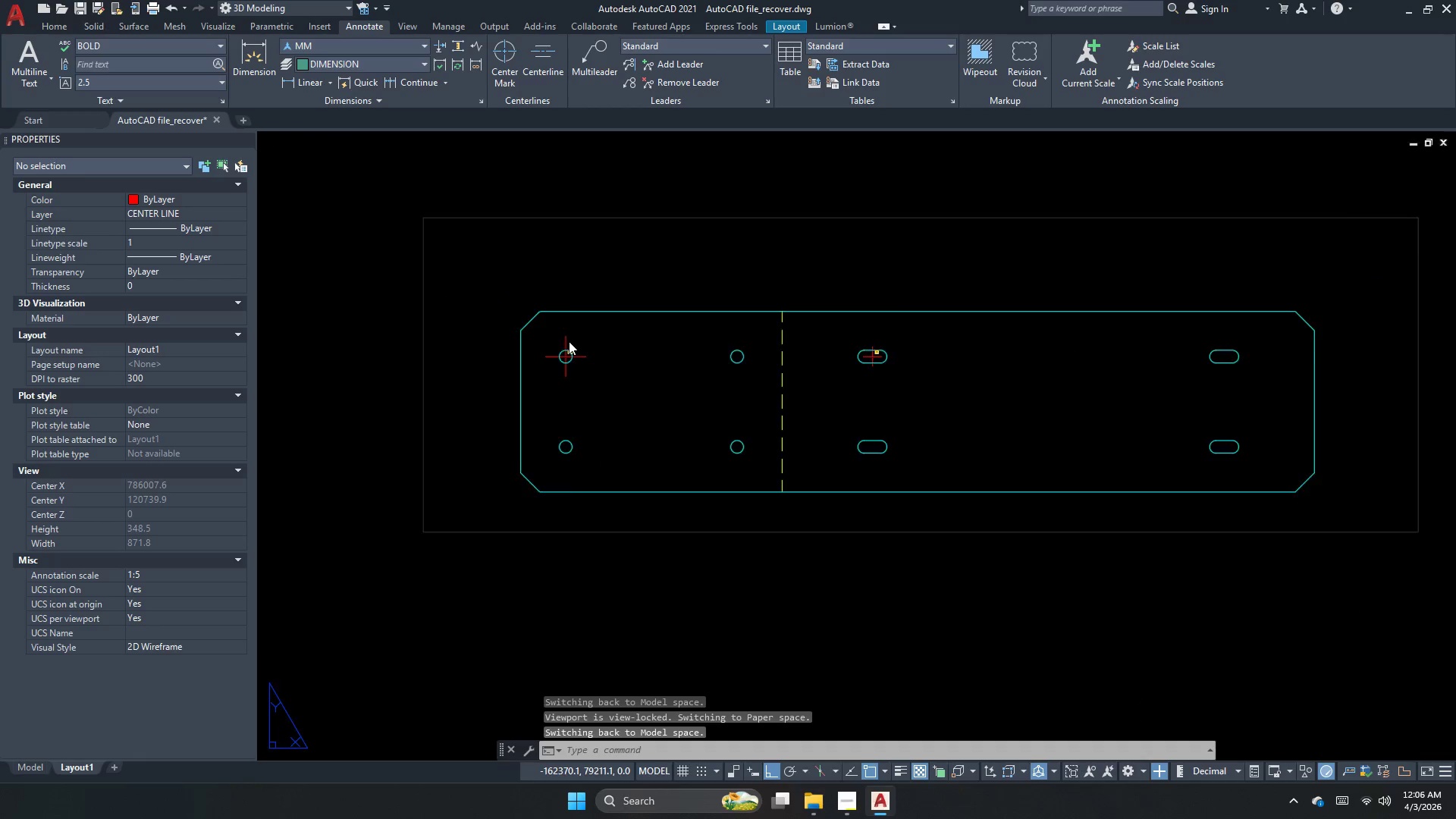 
key(Numpad2)
 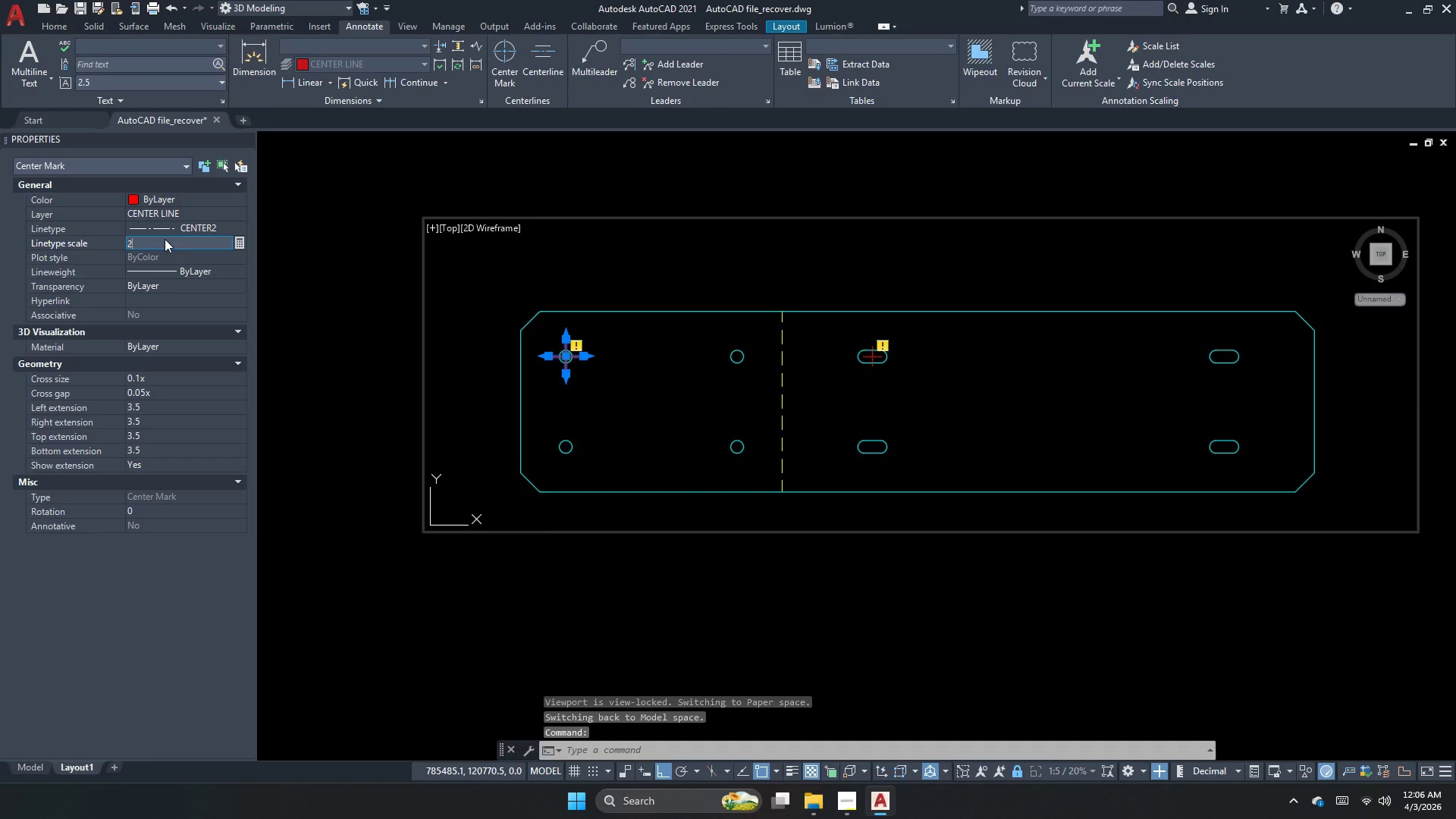 
key(NumpadEnter)
 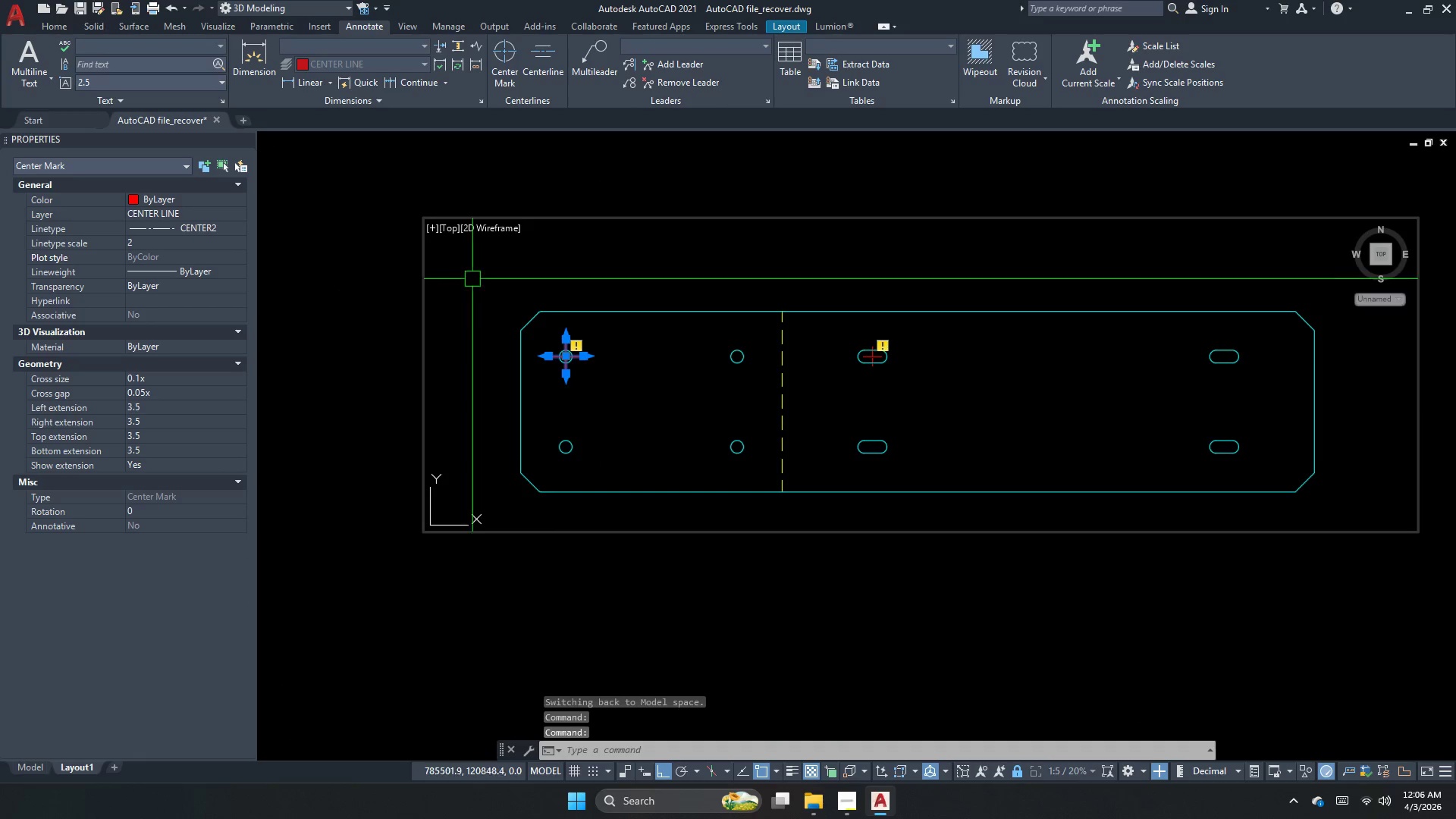 
key(Escape)
 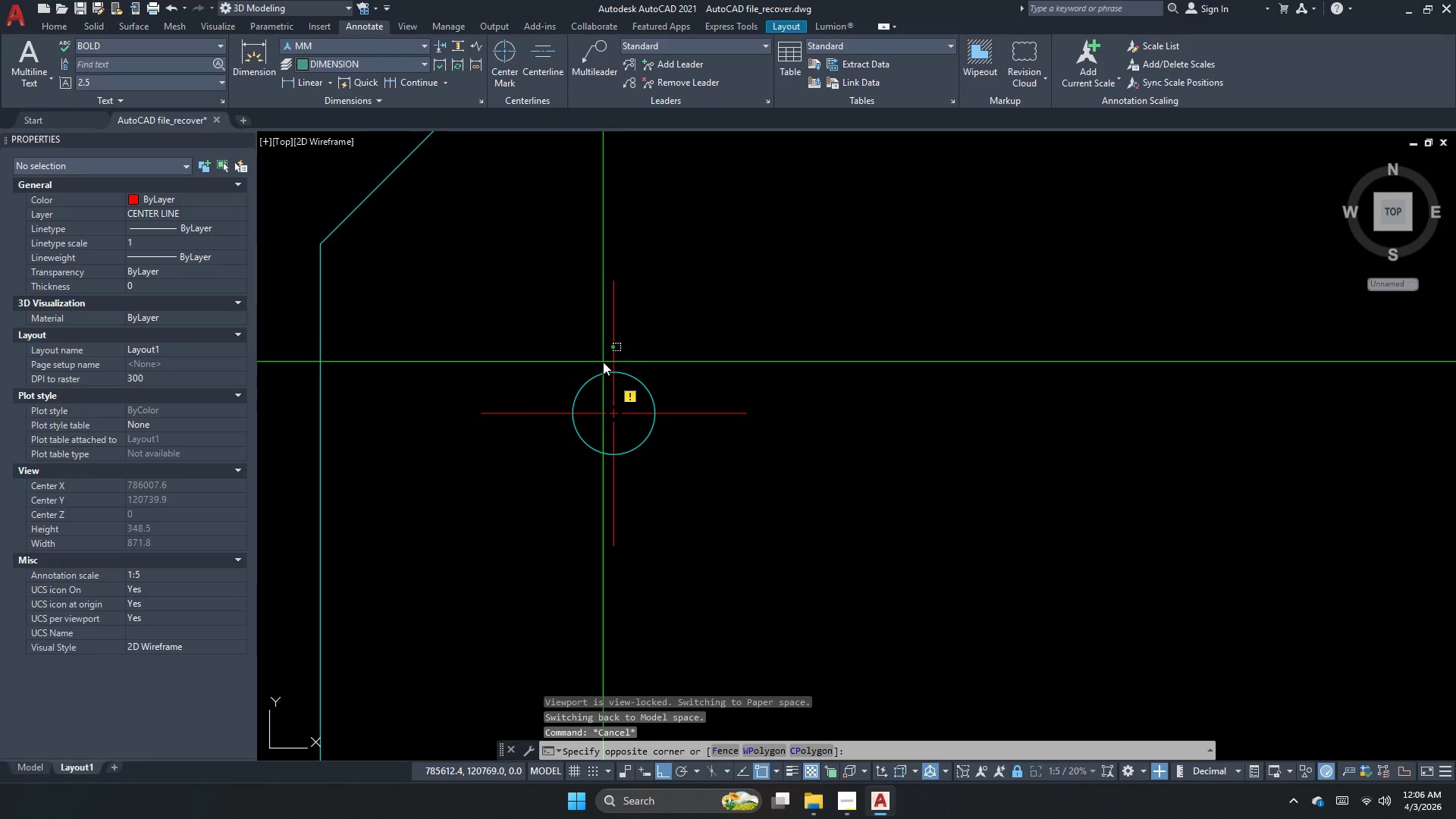 
scroll: coordinate [654, 315], scroll_direction: up, amount: 4.0
 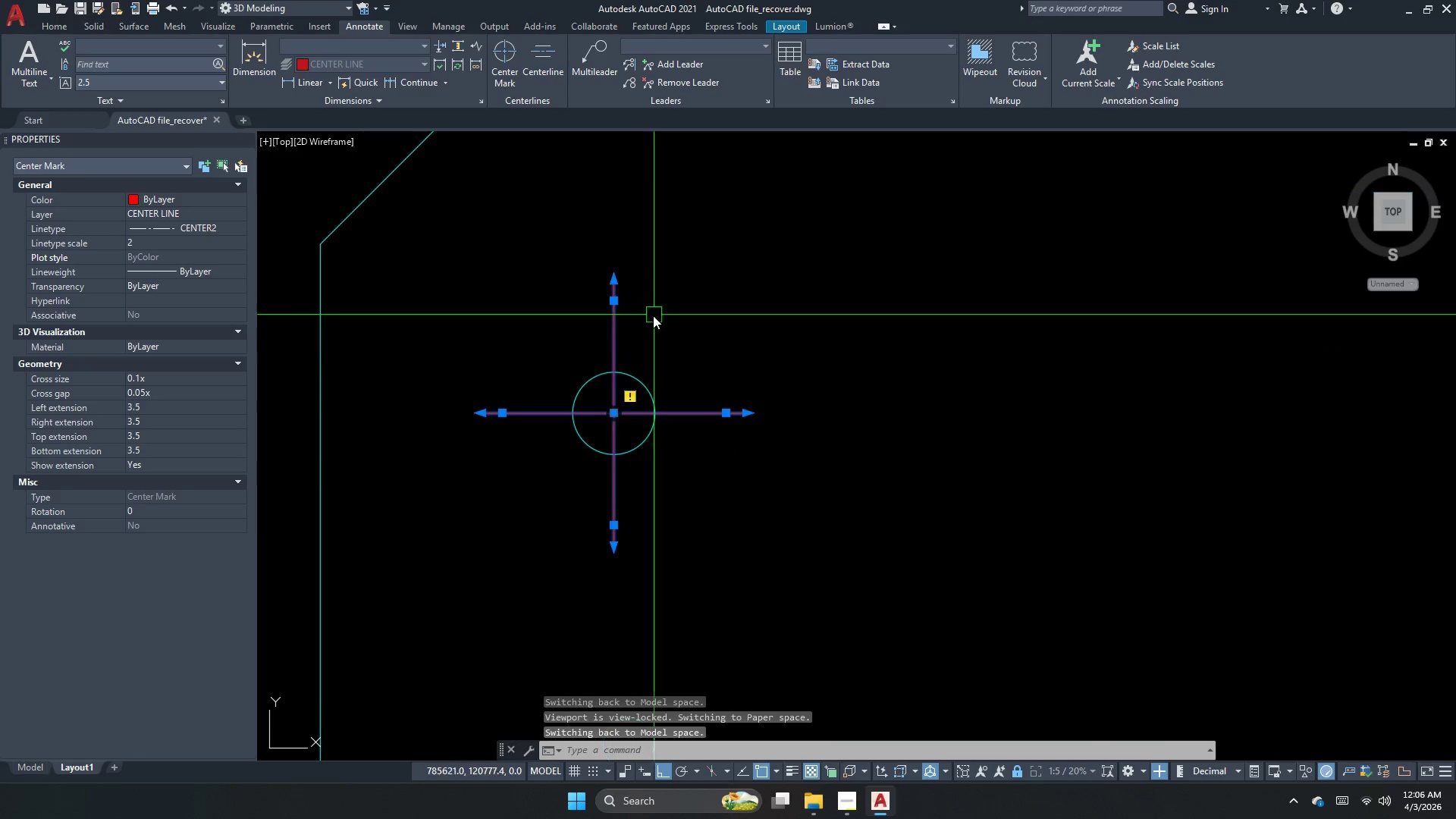 
double_click([625, 328])
 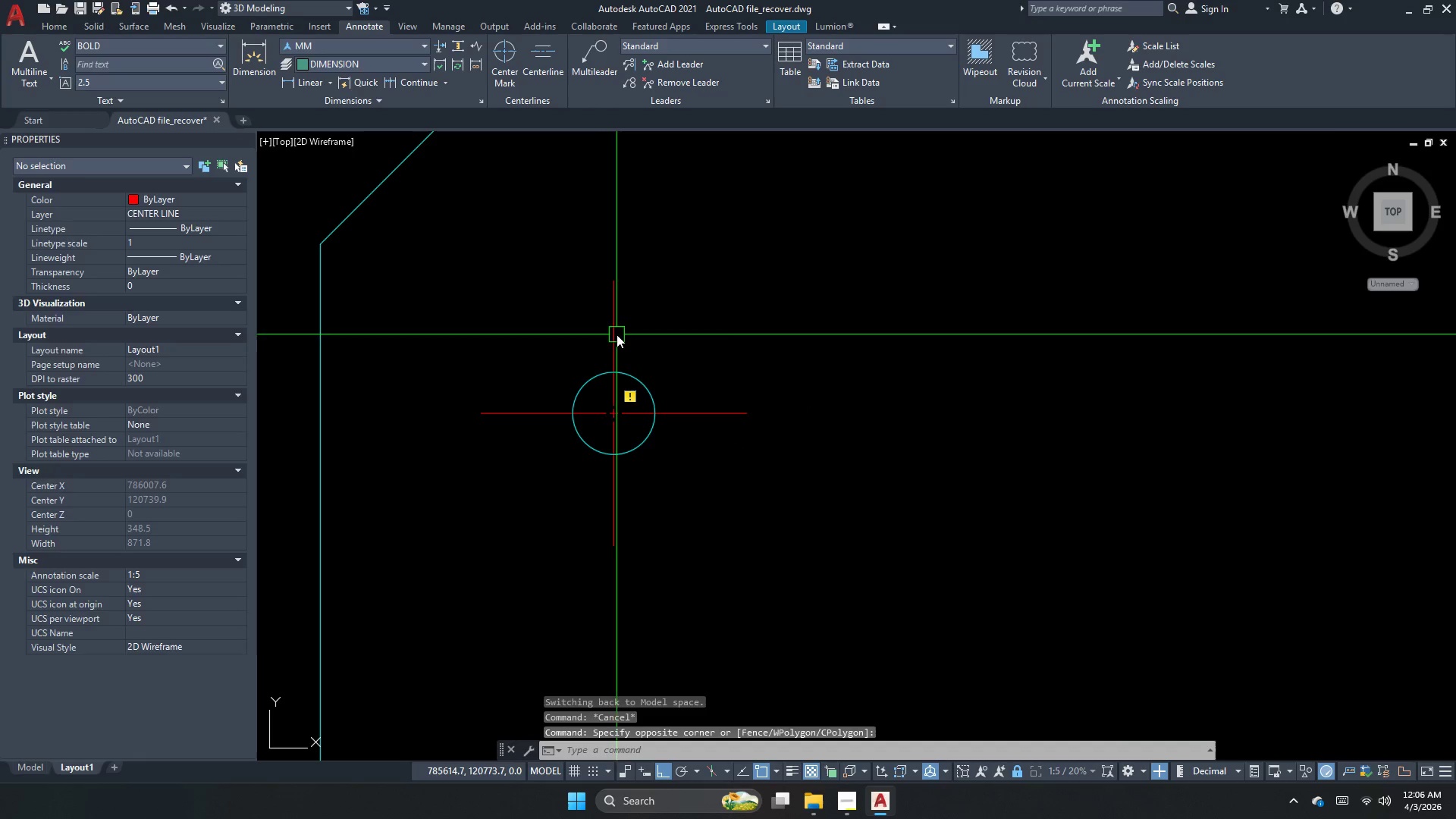 
triple_click([610, 340])
 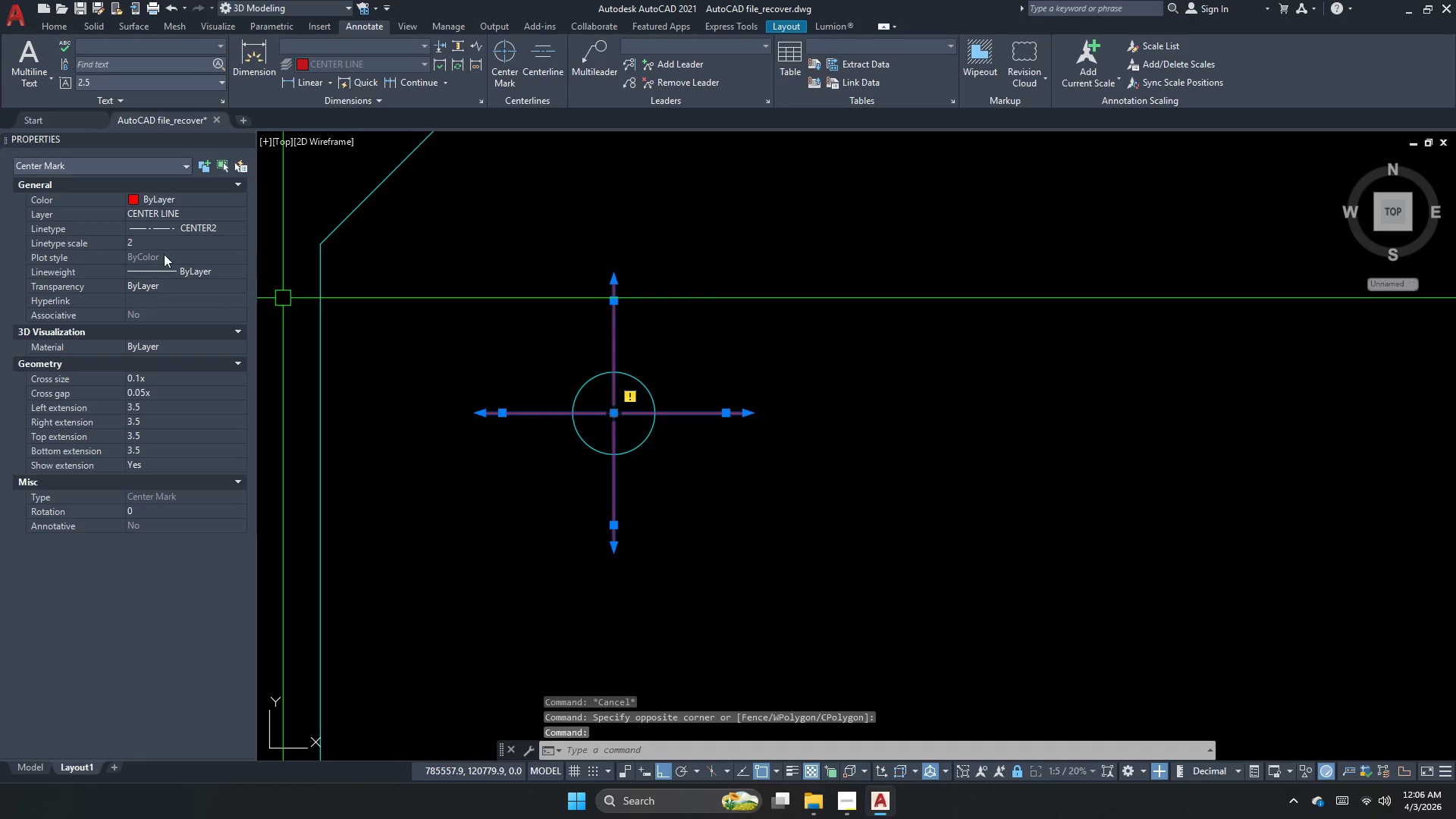 
left_click([165, 240])
 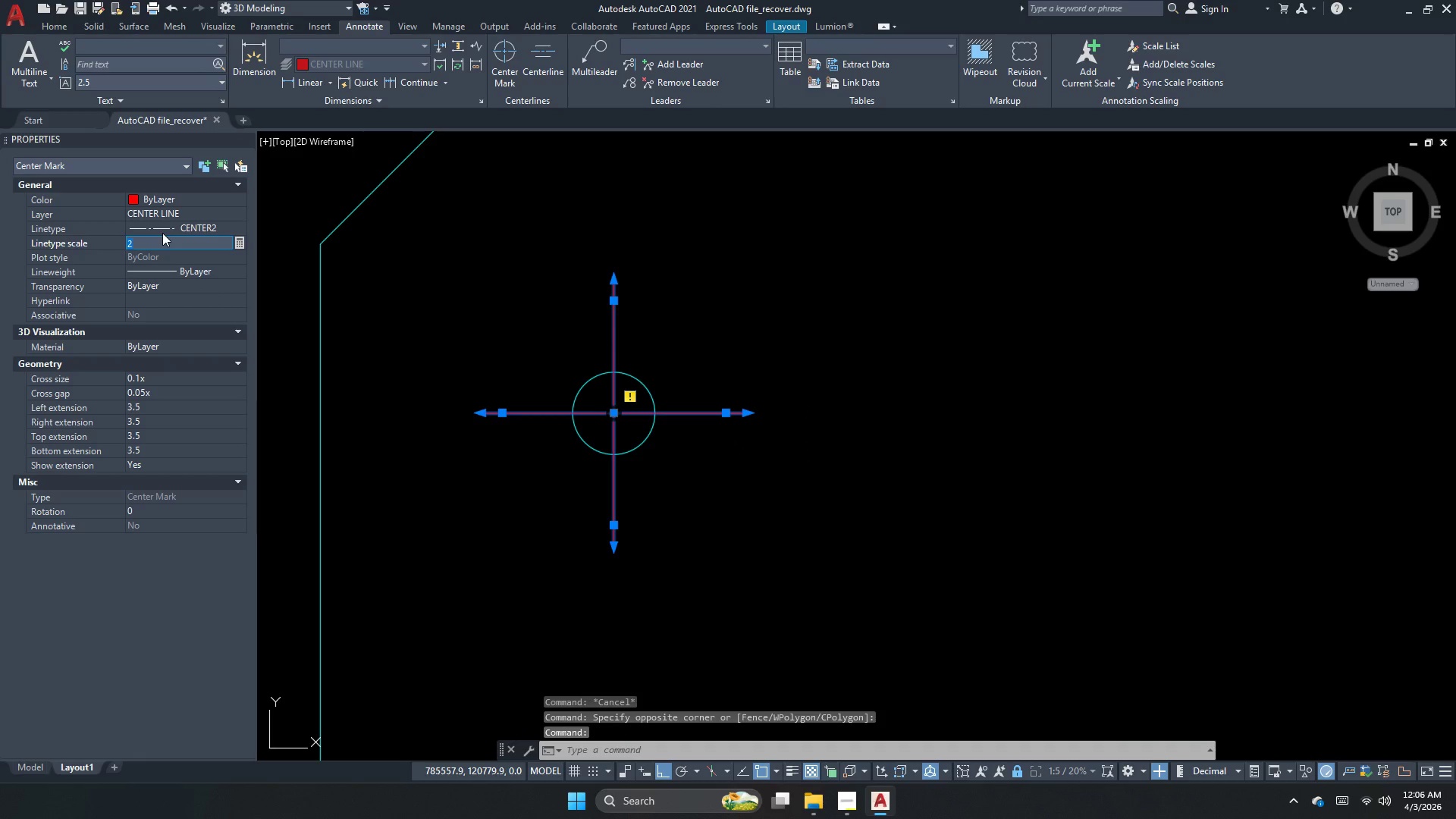 
key(NumpadDecimal)
 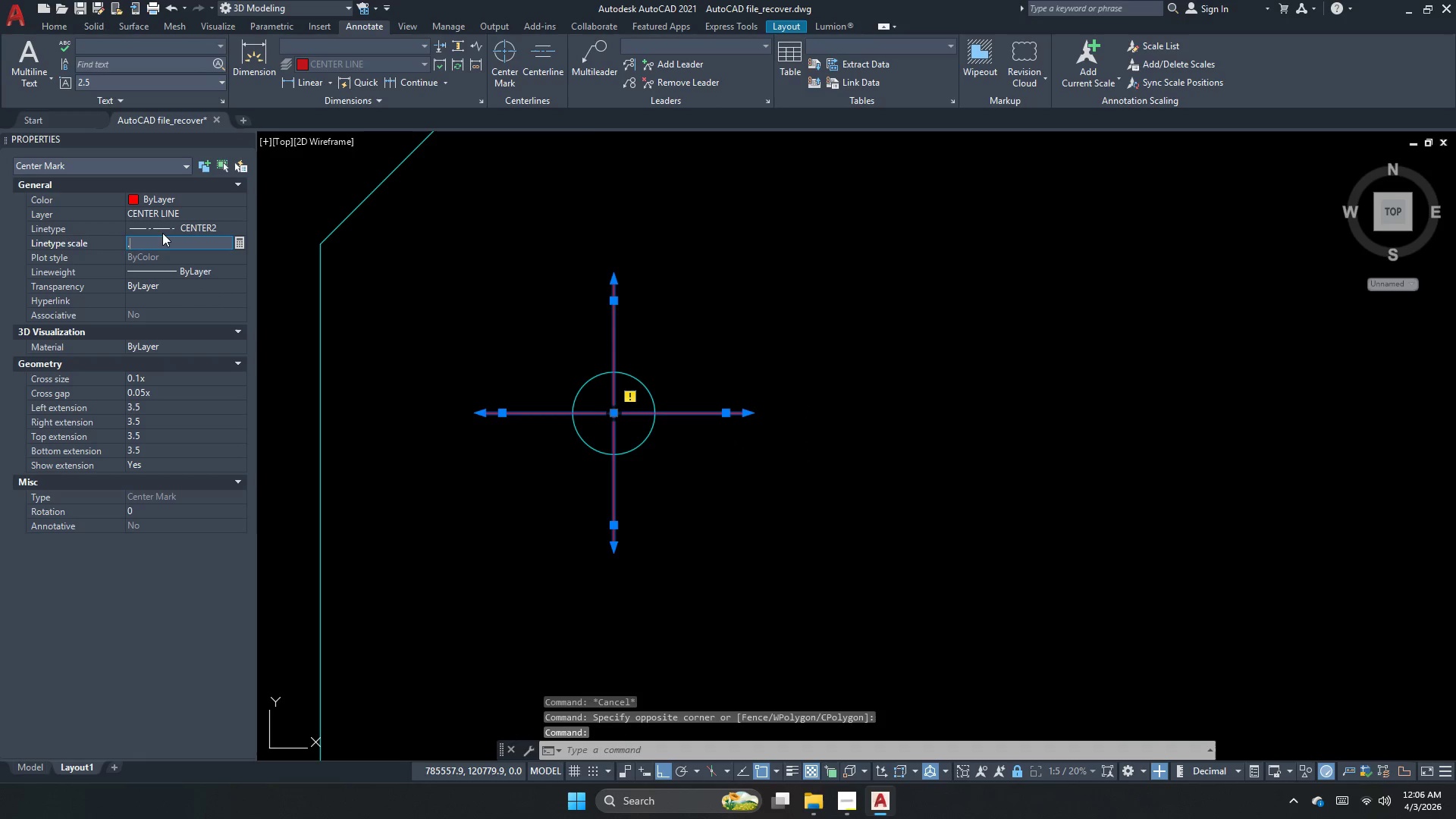 
key(Numpad5)
 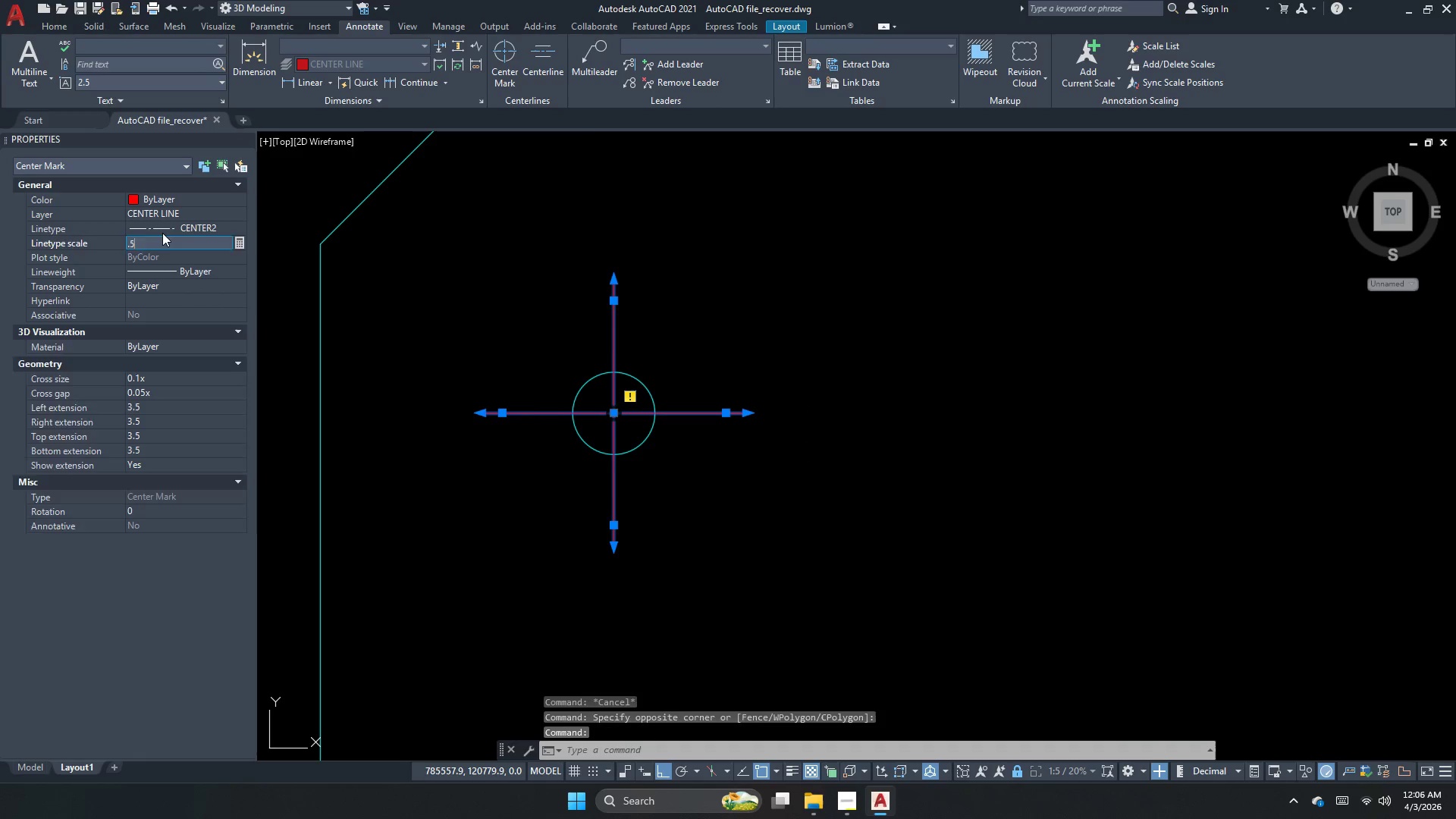 
key(NumpadEnter)
 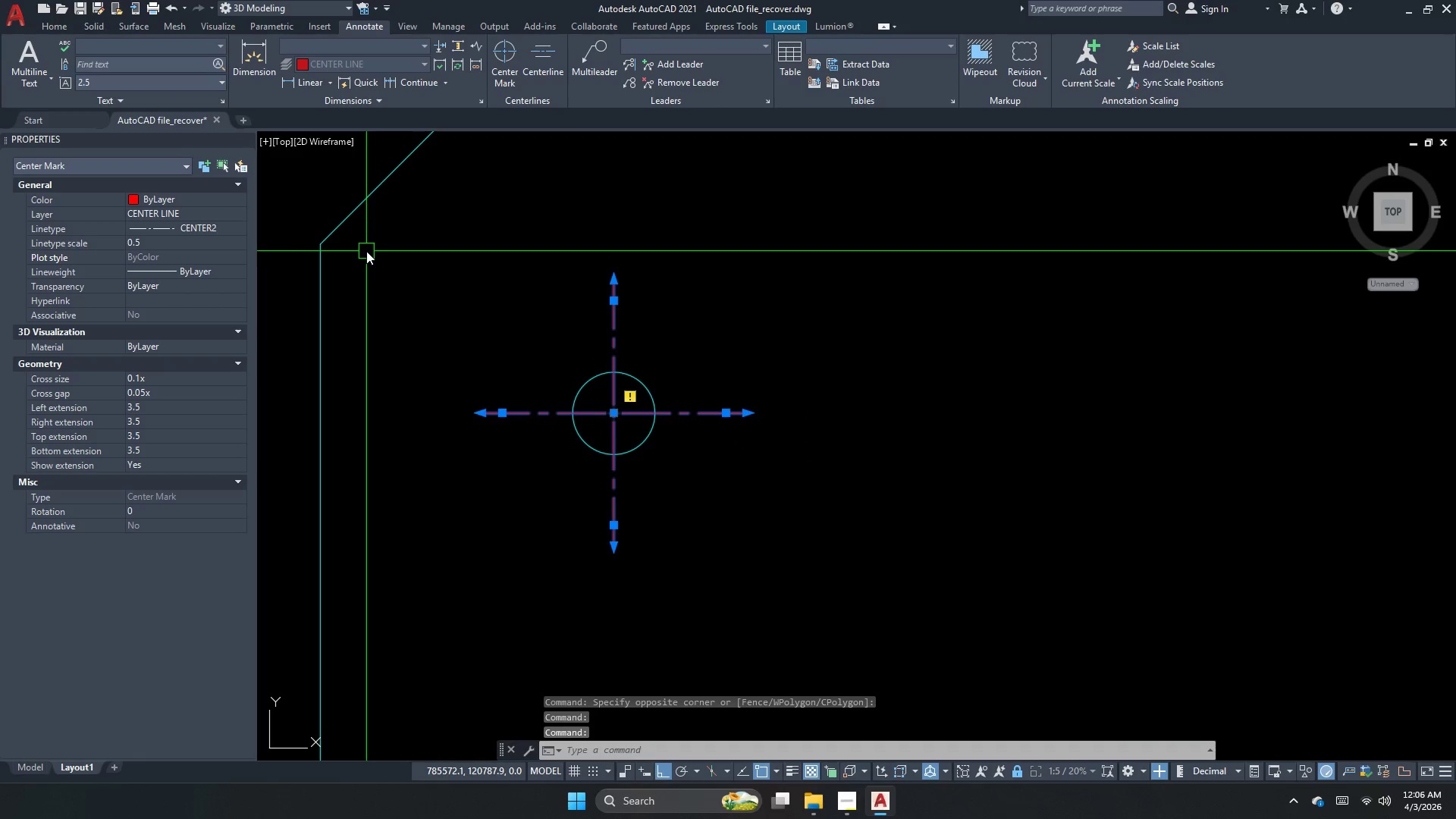 
key(Escape)
type(co )
 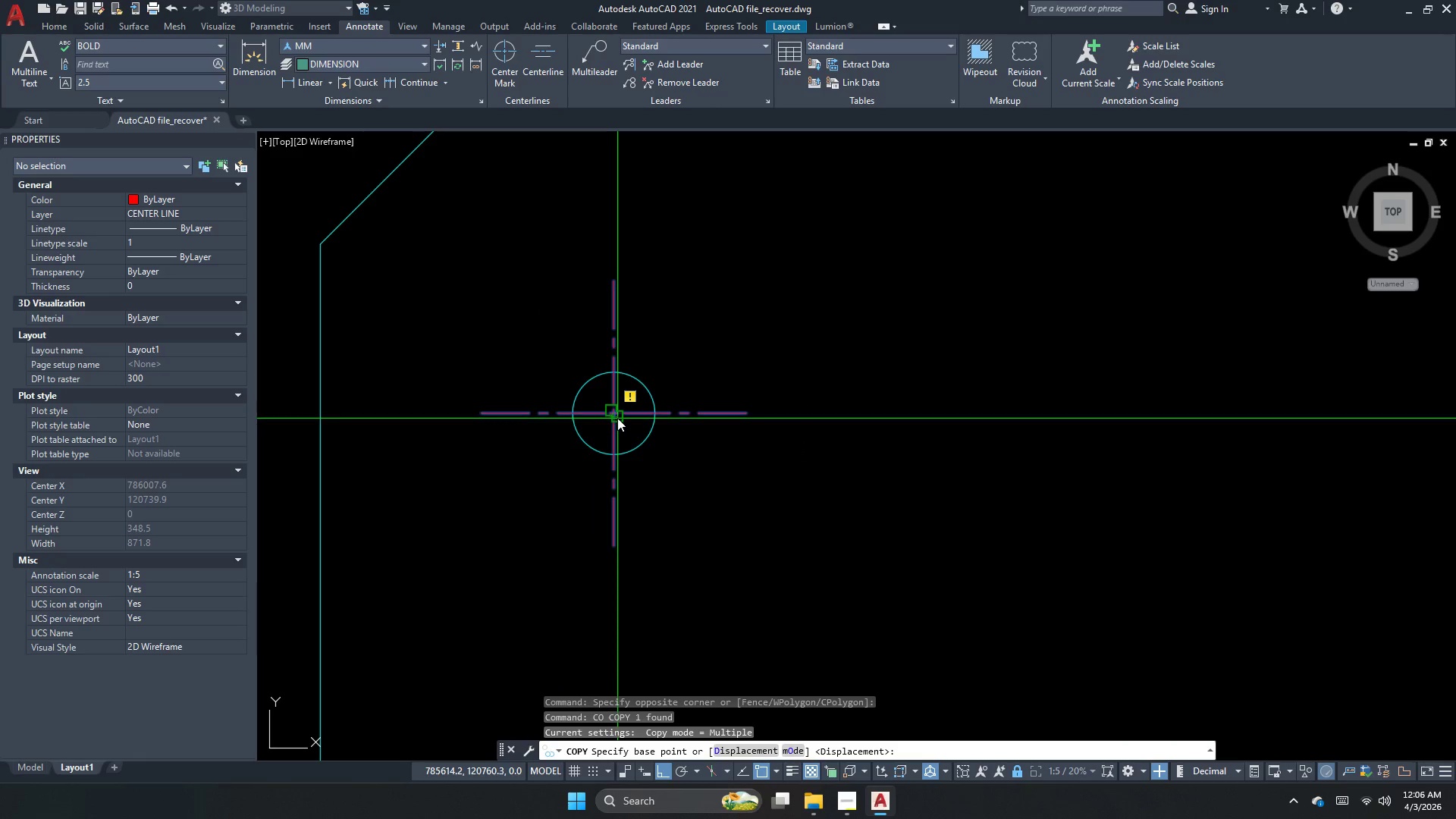 
left_click_drag(start_coordinate=[661, 344], to_coordinate=[600, 331])
 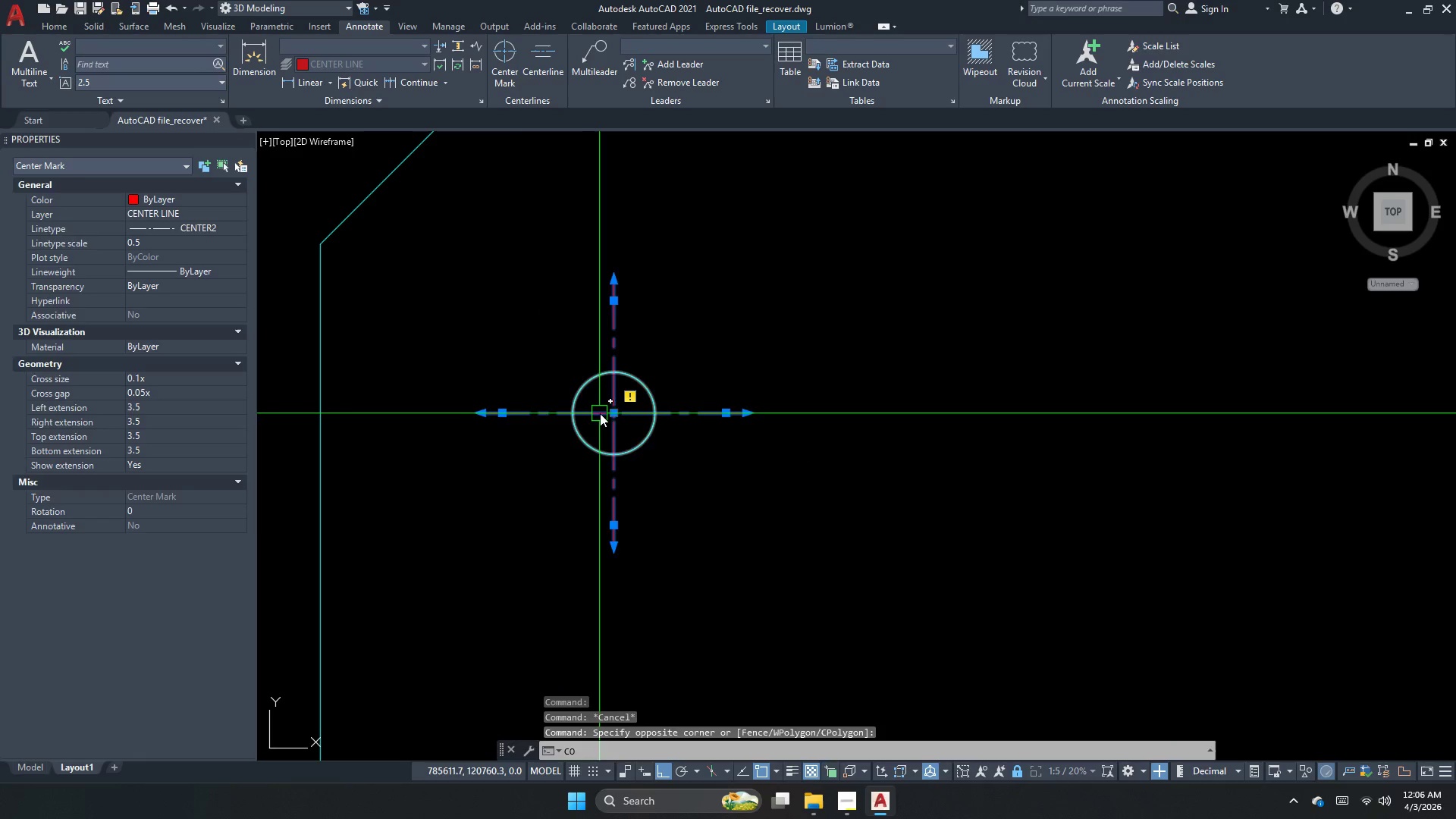 
left_click_drag(start_coordinate=[617, 415], to_coordinate=[608, 415])
 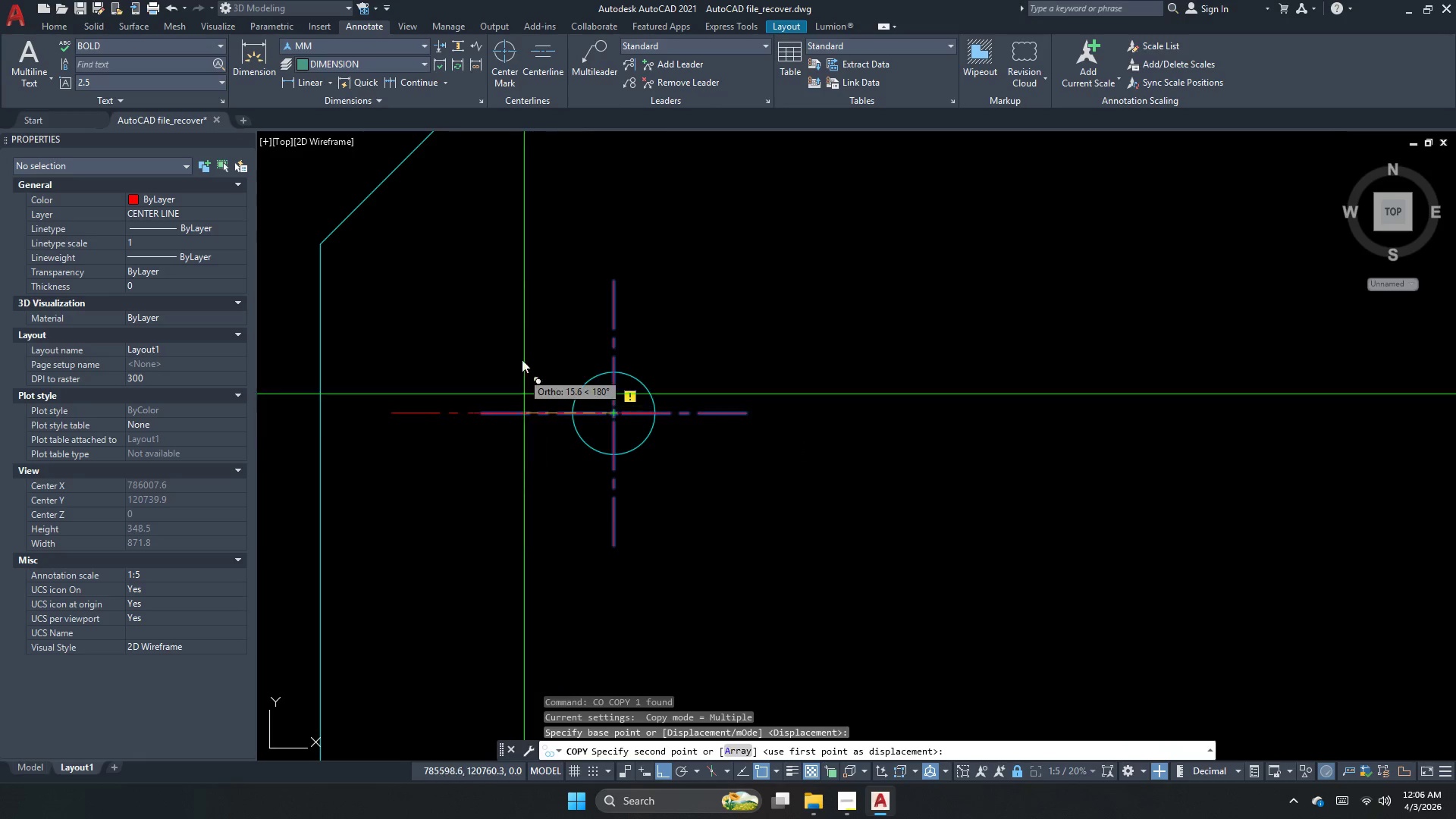 
scroll: coordinate [525, 318], scroll_direction: down, amount: 4.0
 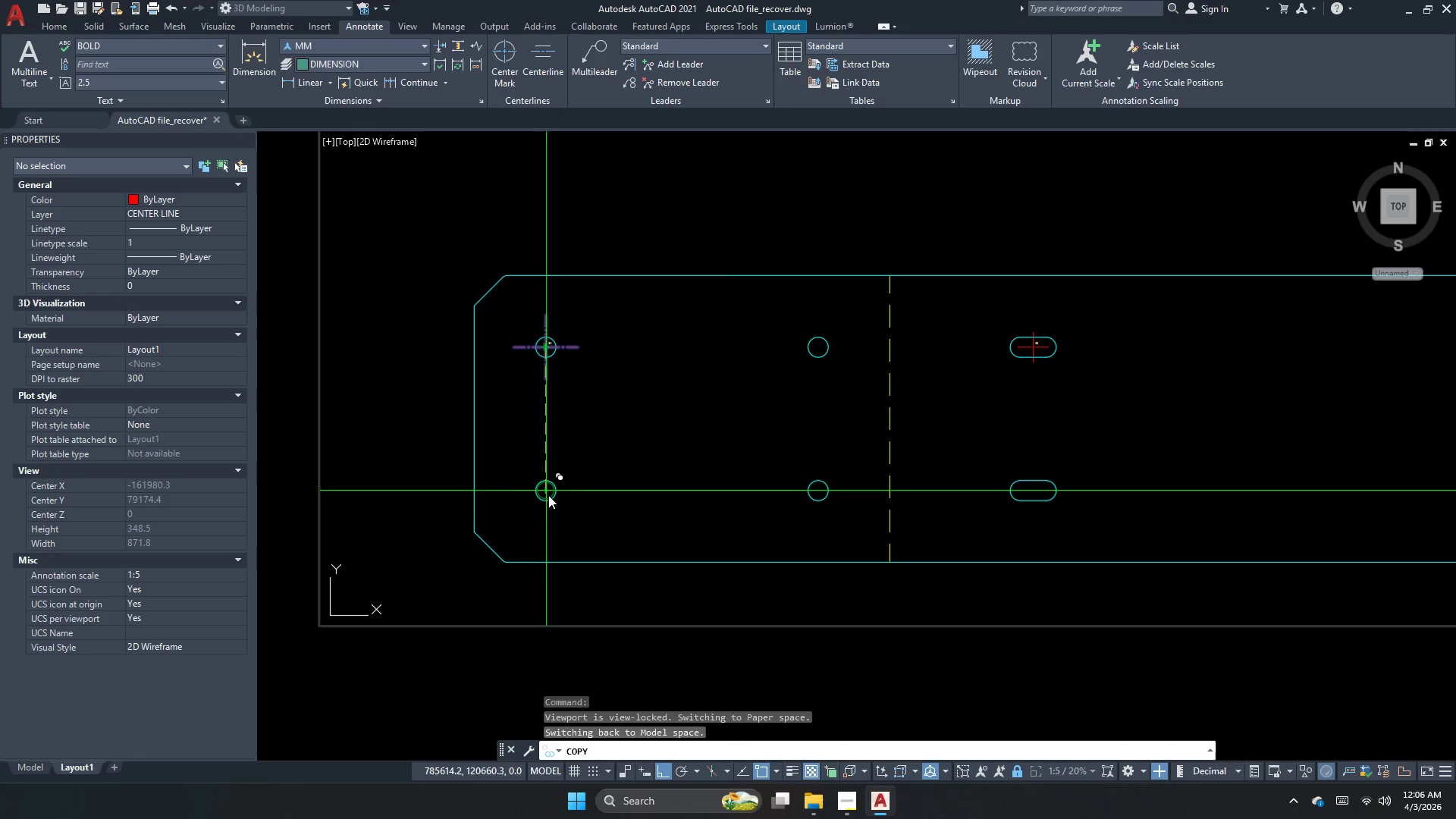 
left_click([549, 491])
 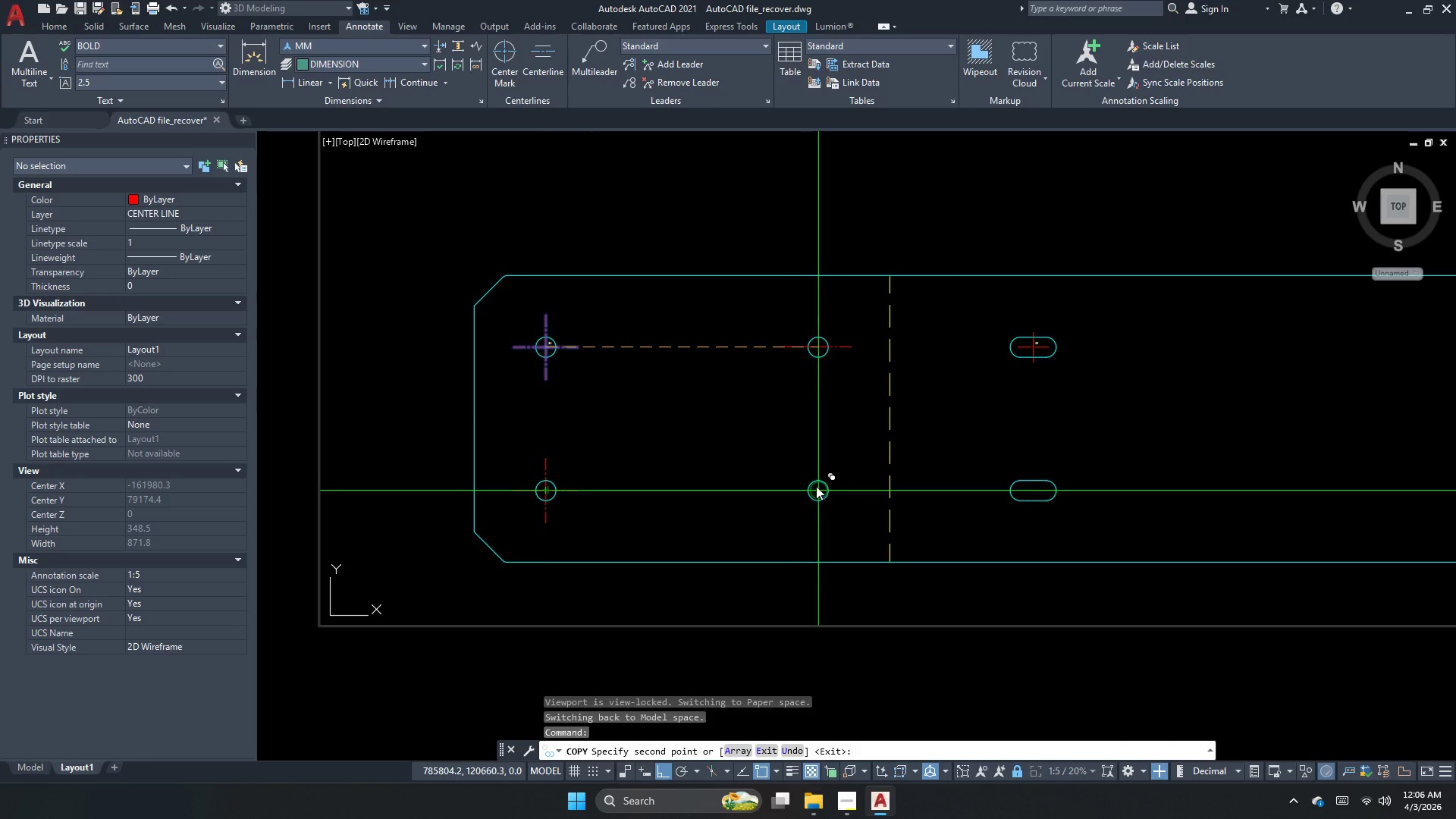 
left_click_drag(start_coordinate=[824, 484], to_coordinate=[821, 476])
 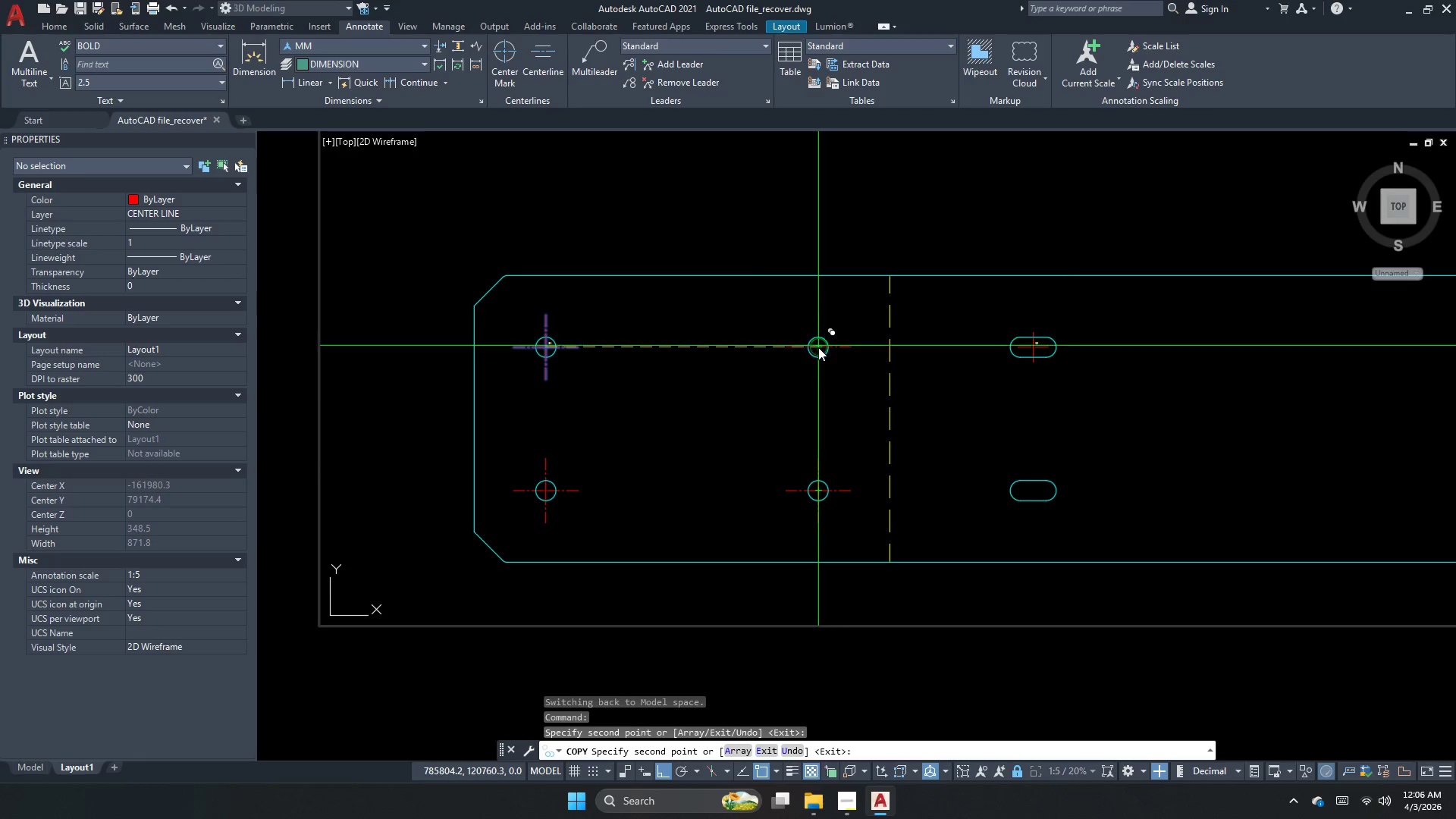 
left_click([818, 349])
 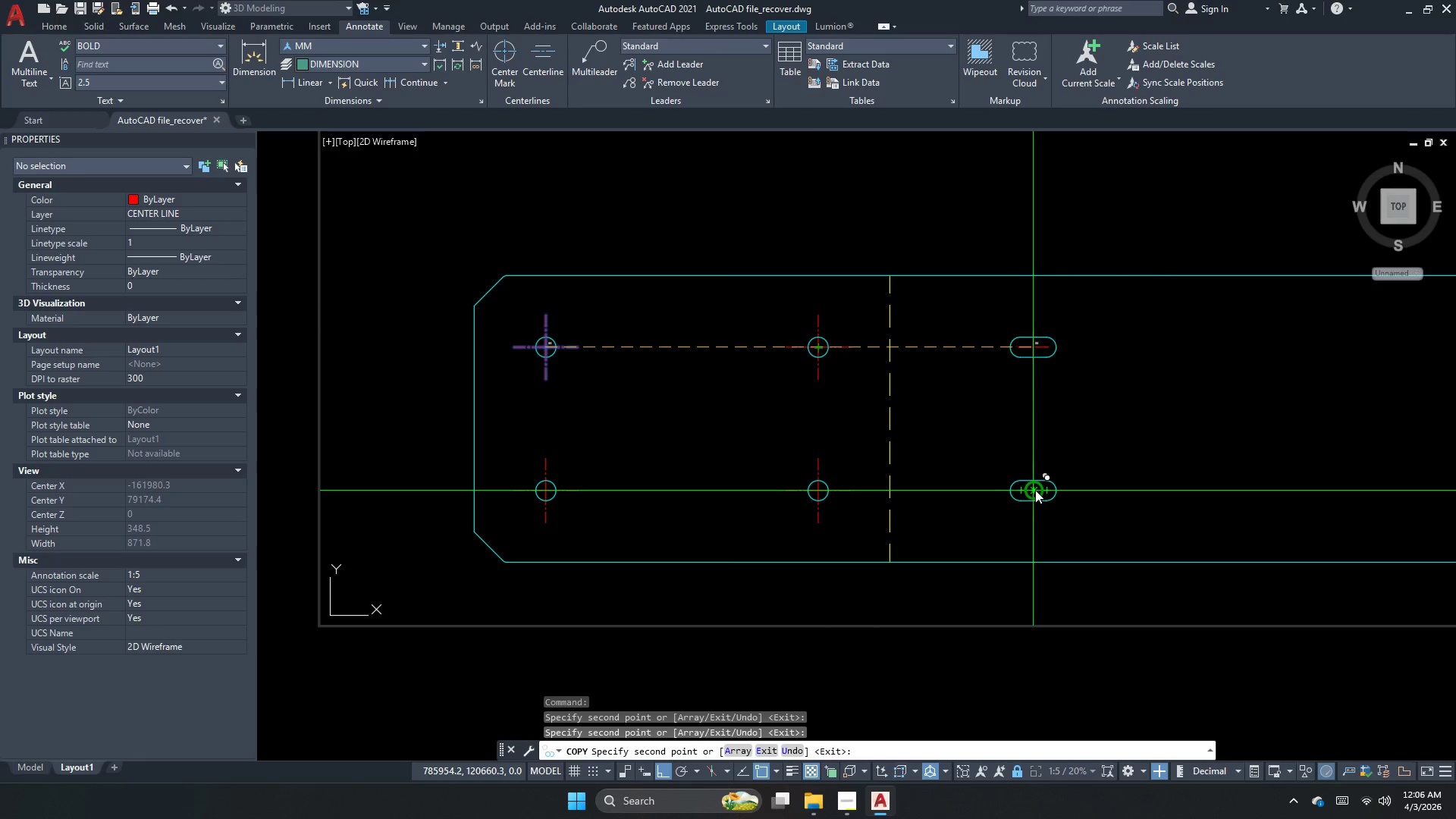 
key(Escape)
 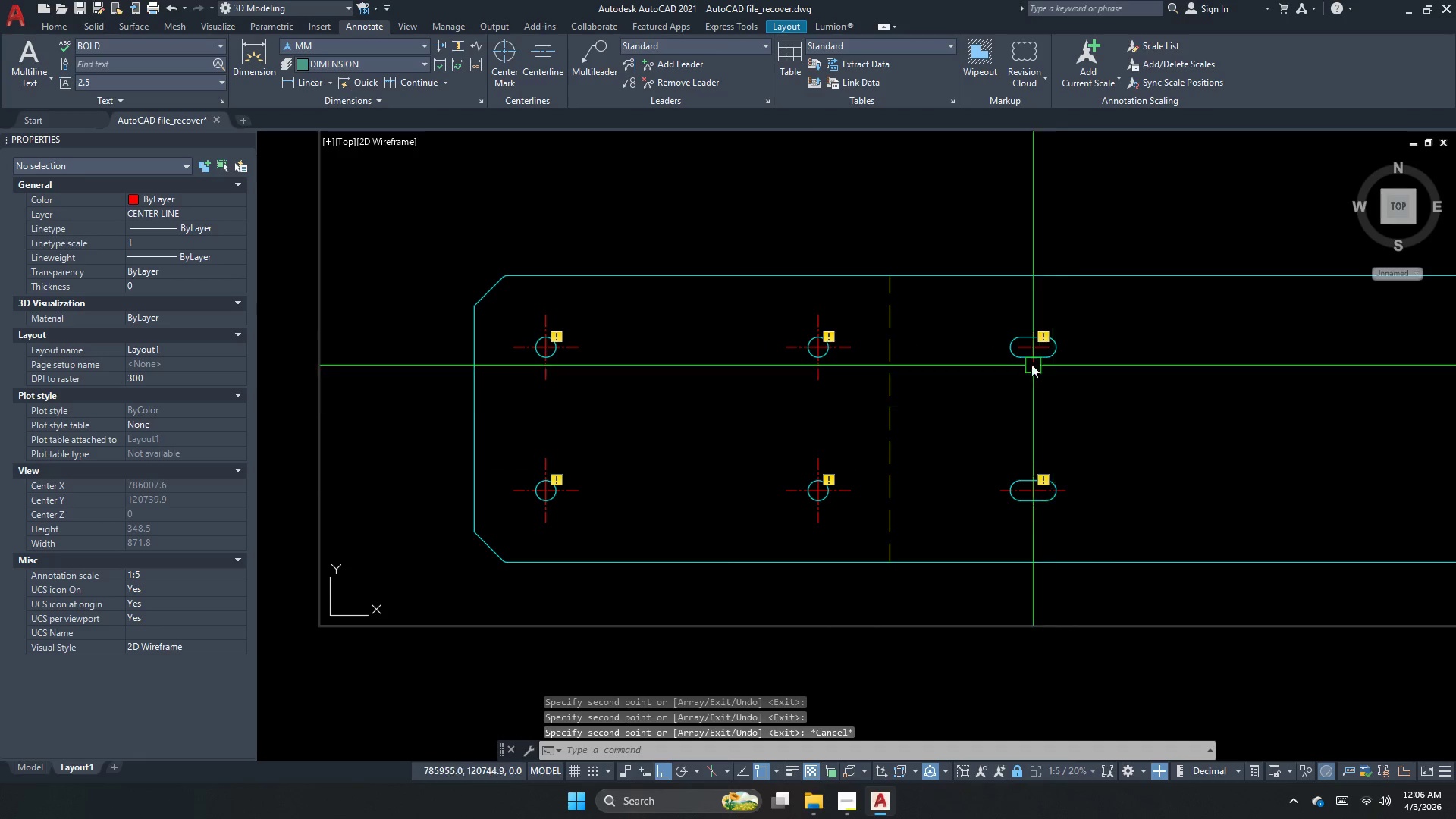 
key(E)
 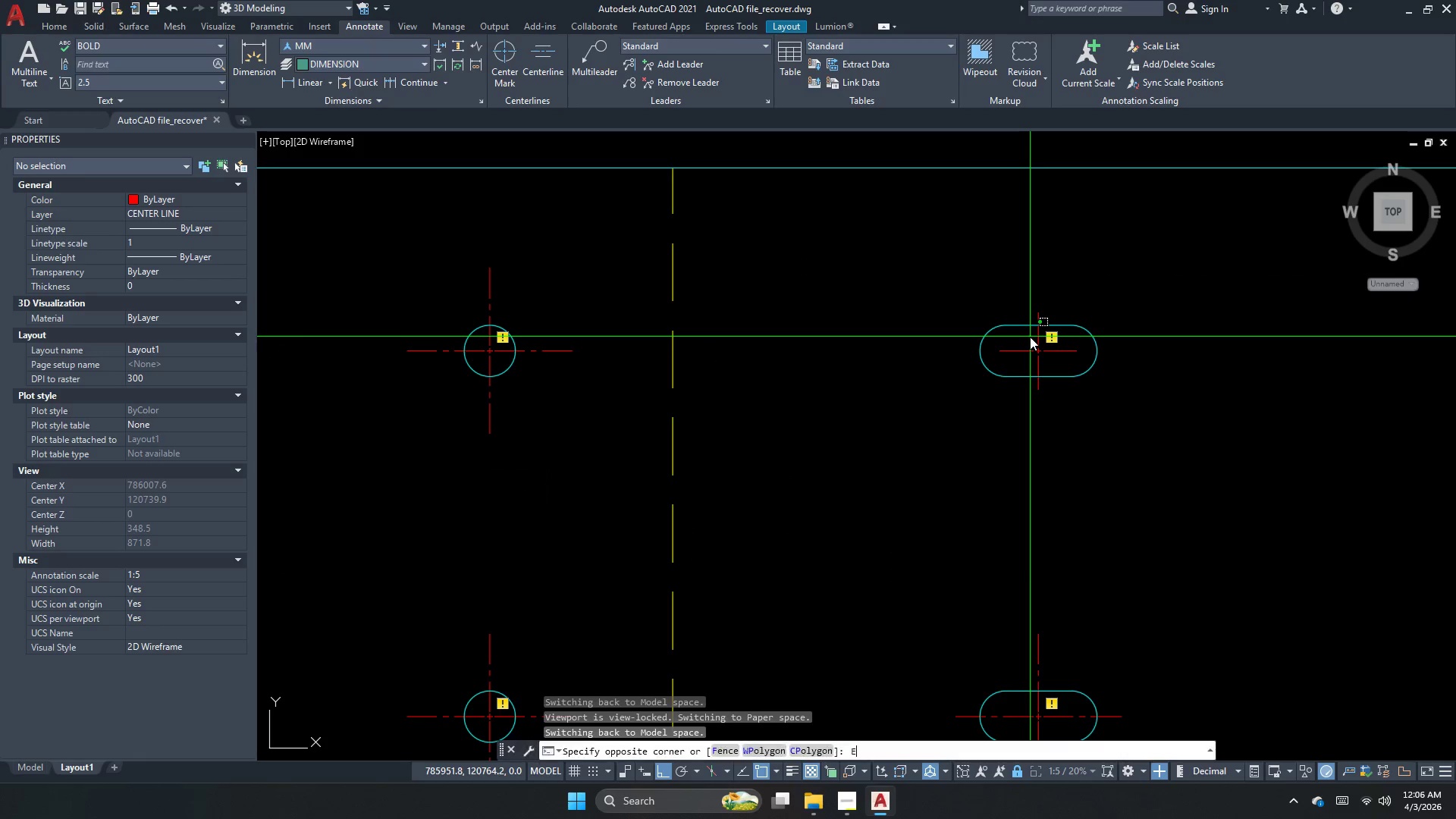 
key(Space)
 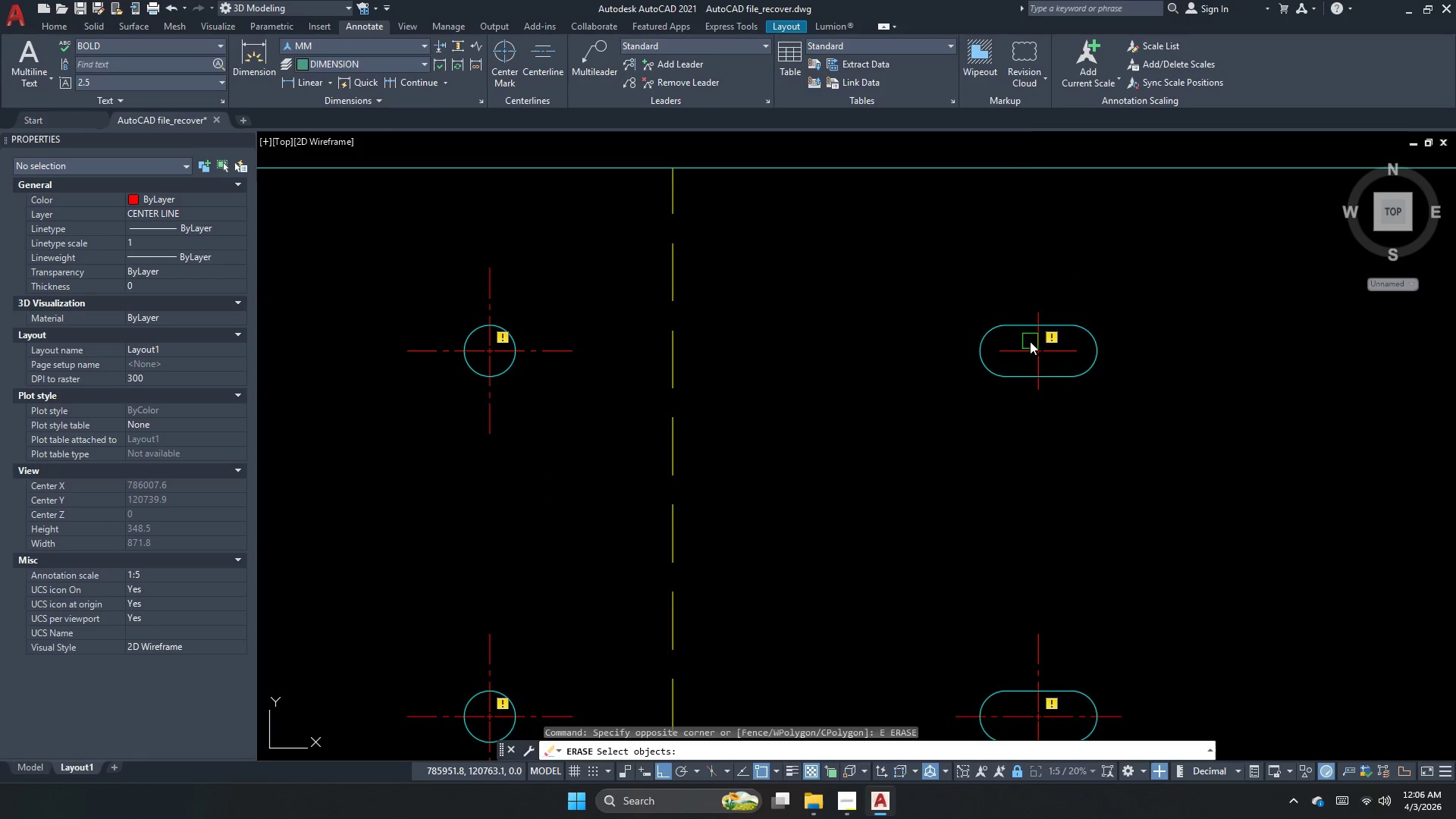 
scroll: coordinate [1030, 335], scroll_direction: up, amount: 2.0
 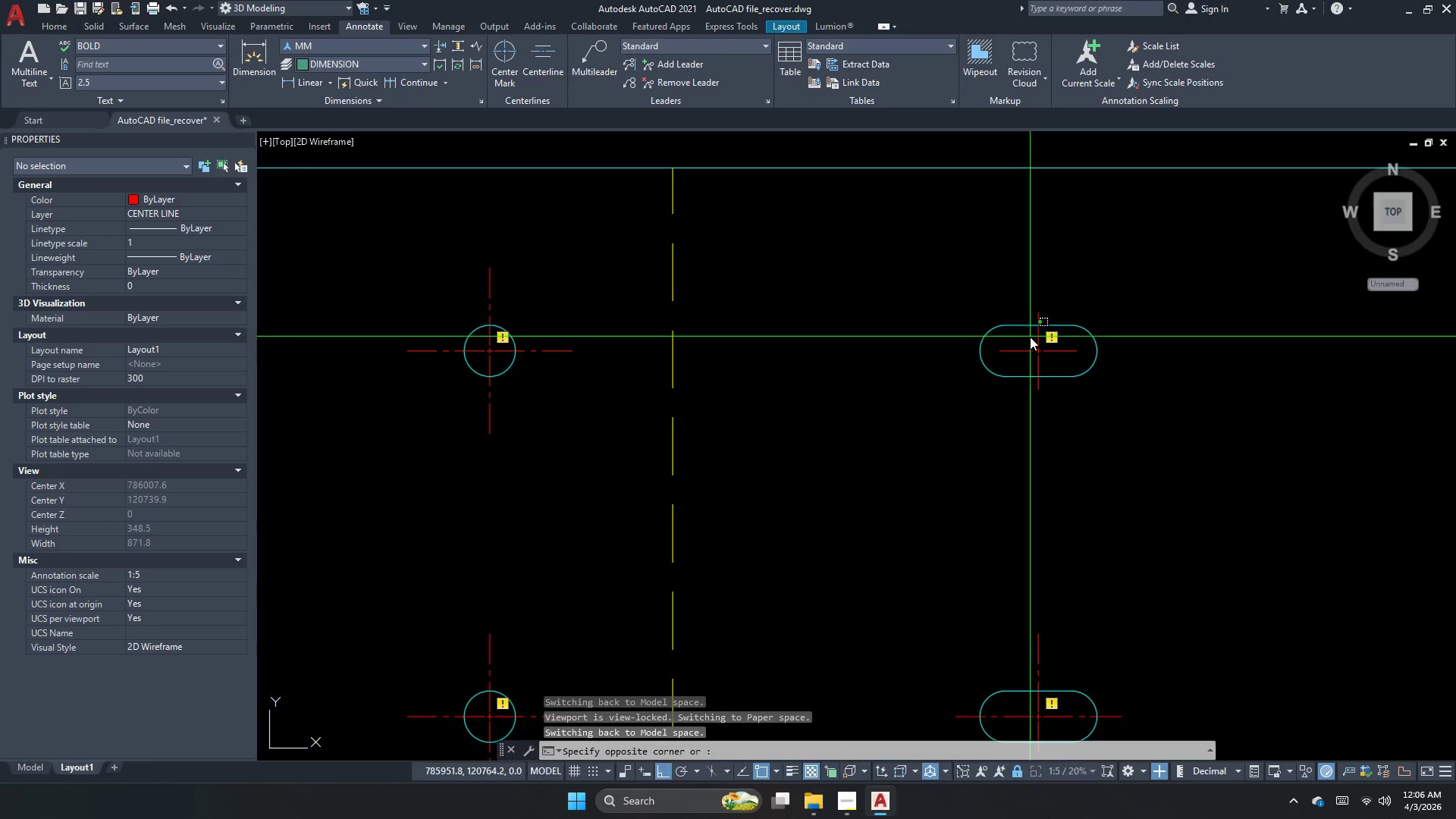 
key(Escape)
 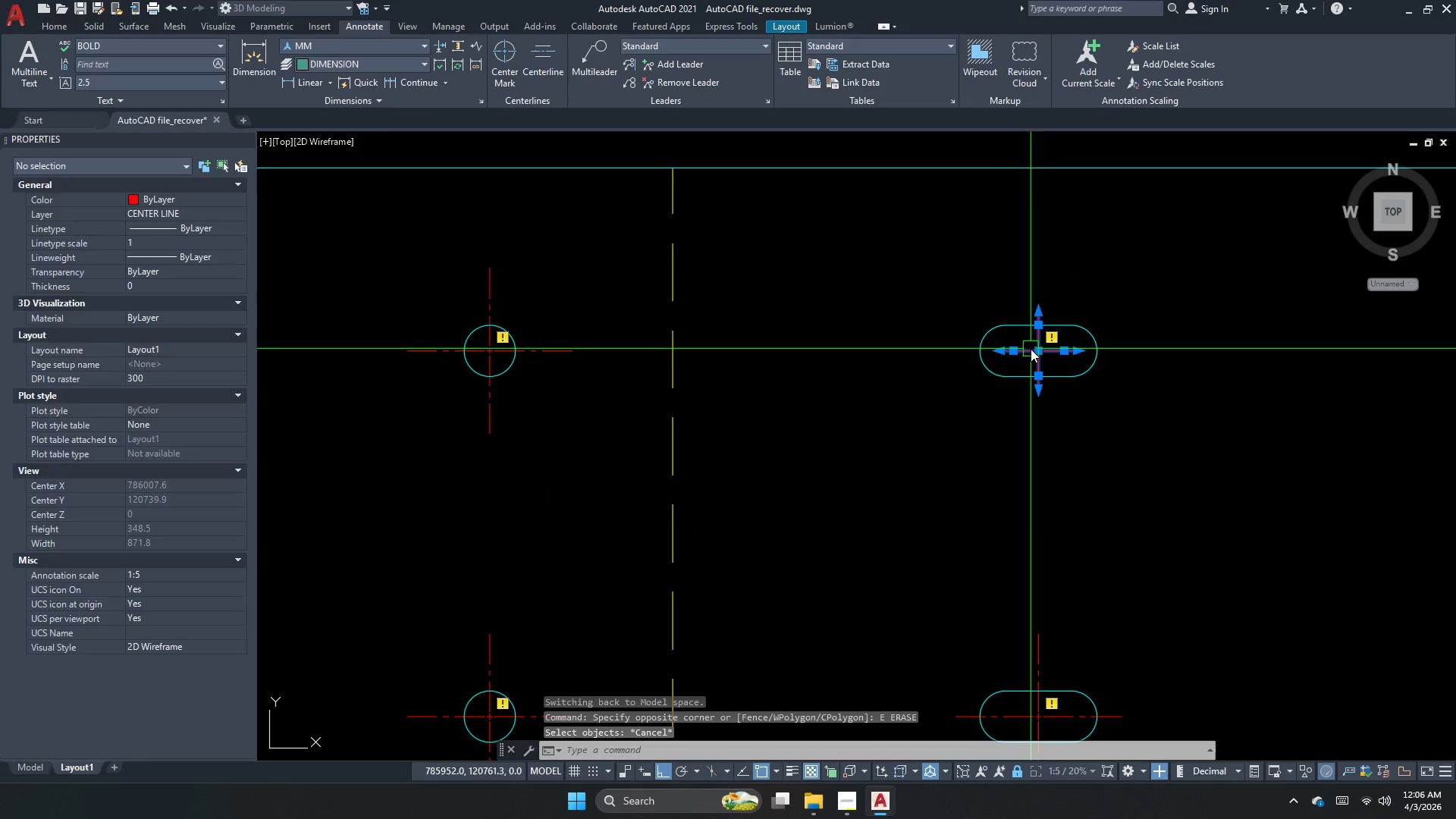 
left_click([1031, 349])
 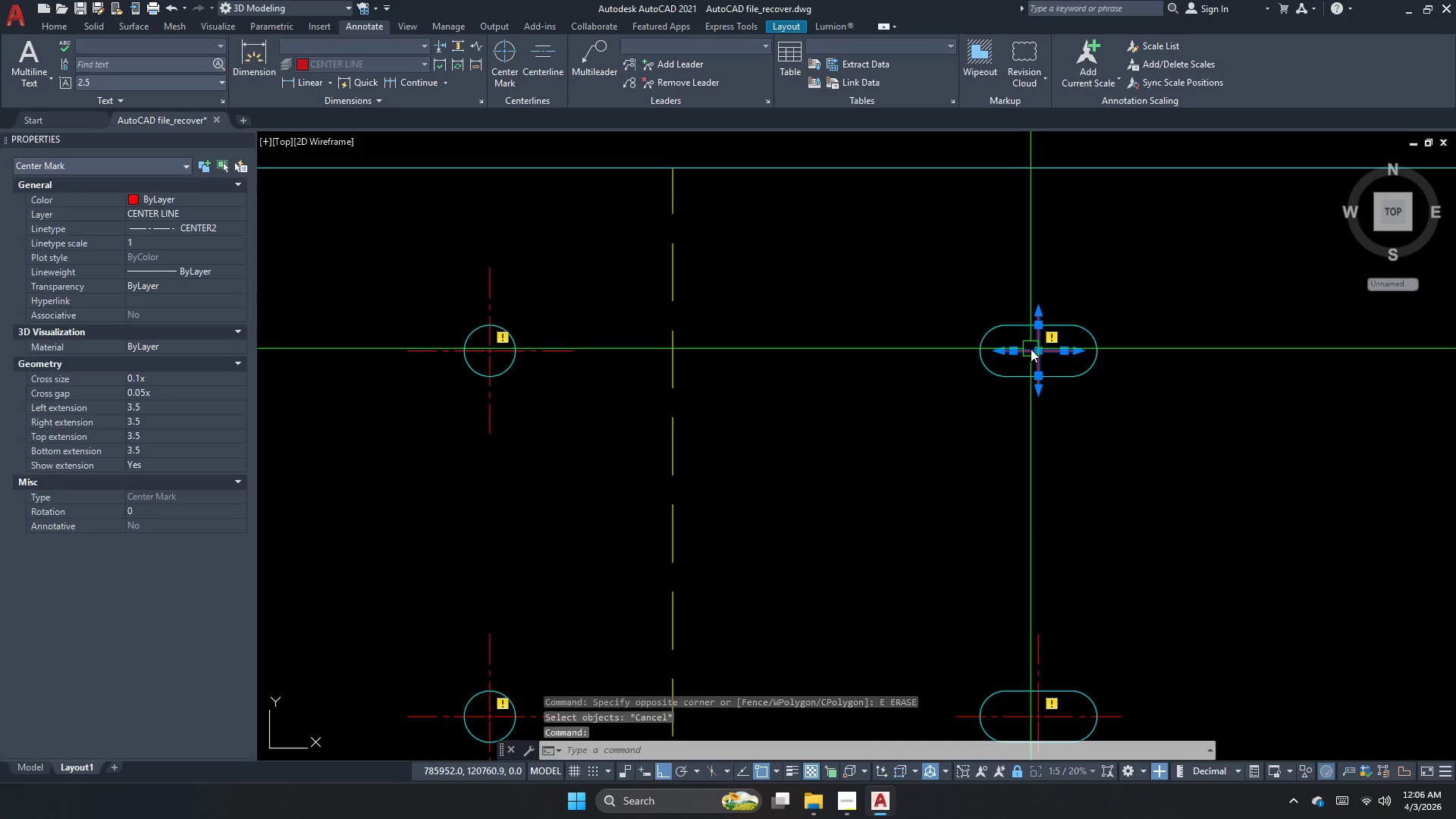 
key(E)
 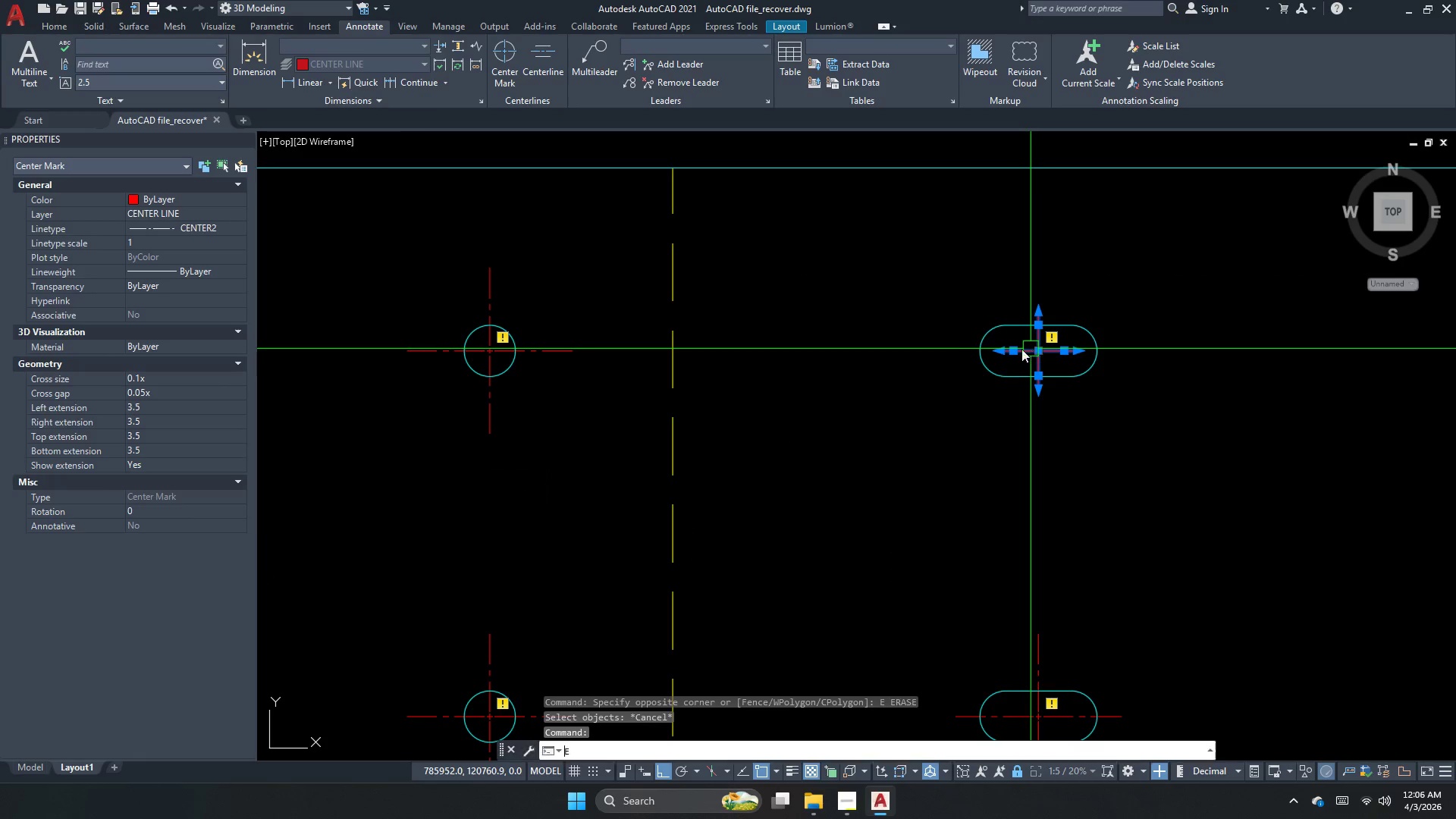 
key(Space)
 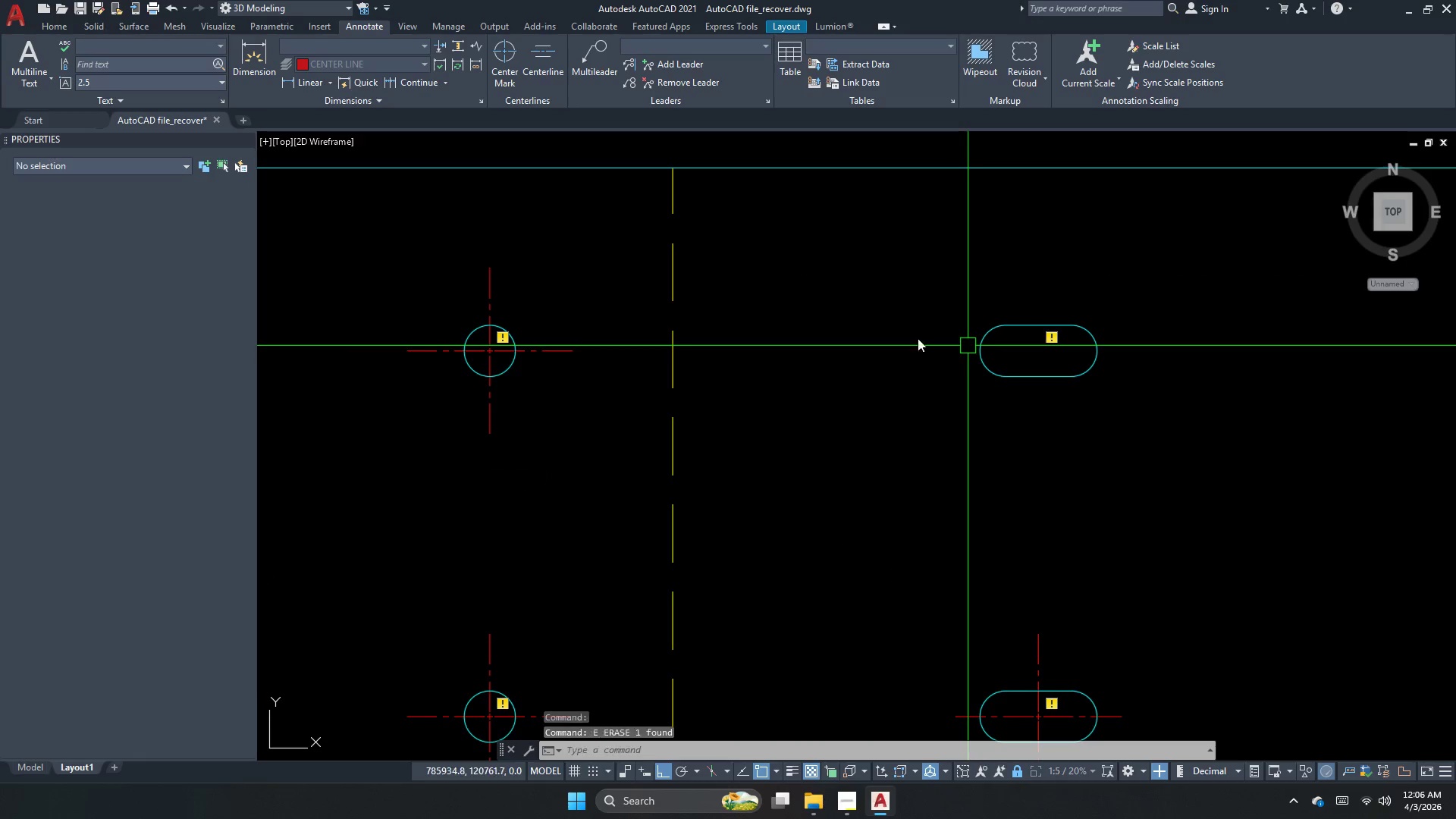 
key(Escape)
 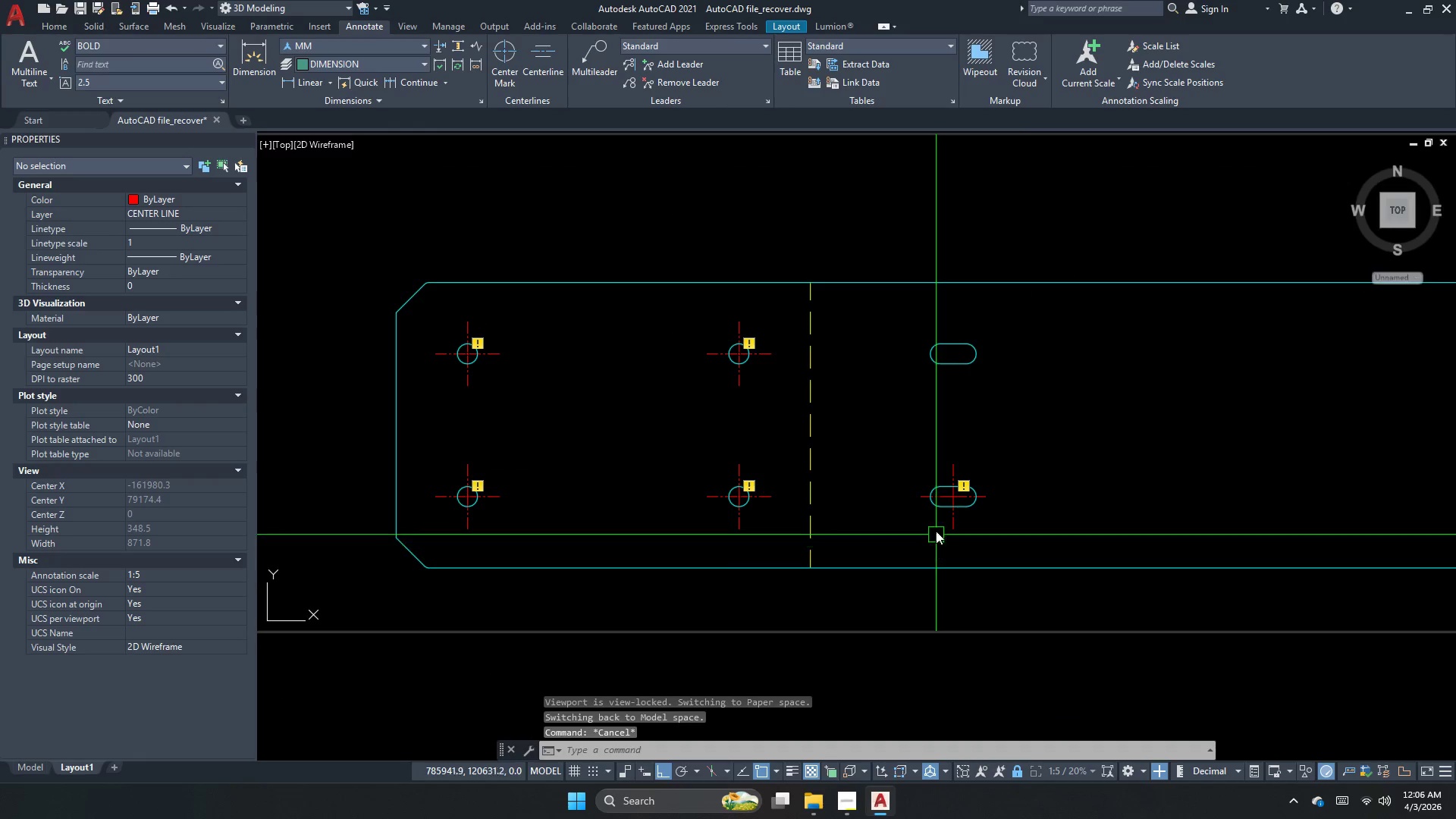 
scroll: coordinate [893, 362], scroll_direction: down, amount: 2.0
 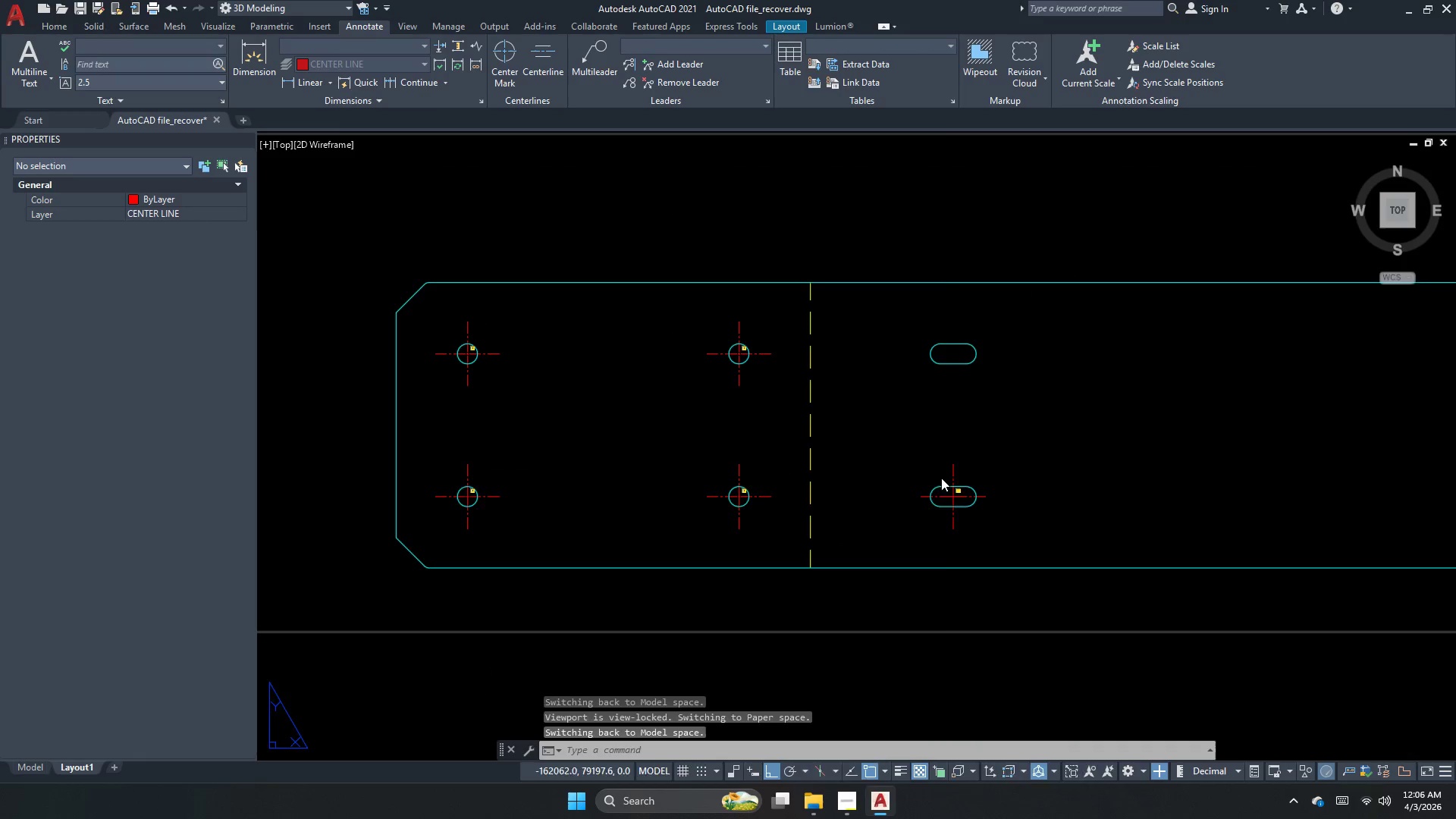 
left_click_drag(start_coordinate=[961, 492], to_coordinate=[950, 463])
 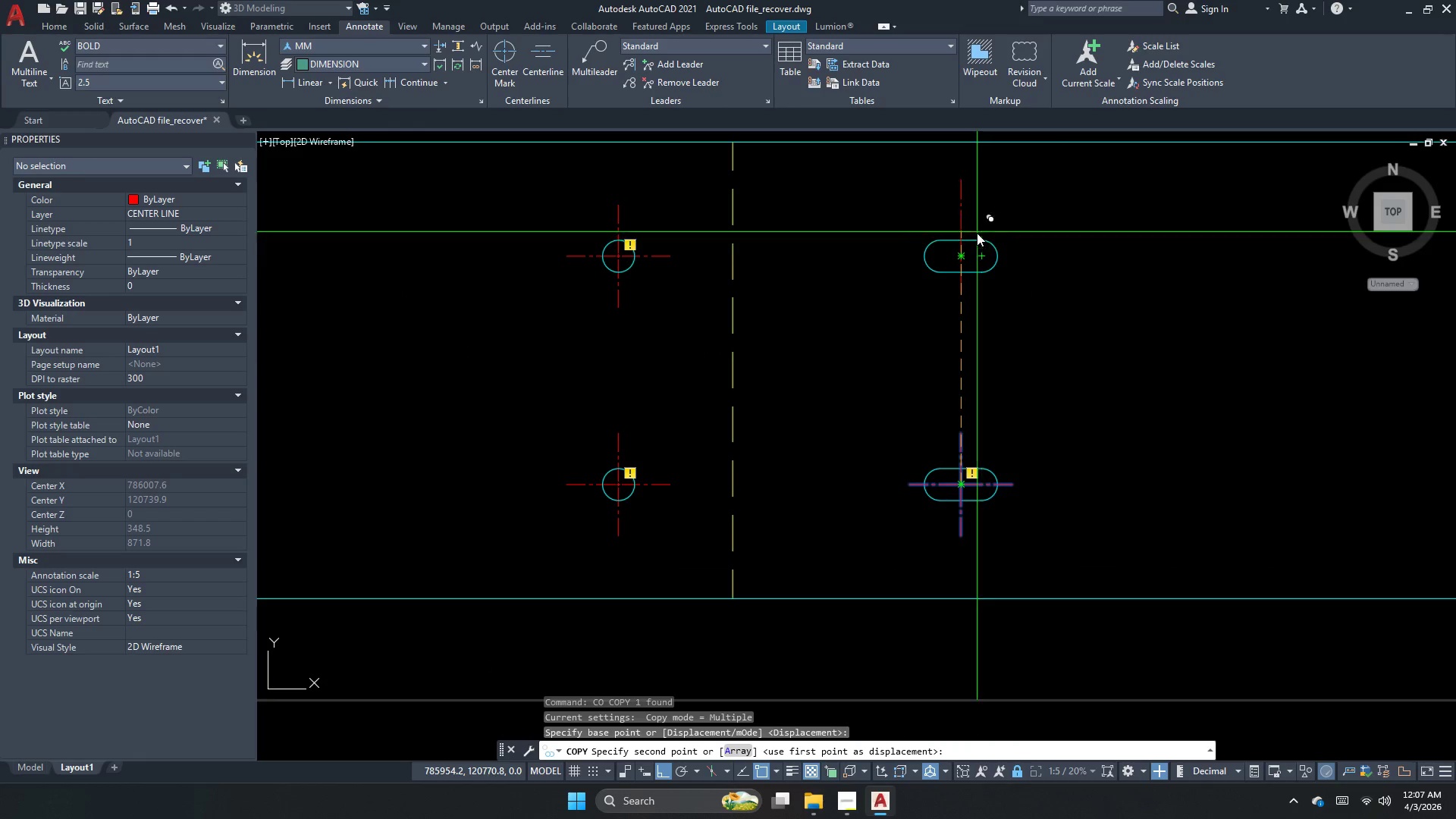 
scroll: coordinate [940, 518], scroll_direction: up, amount: 1.0
 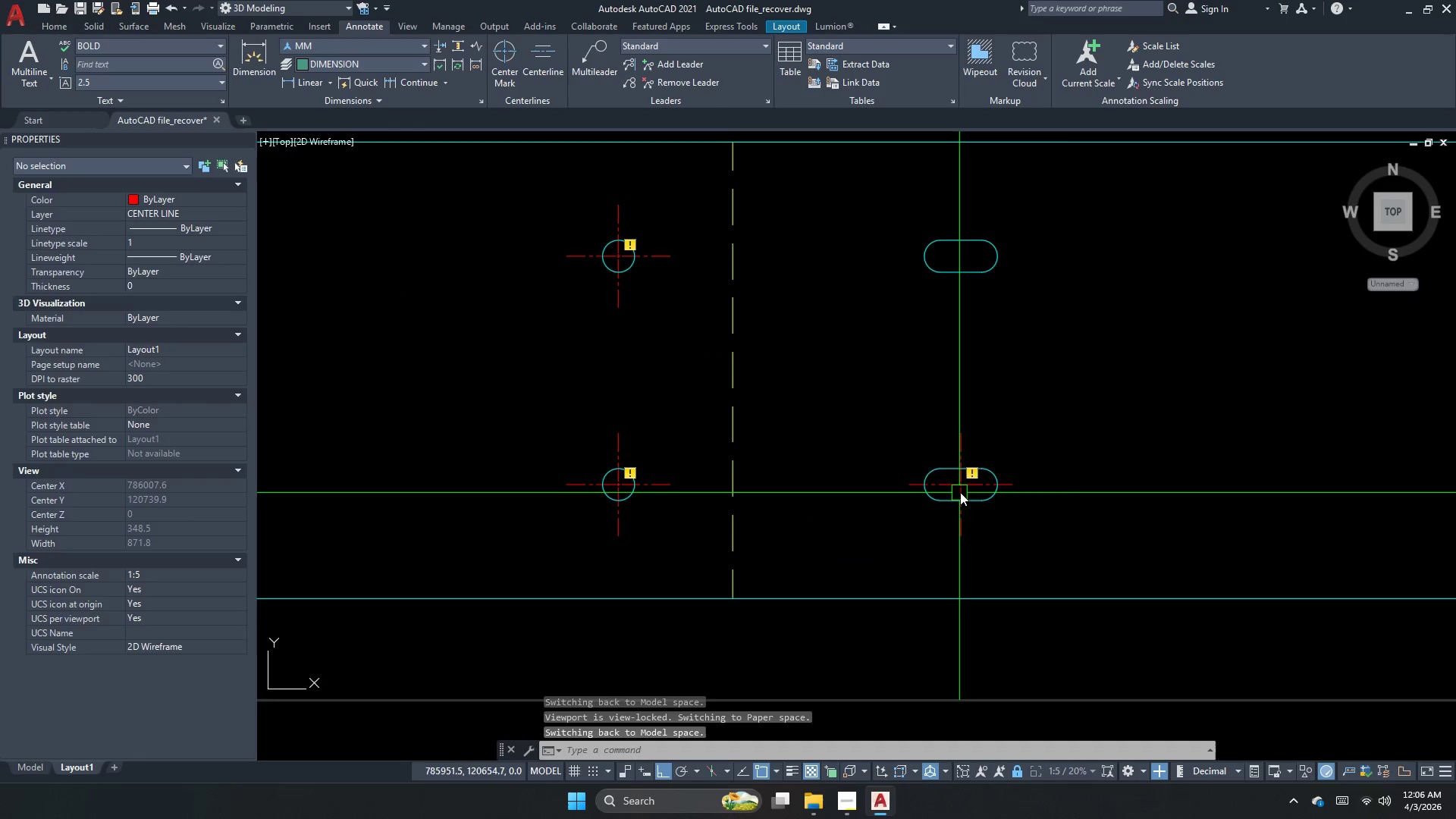 
type(co)
 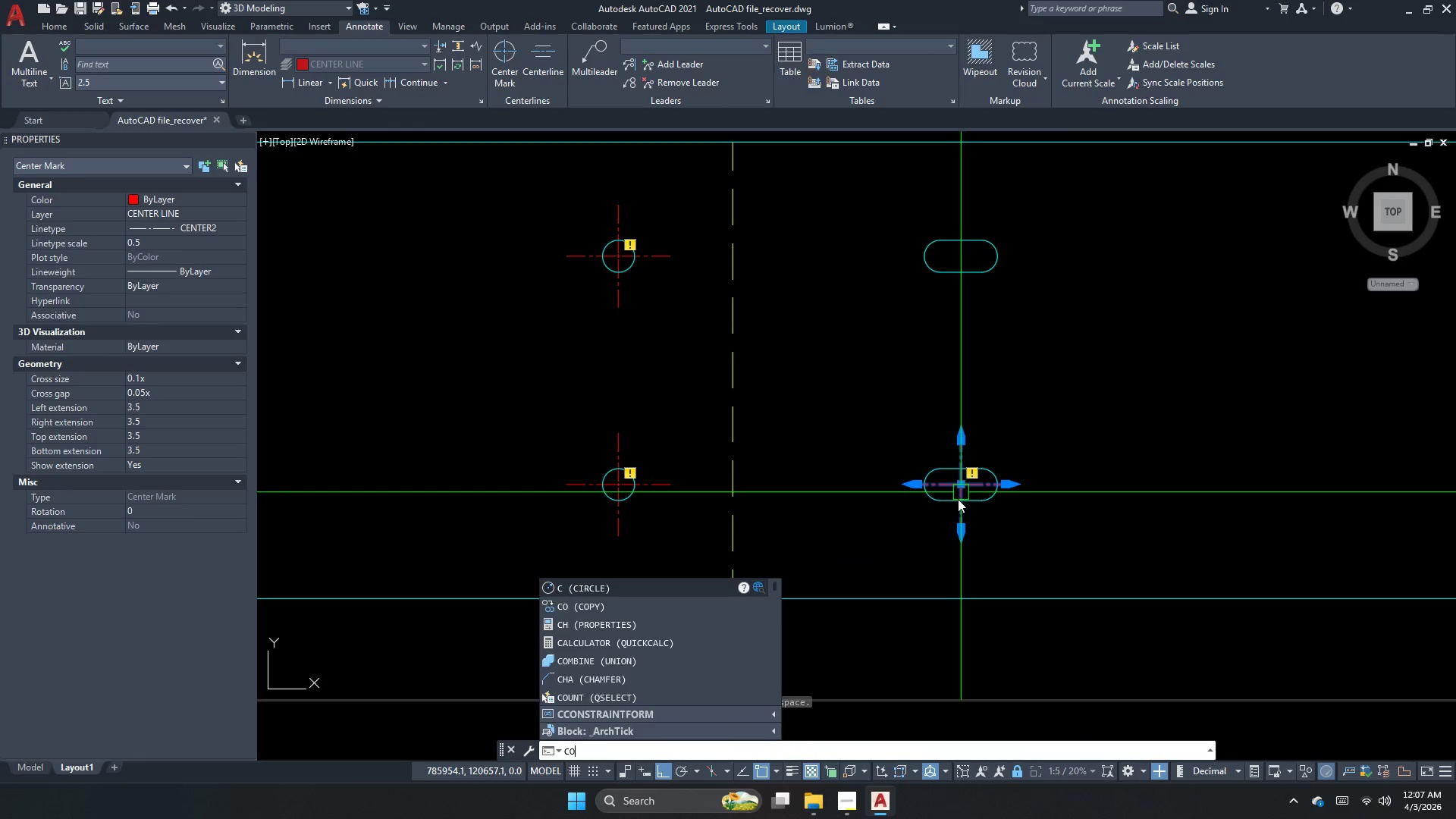 
hold_key(key=Space, duration=6.83)
 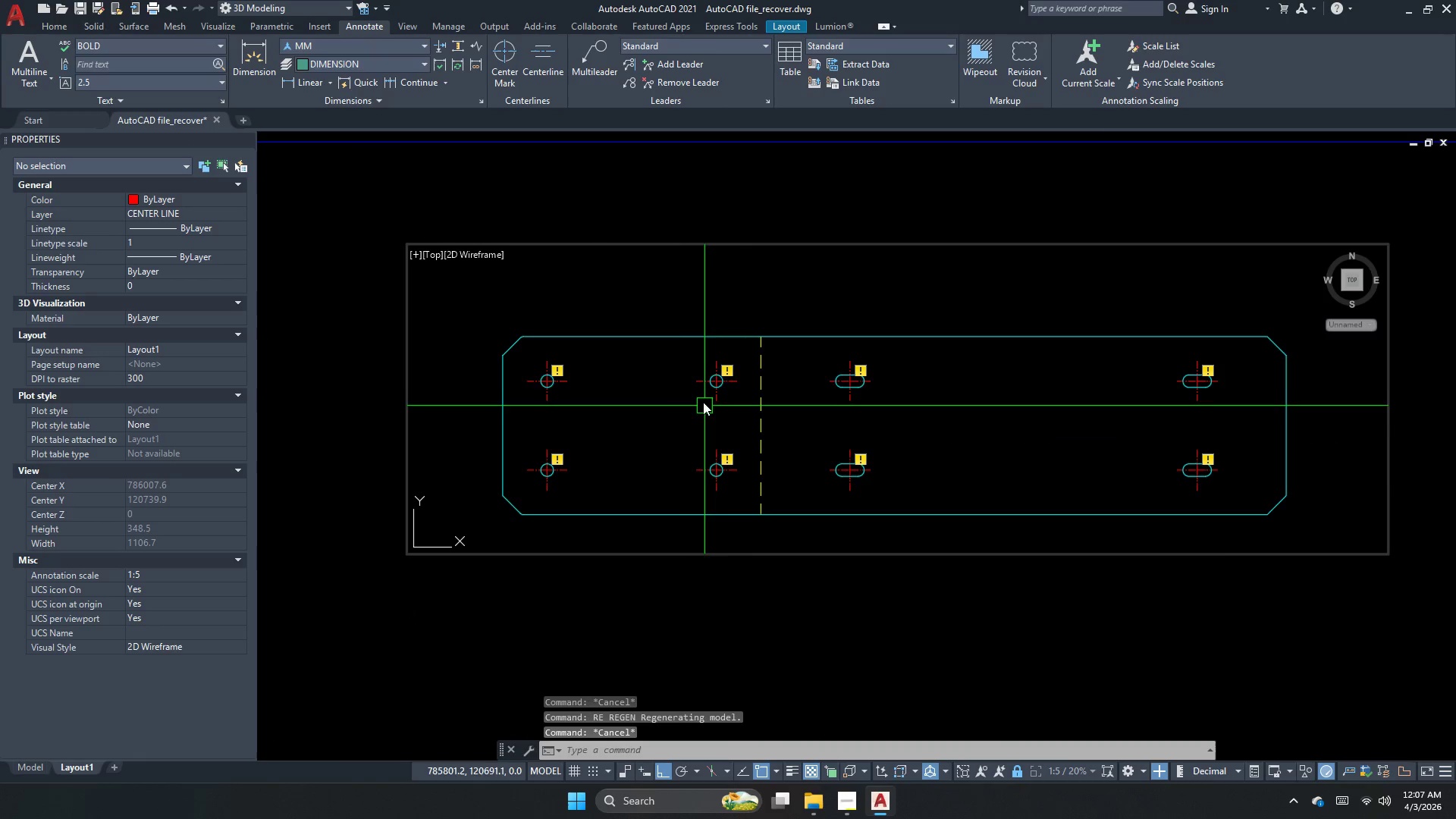 
left_click([962, 254])
 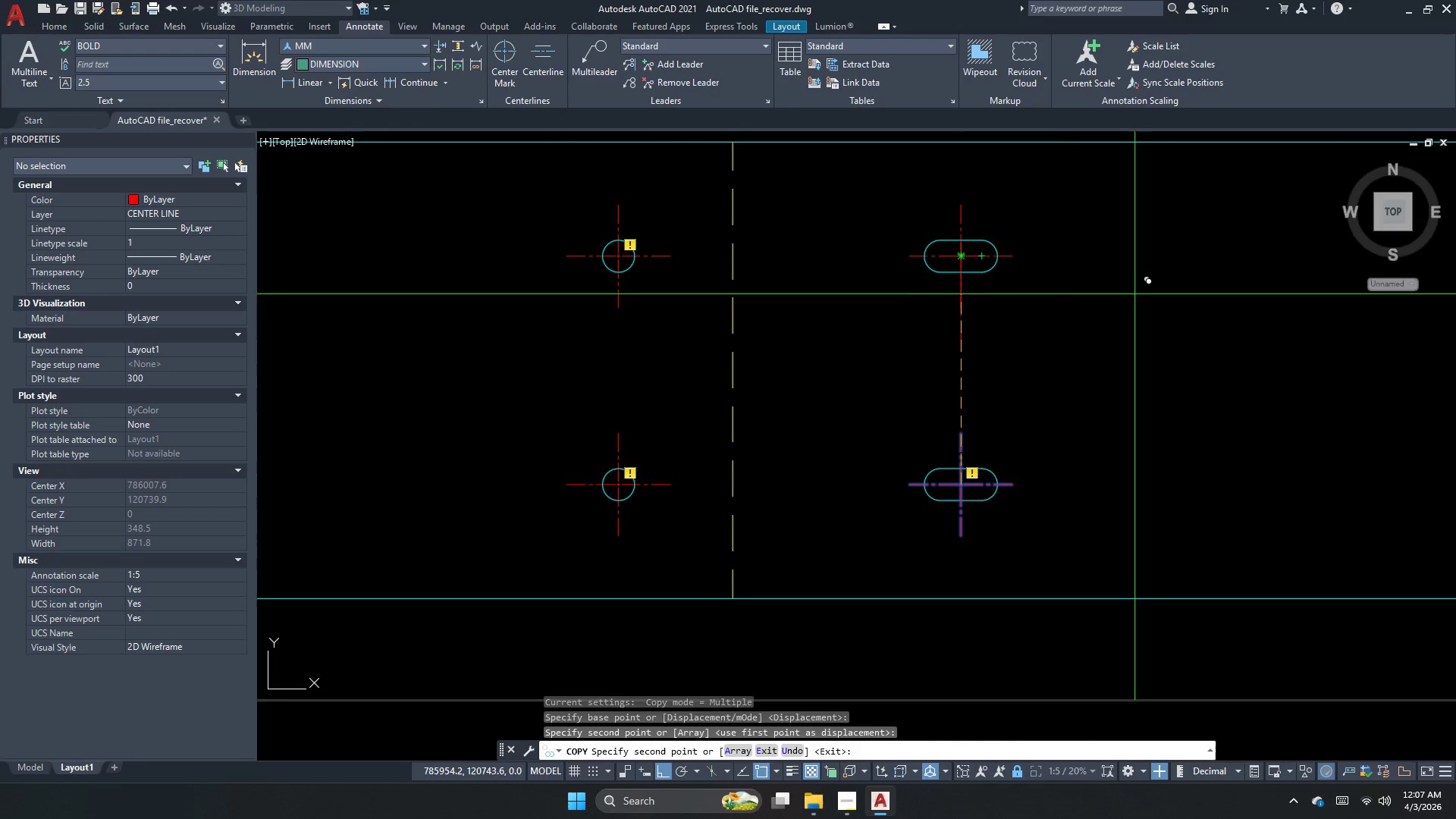 
scroll: coordinate [689, 346], scroll_direction: down, amount: 2.0
 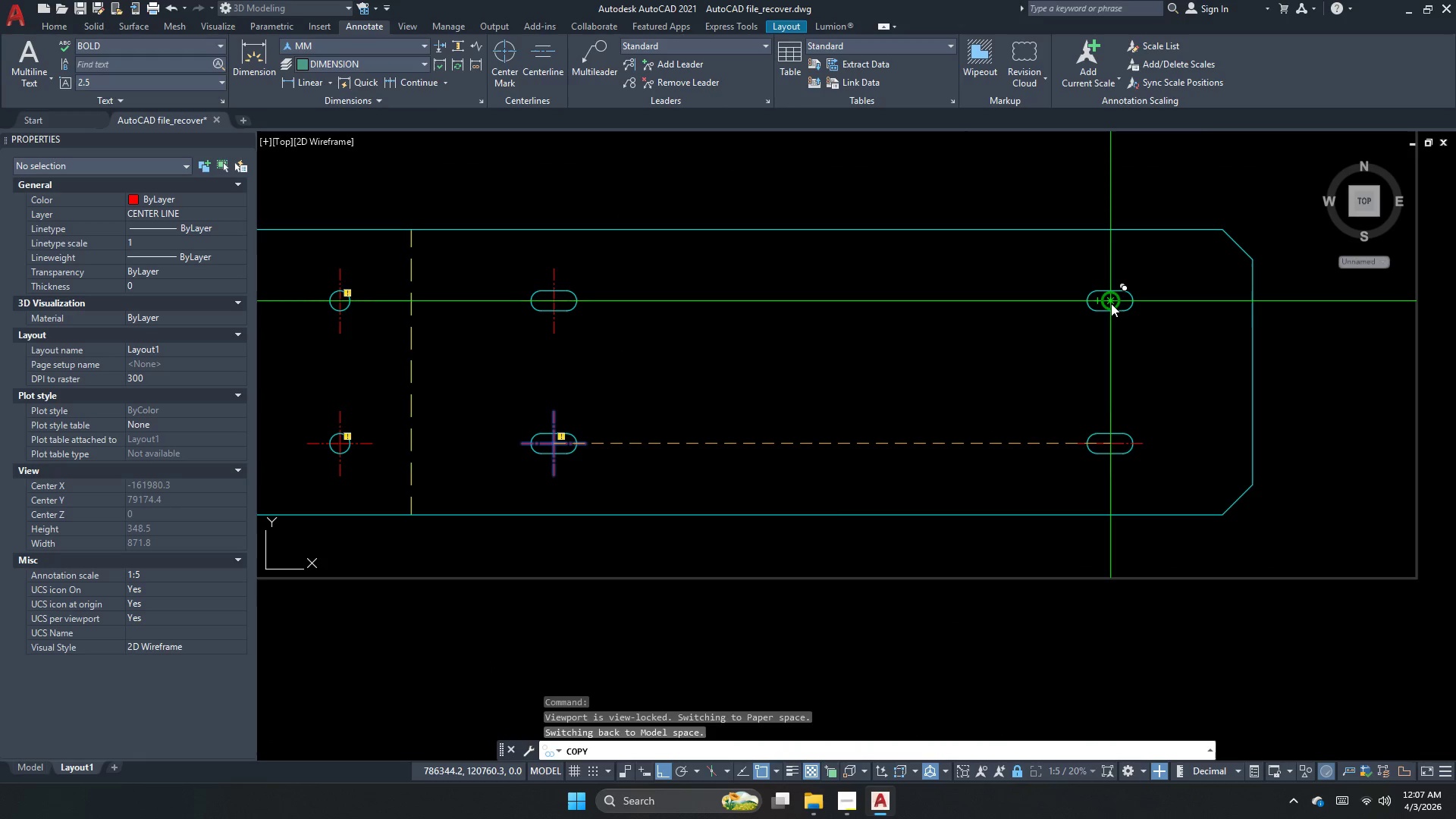 
left_click([1111, 303])
 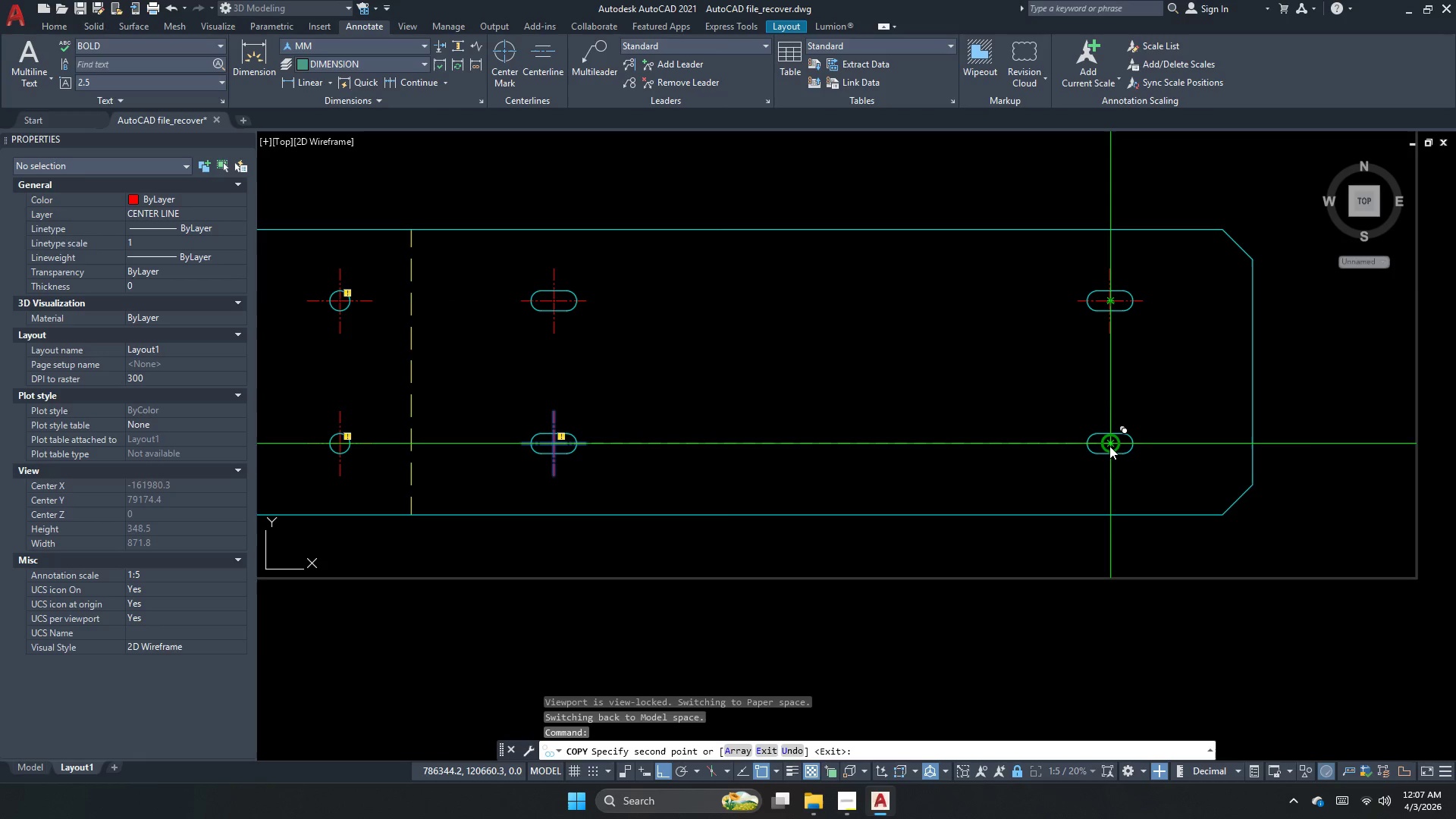 
key(Escape)
 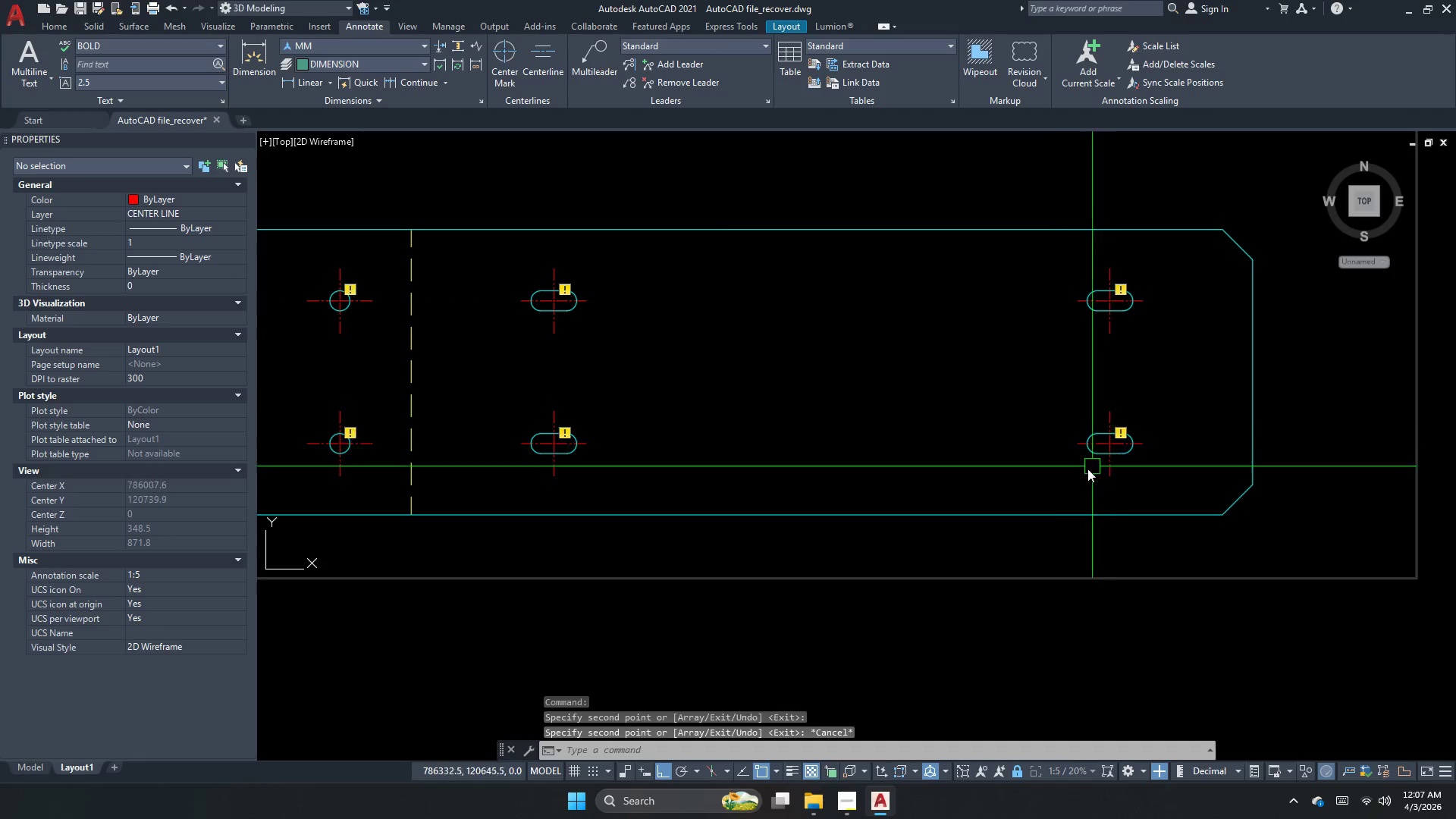 
key(Escape)
 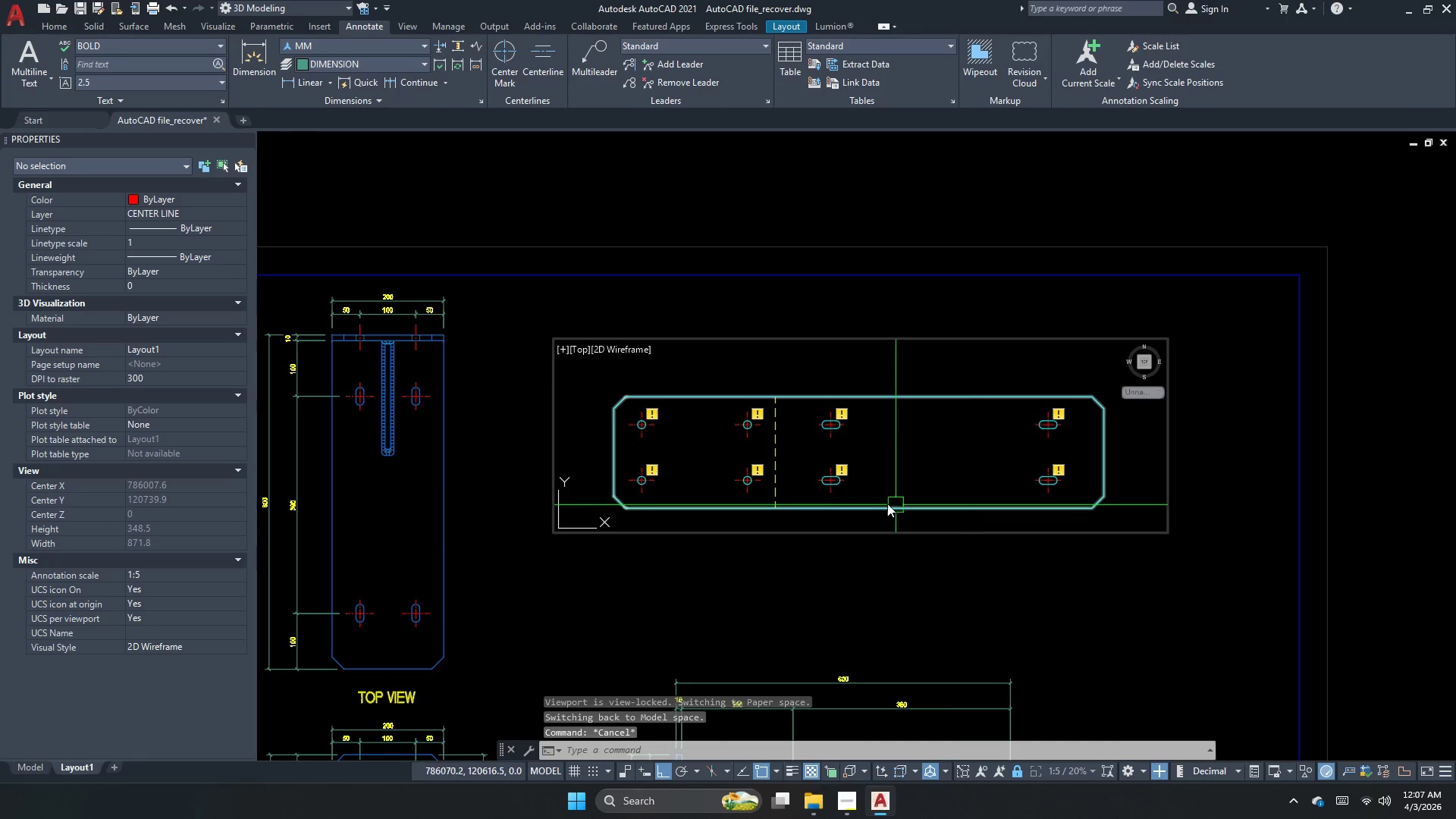 
scroll: coordinate [1003, 507], scroll_direction: down, amount: 2.0
 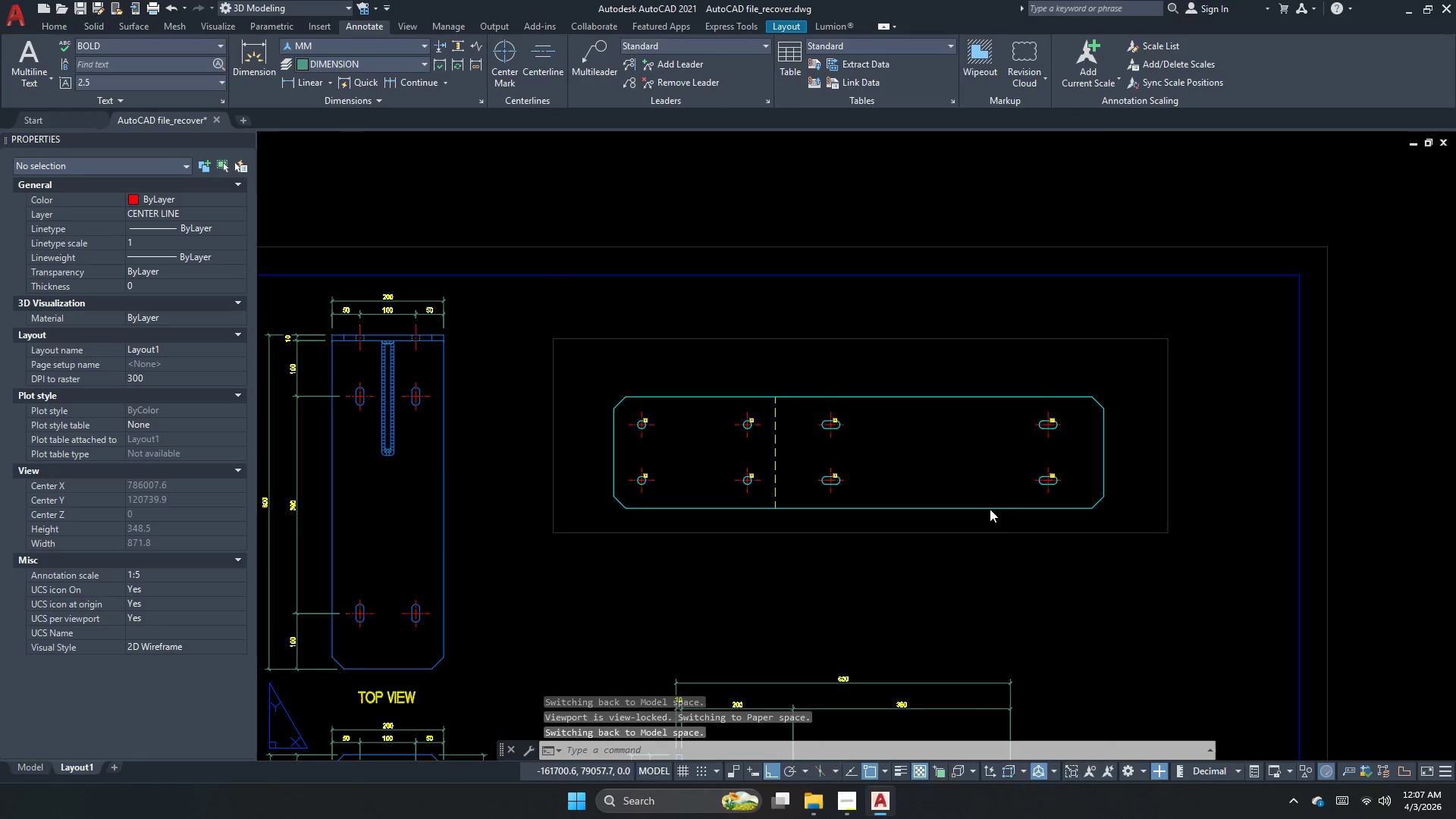 
key(Escape)
 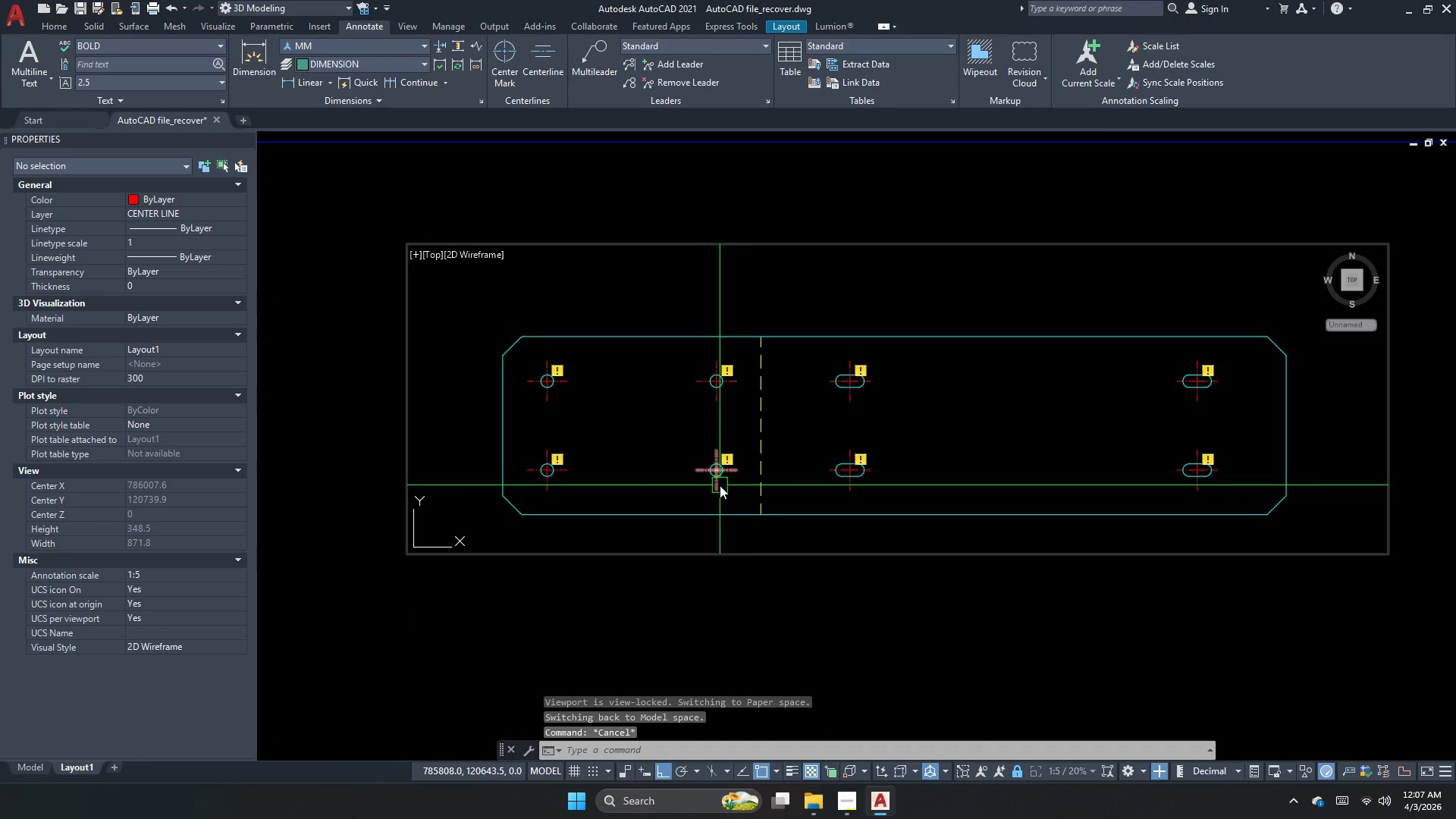 
scroll: coordinate [796, 497], scroll_direction: up, amount: 1.0
 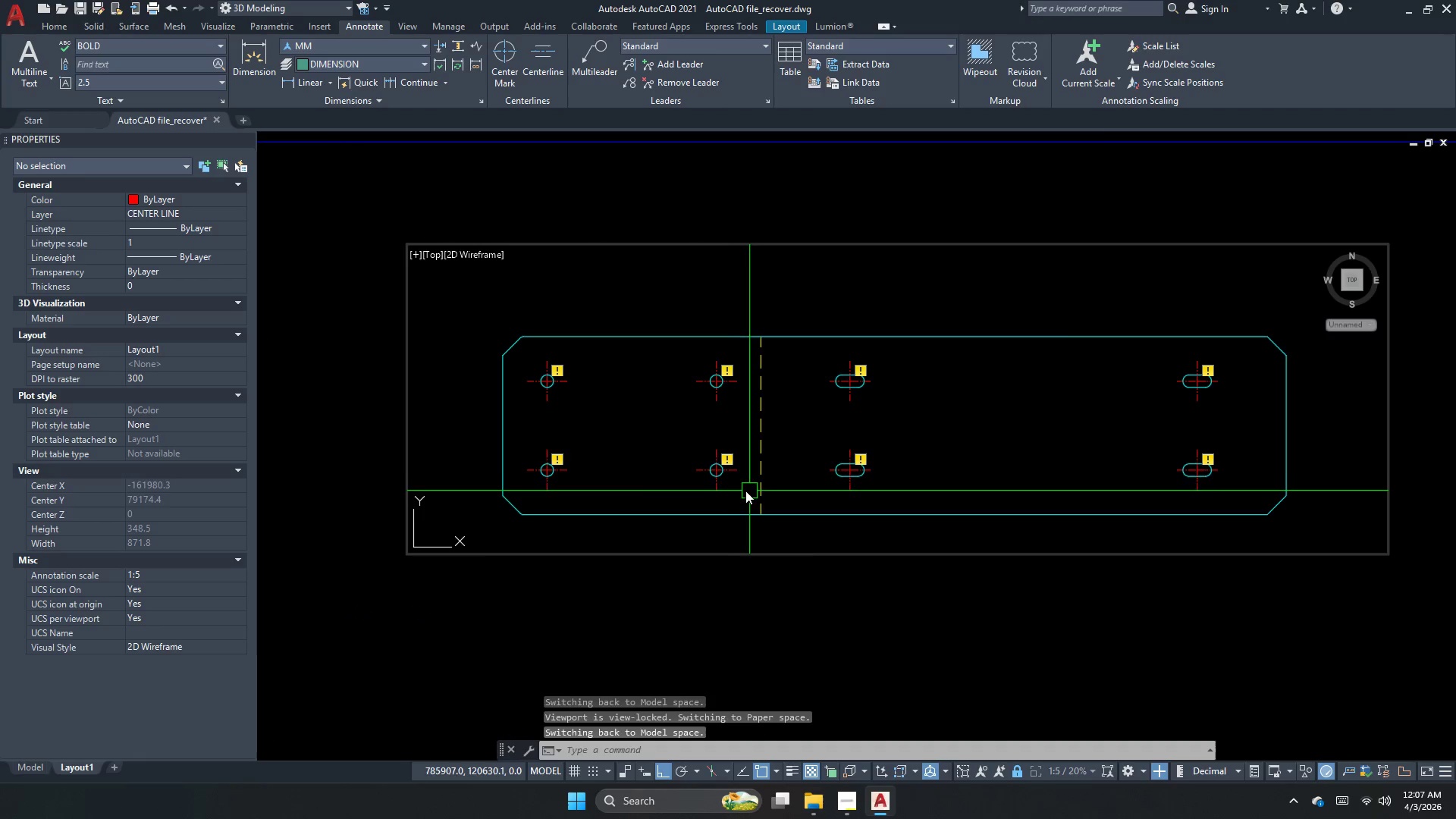 
key(Escape)
type(re)
key(Escape)
key(Escape)
type(dli )
 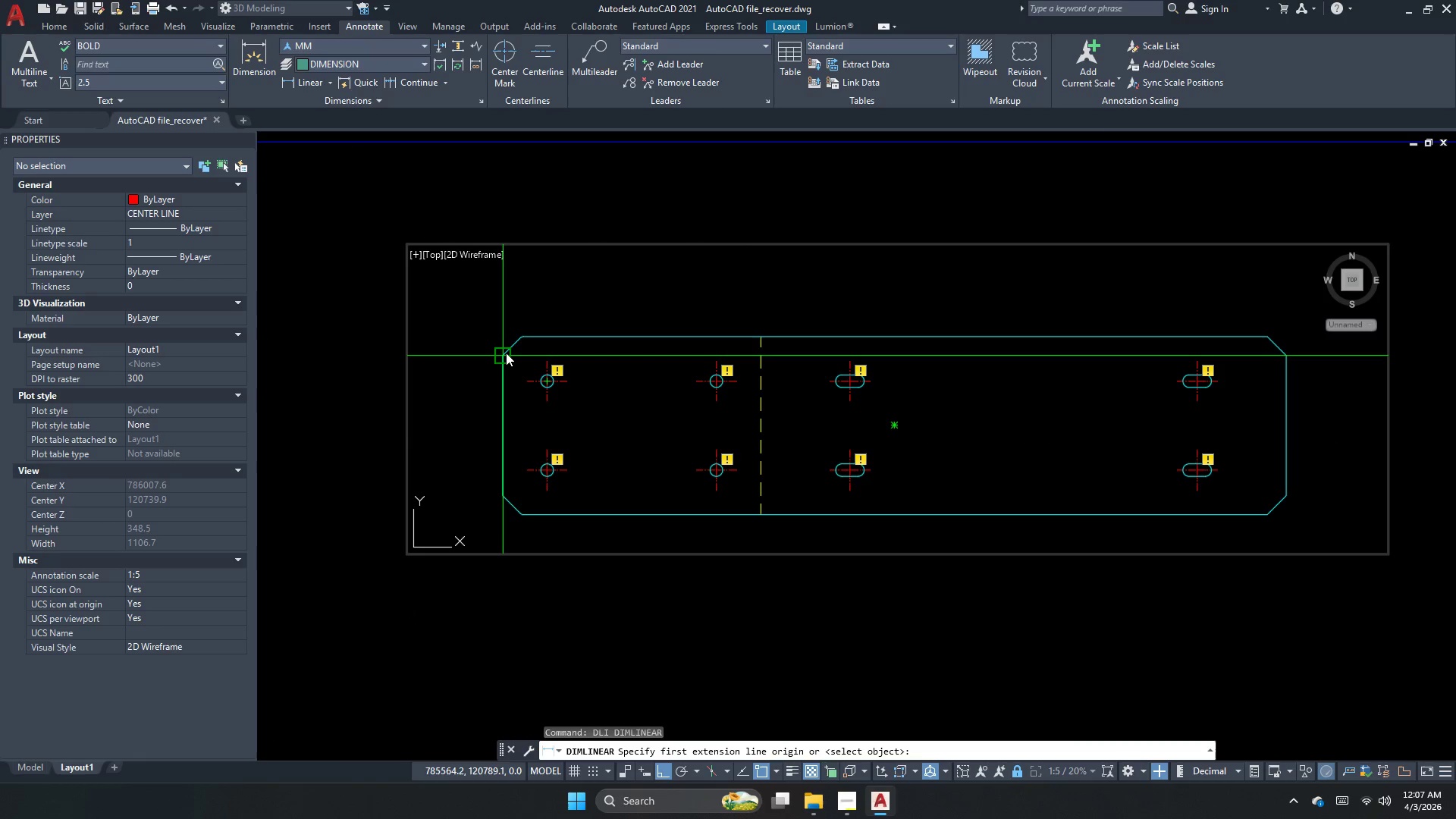 
left_click([506, 353])
 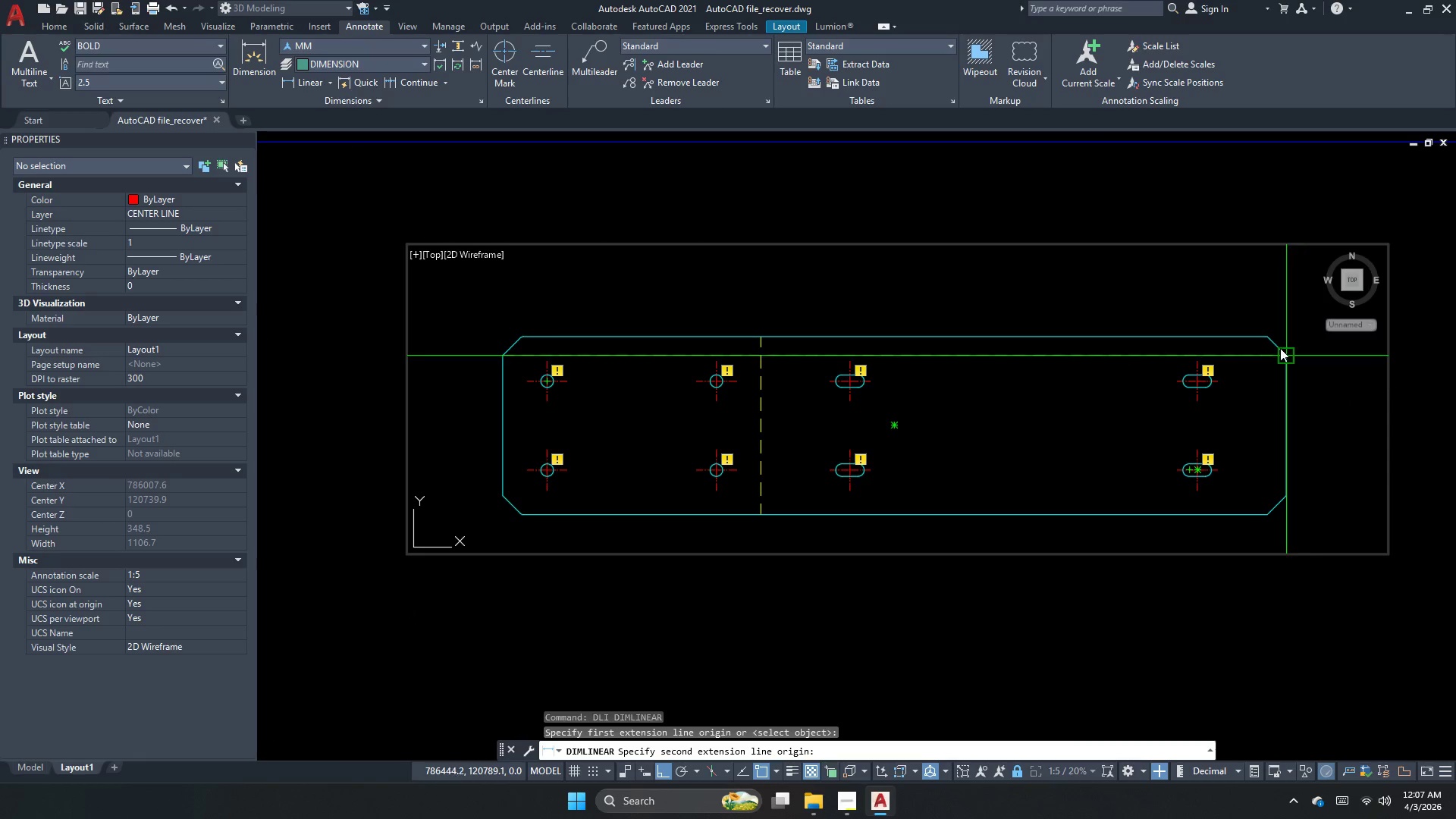 
left_click([1281, 348])
 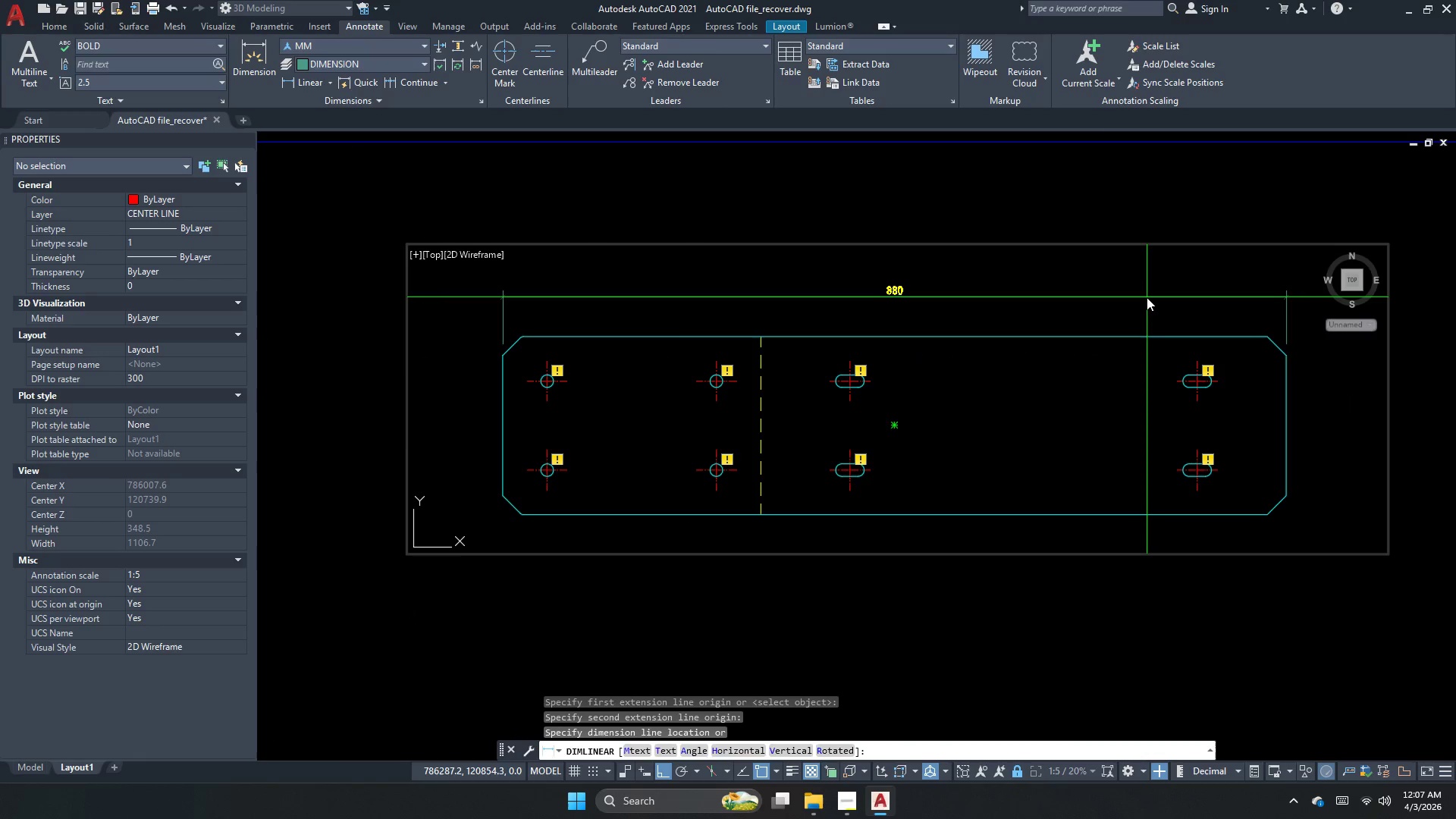 
left_click([1147, 297])
 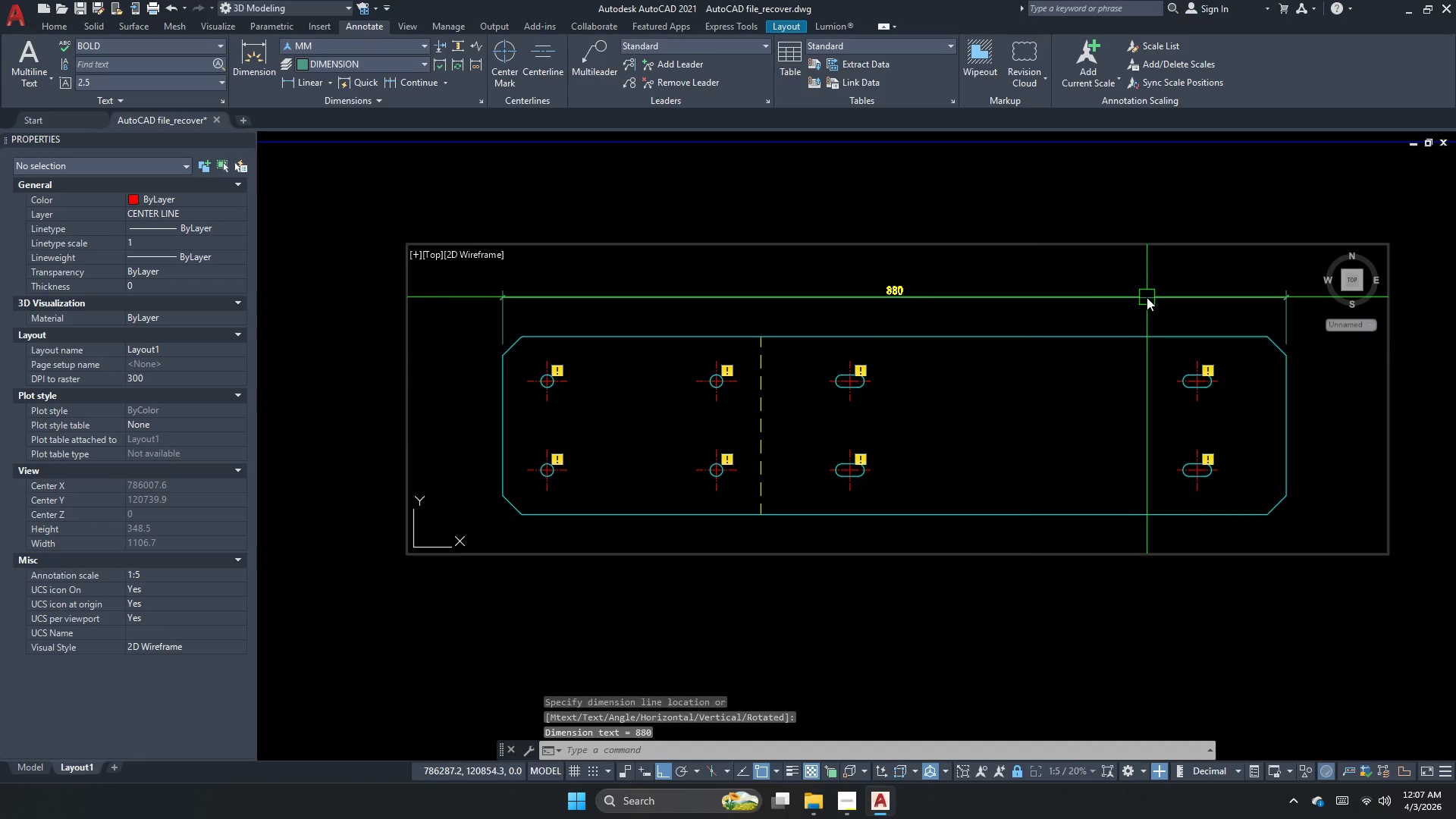 
key(Escape)
 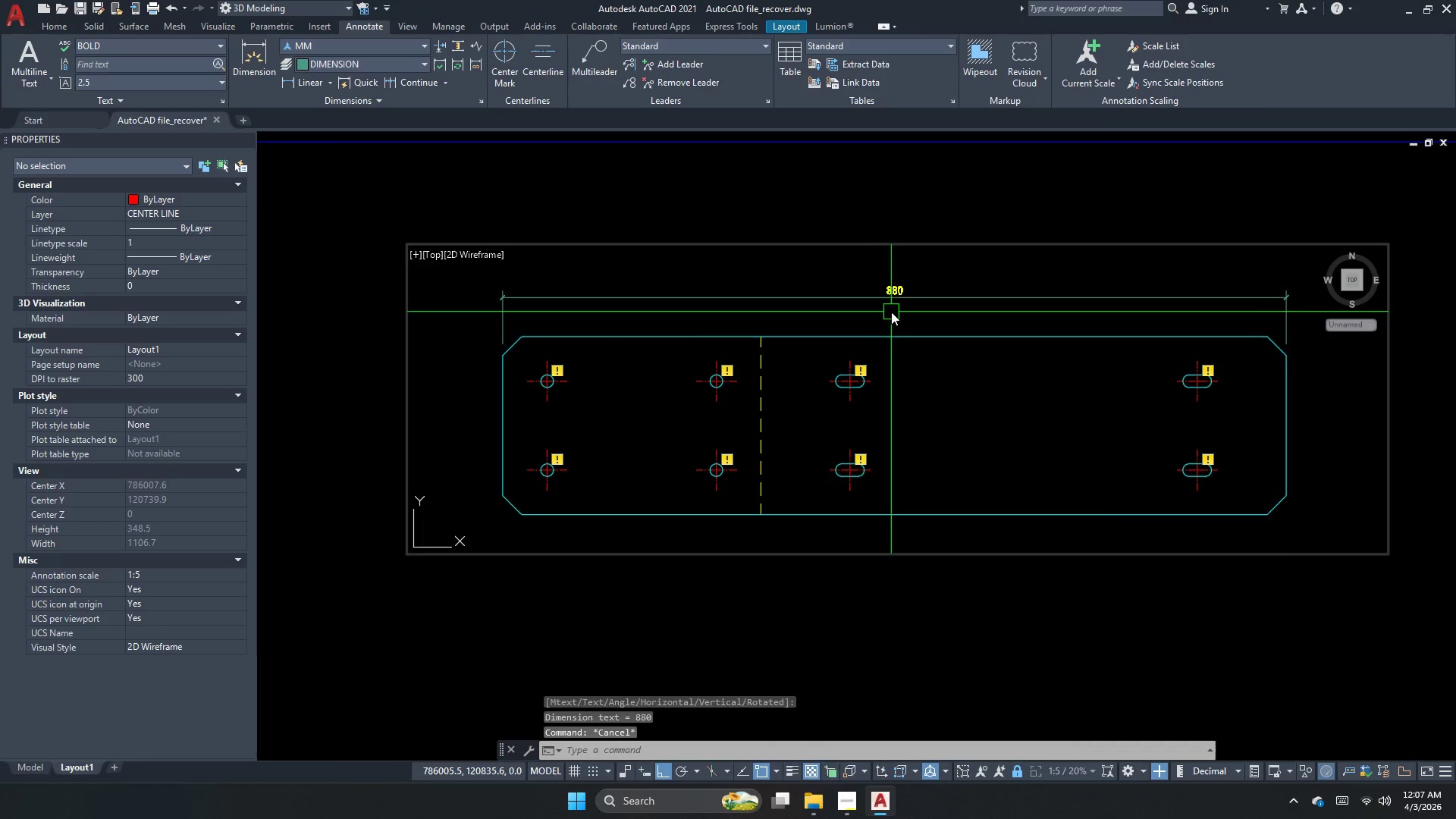 
scroll: coordinate [883, 306], scroll_direction: none, amount: 0.0
 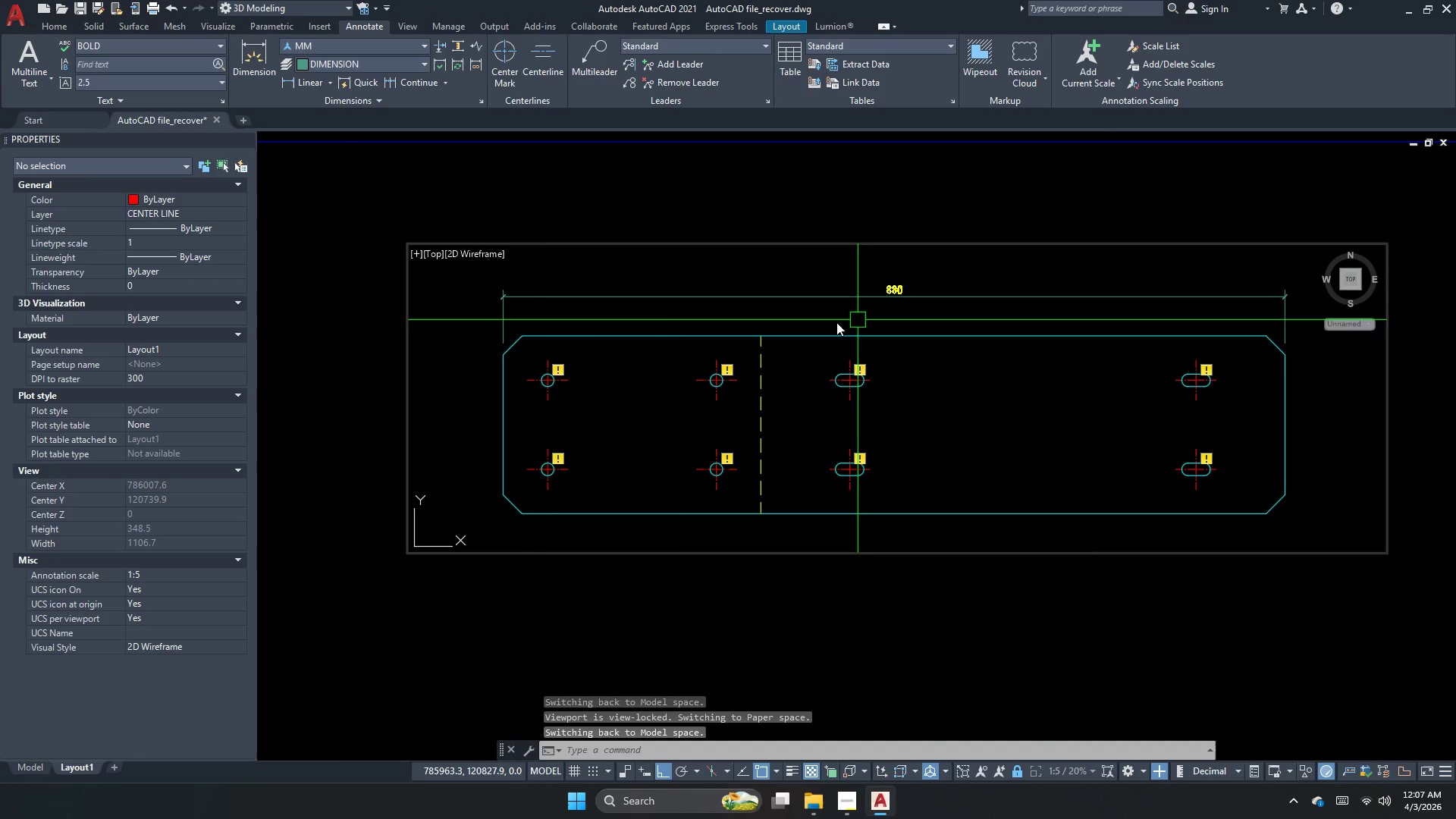 
key(Escape)
 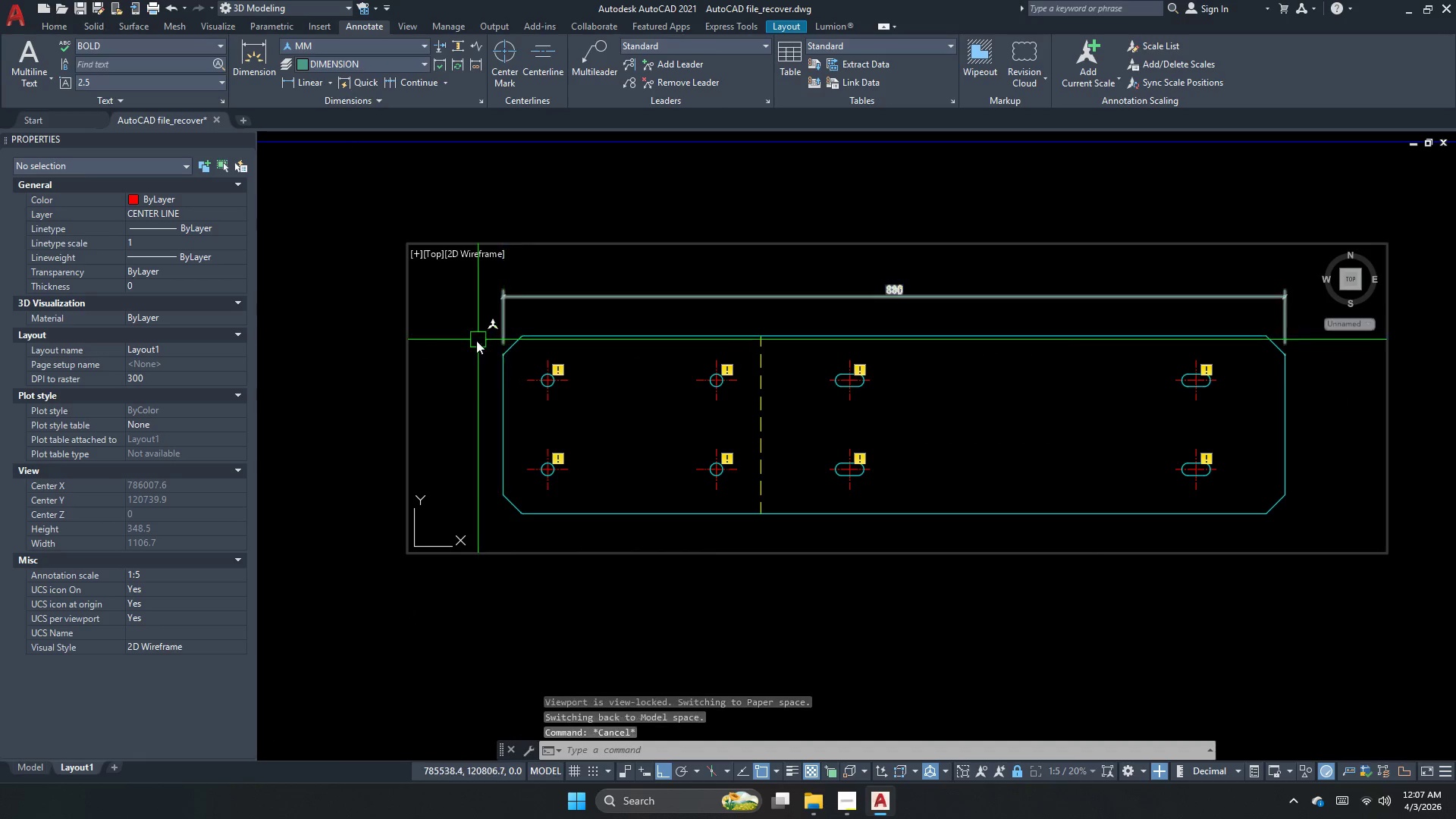 
key(Space)
 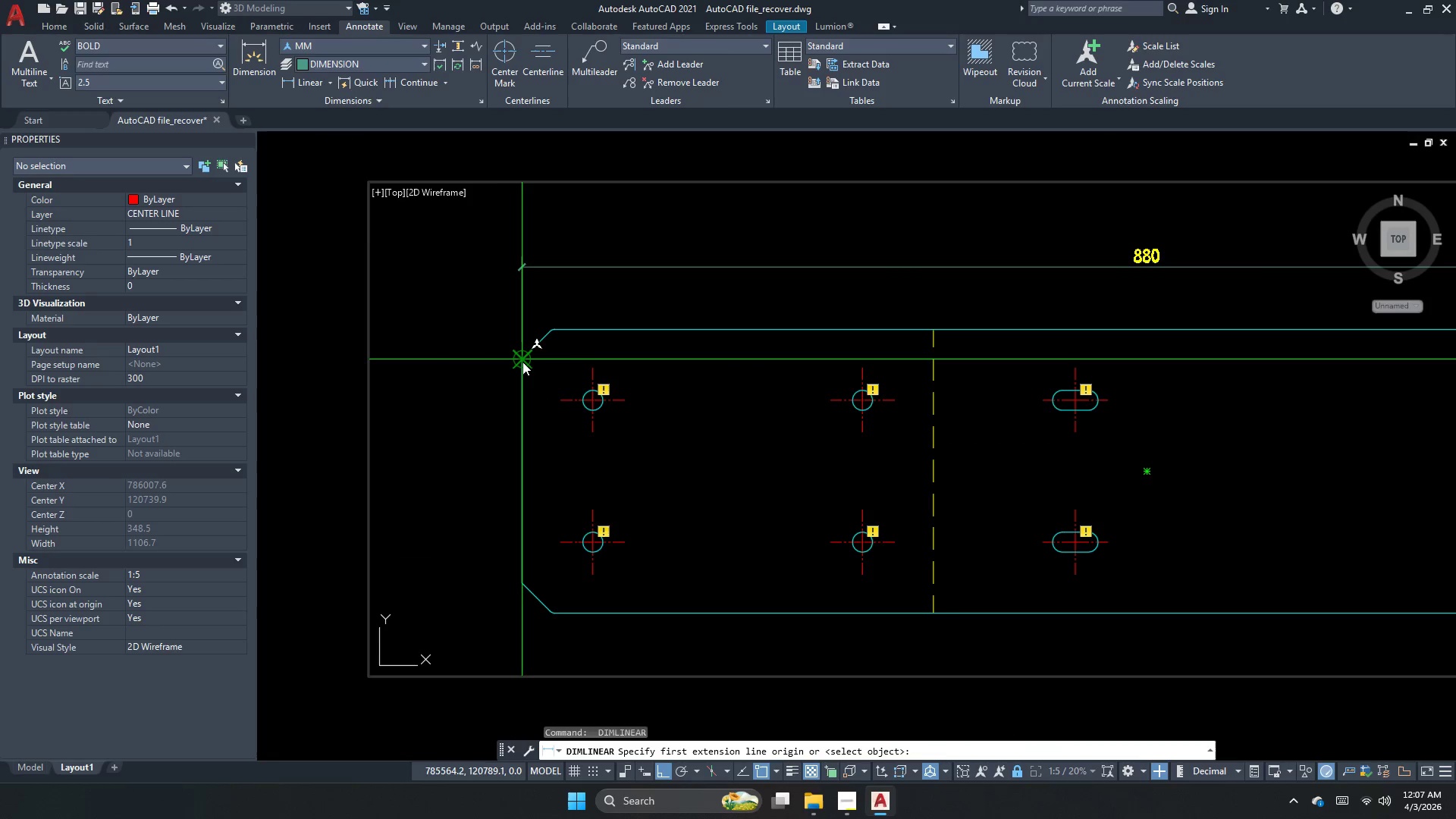 
scroll: coordinate [471, 347], scroll_direction: up, amount: 1.0
 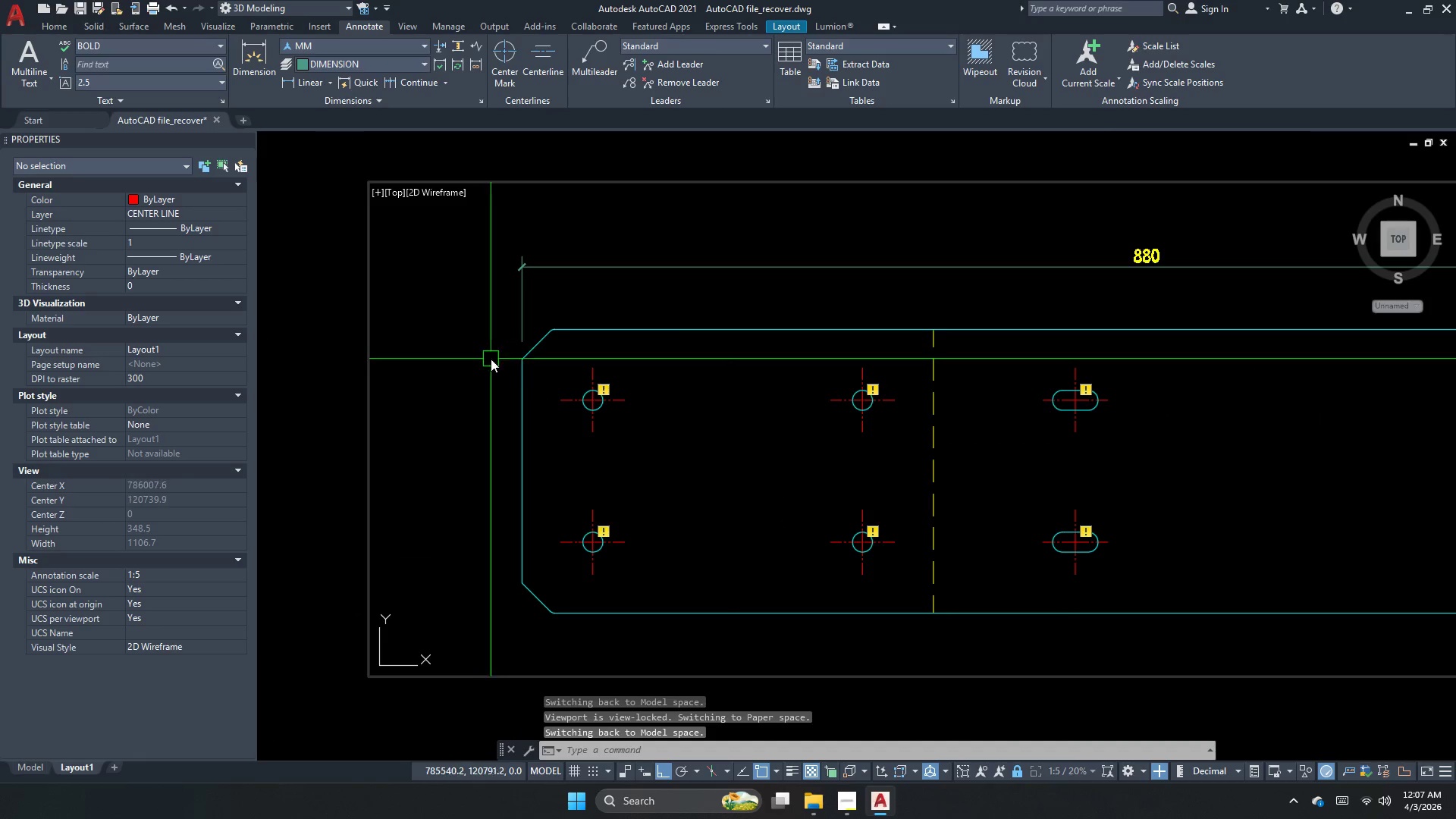 
left_click_drag(start_coordinate=[522, 362], to_coordinate=[536, 353])
 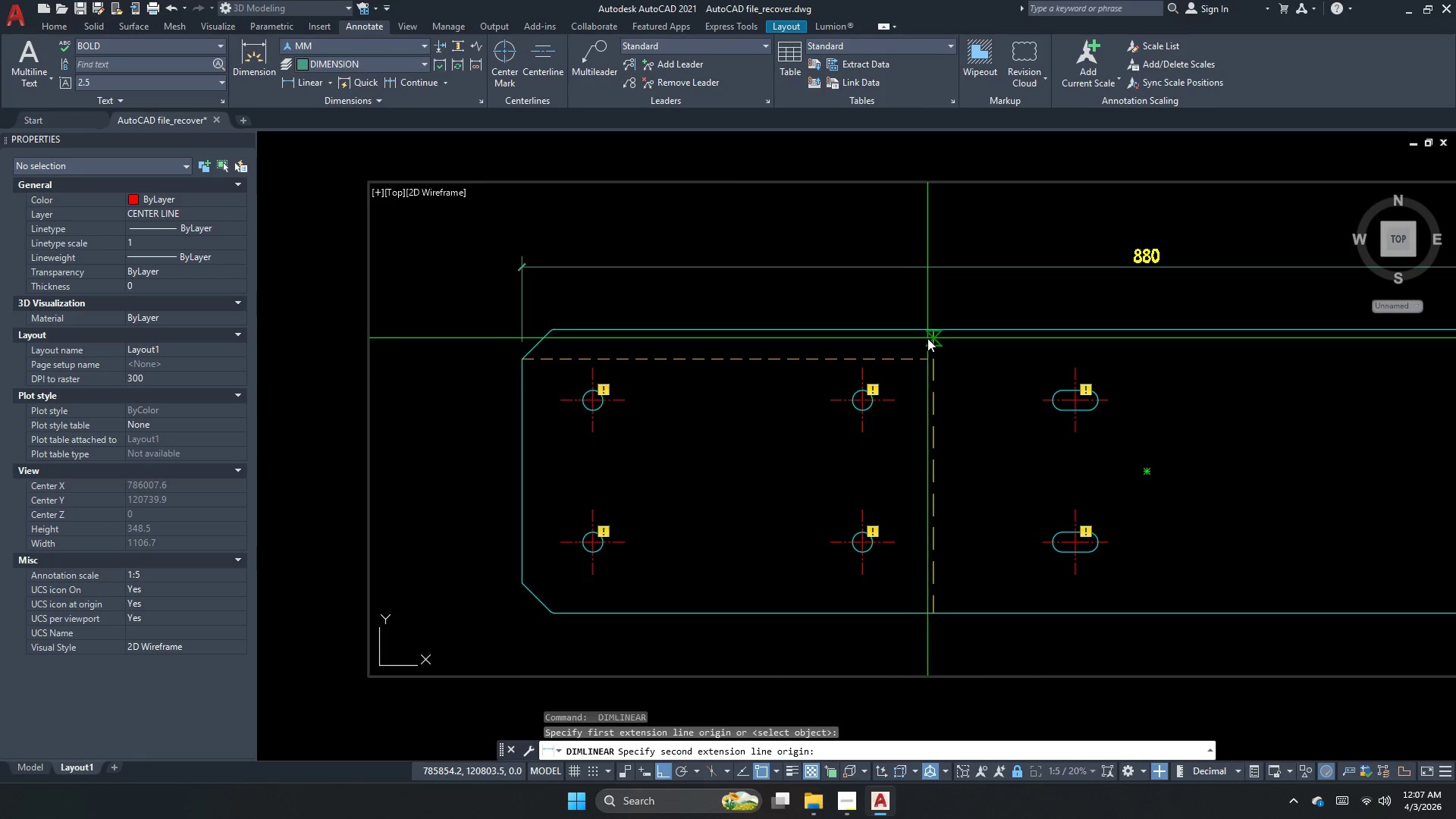 
left_click_drag(start_coordinate=[933, 334], to_coordinate=[926, 309])
 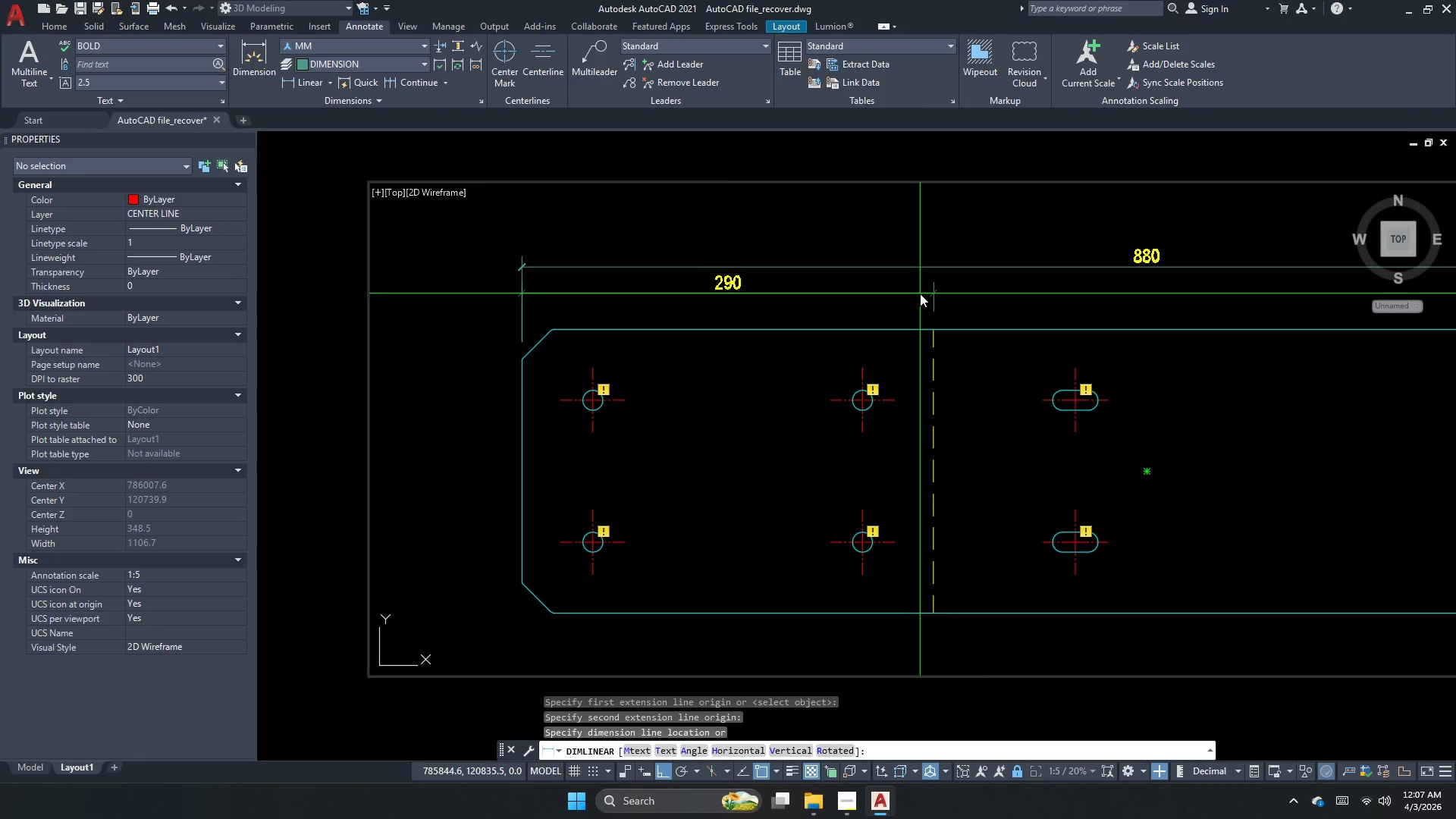 
left_click([920, 293])
 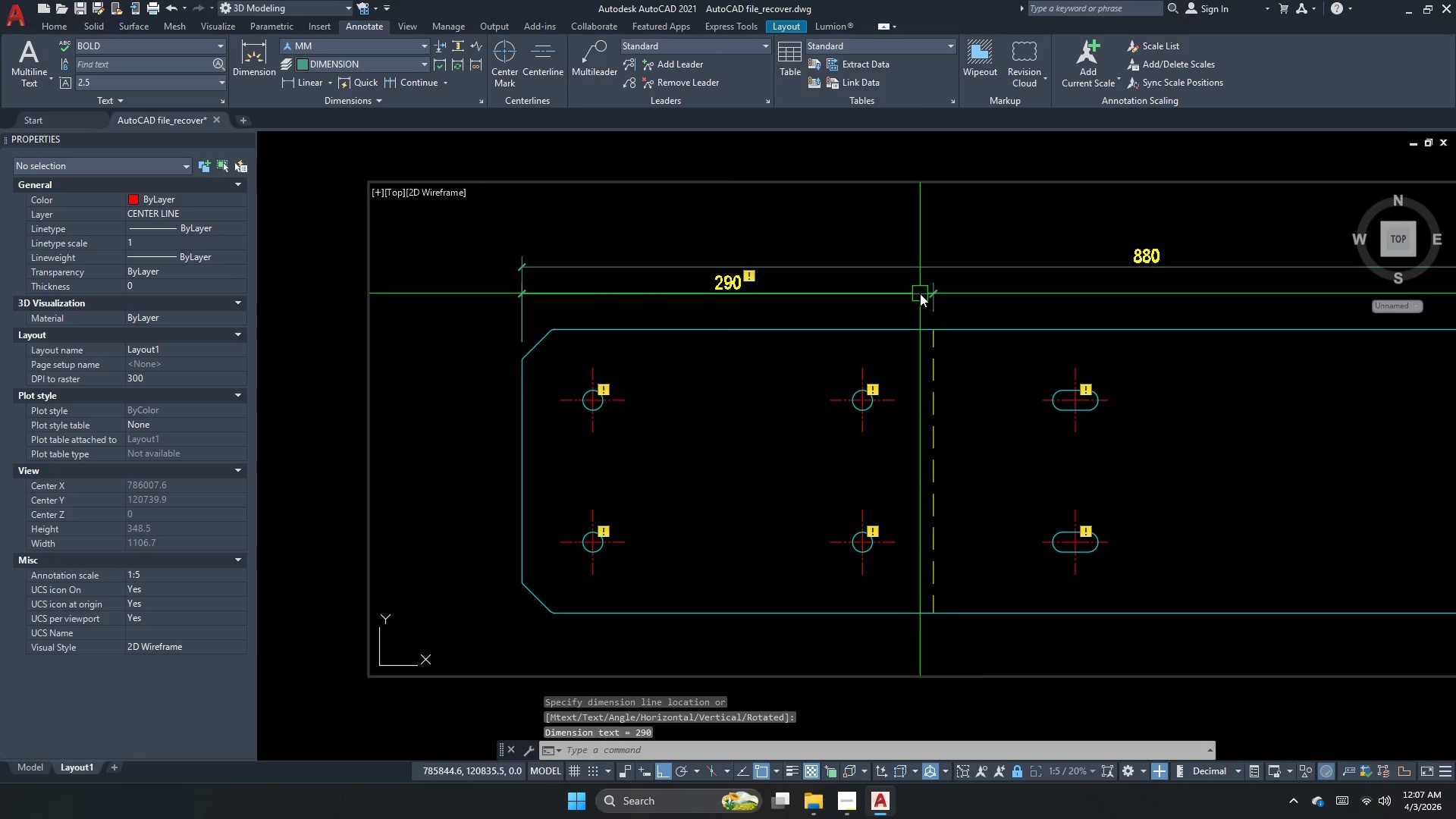 
key(Escape)
key(Escape)
type(dco )
 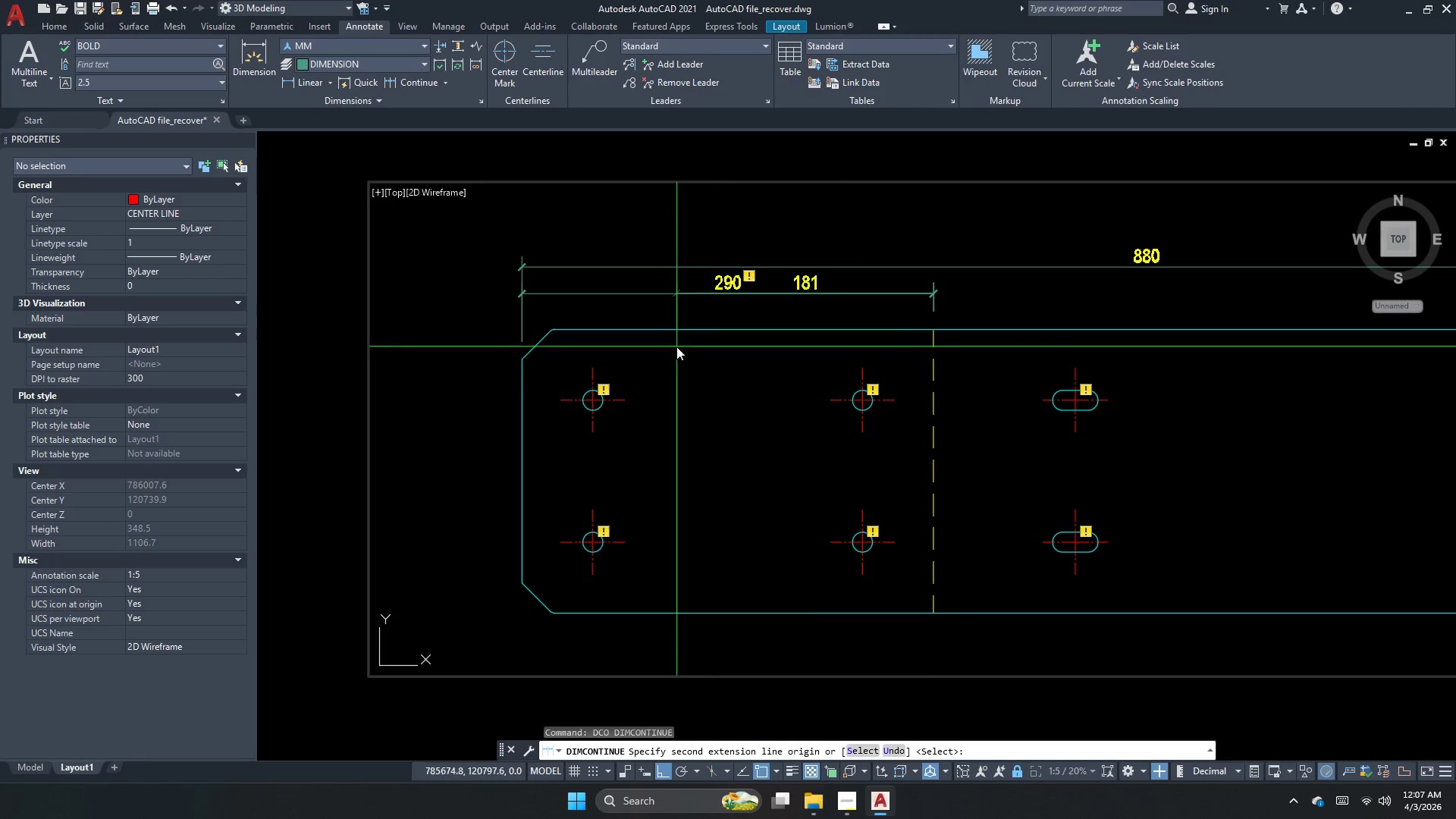 
scroll: coordinate [676, 346], scroll_direction: down, amount: 1.0
 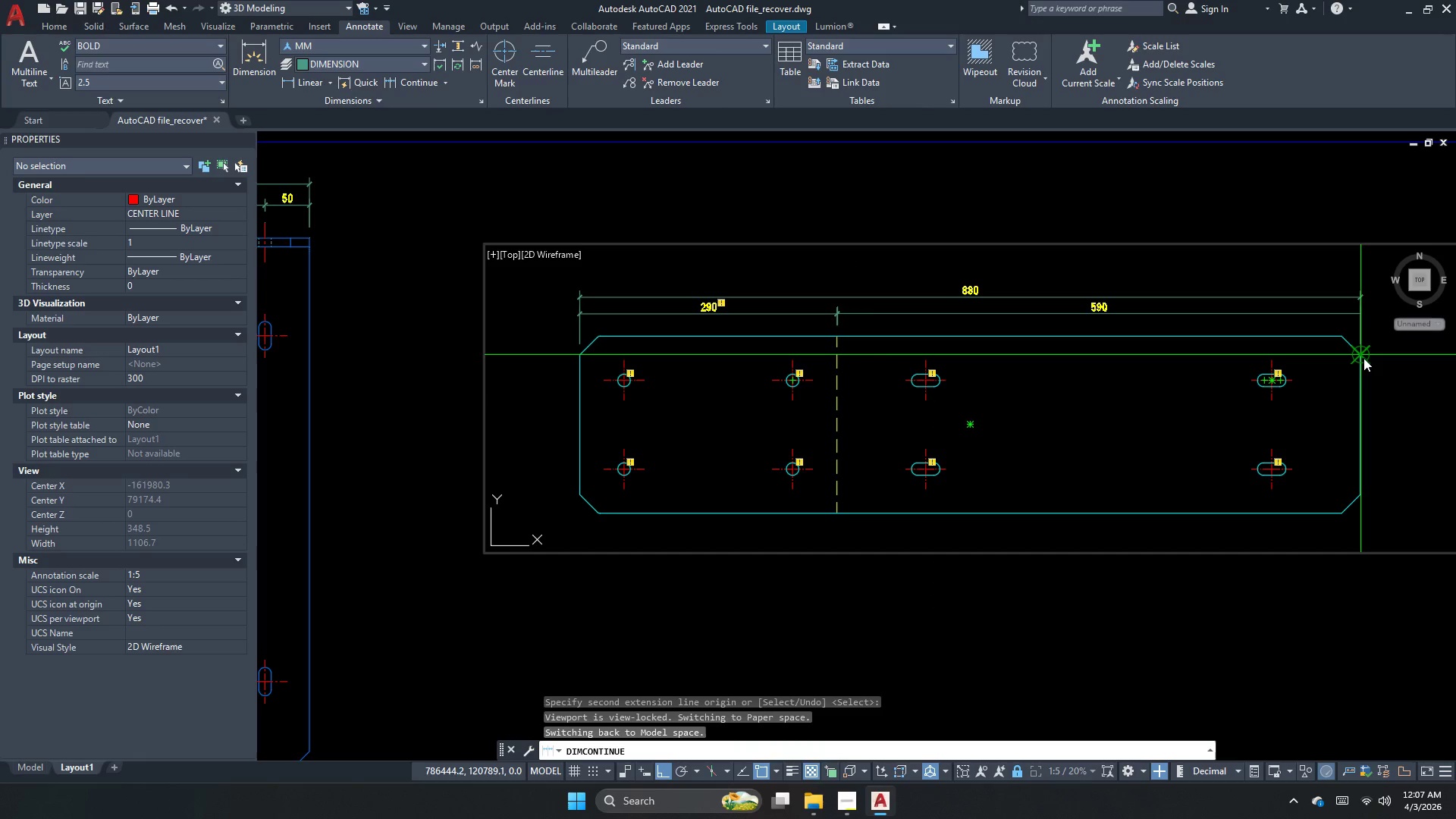 
left_click([1363, 358])
 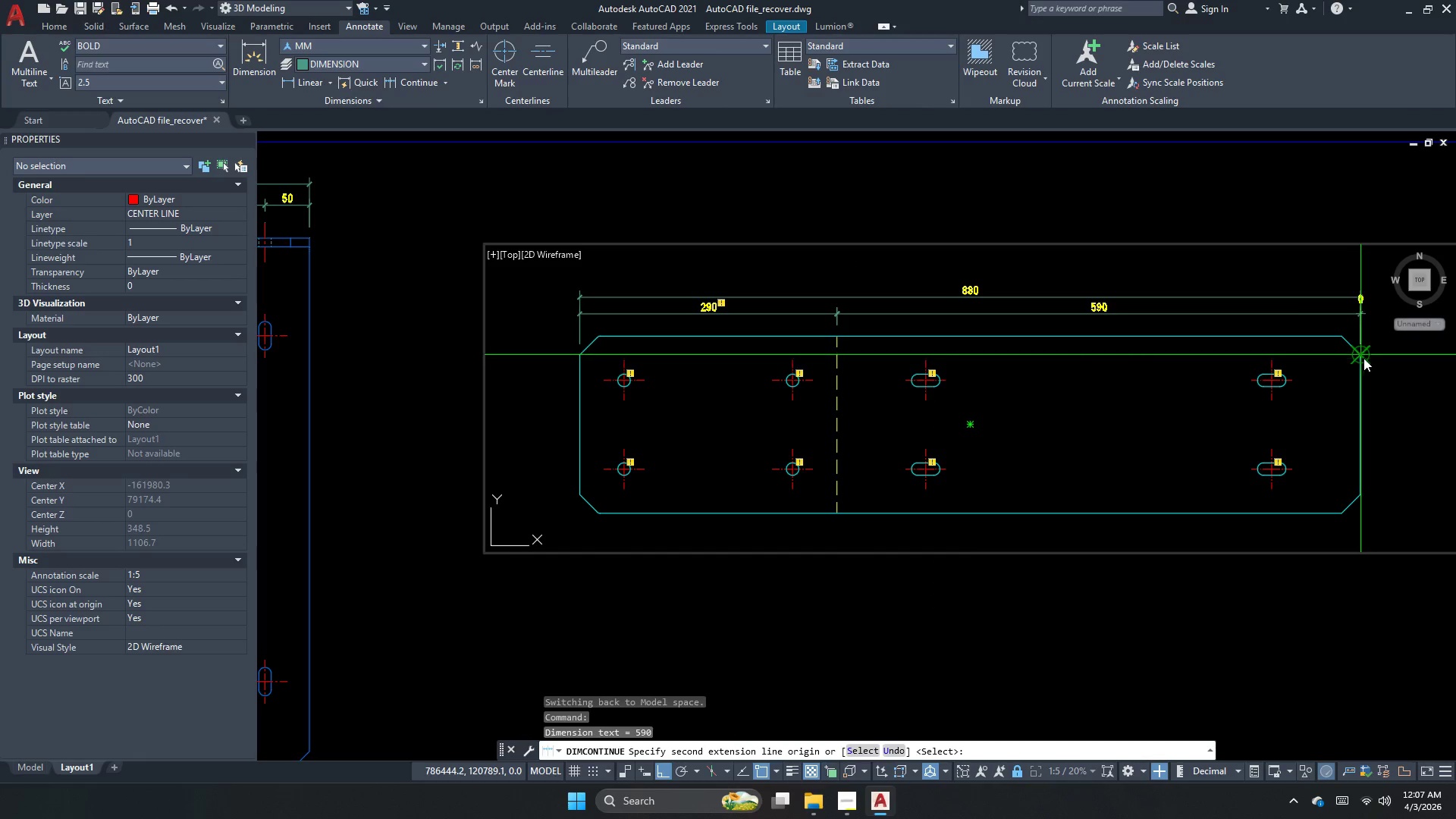 
key(Escape)
 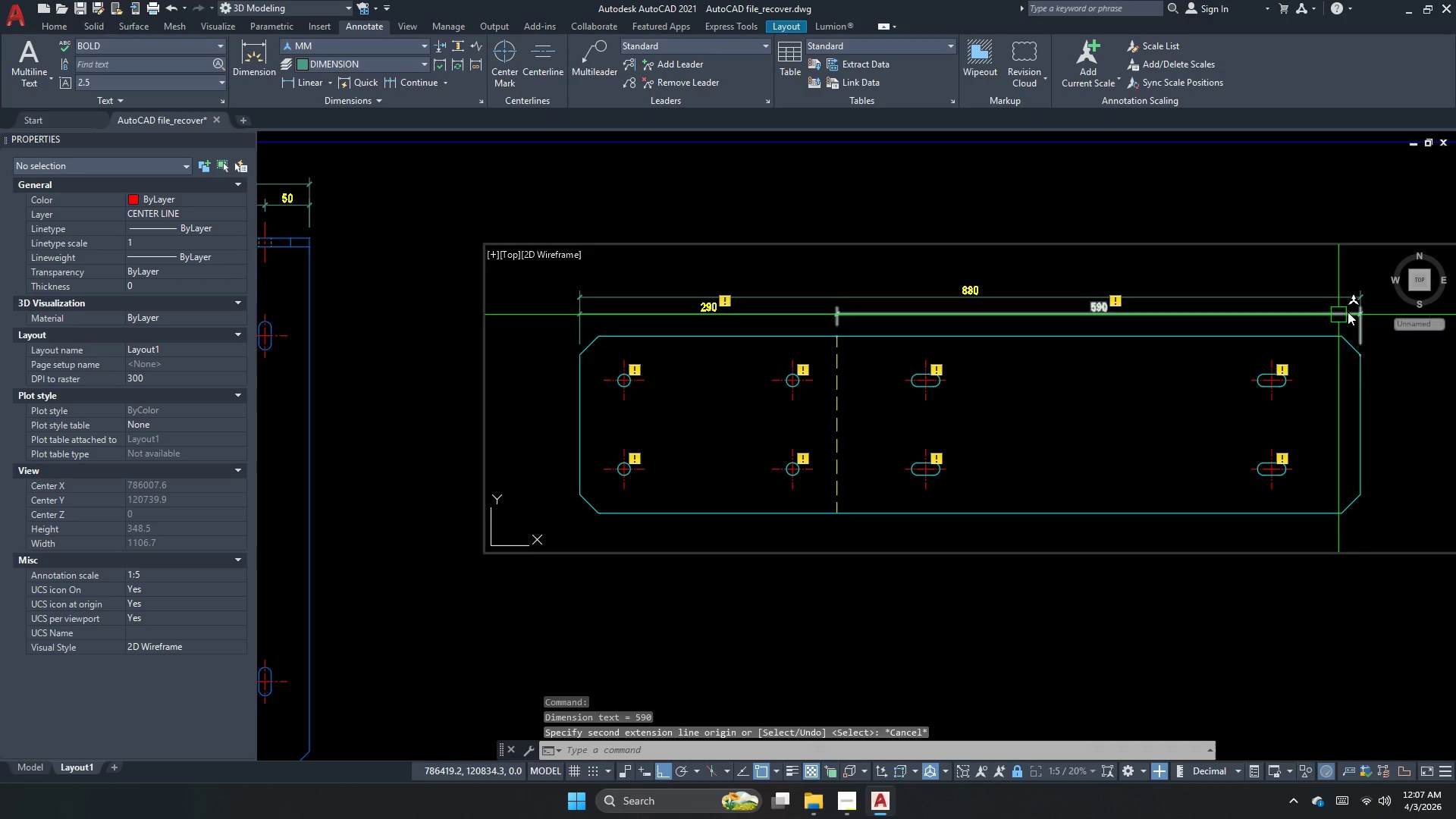 
key(S)
 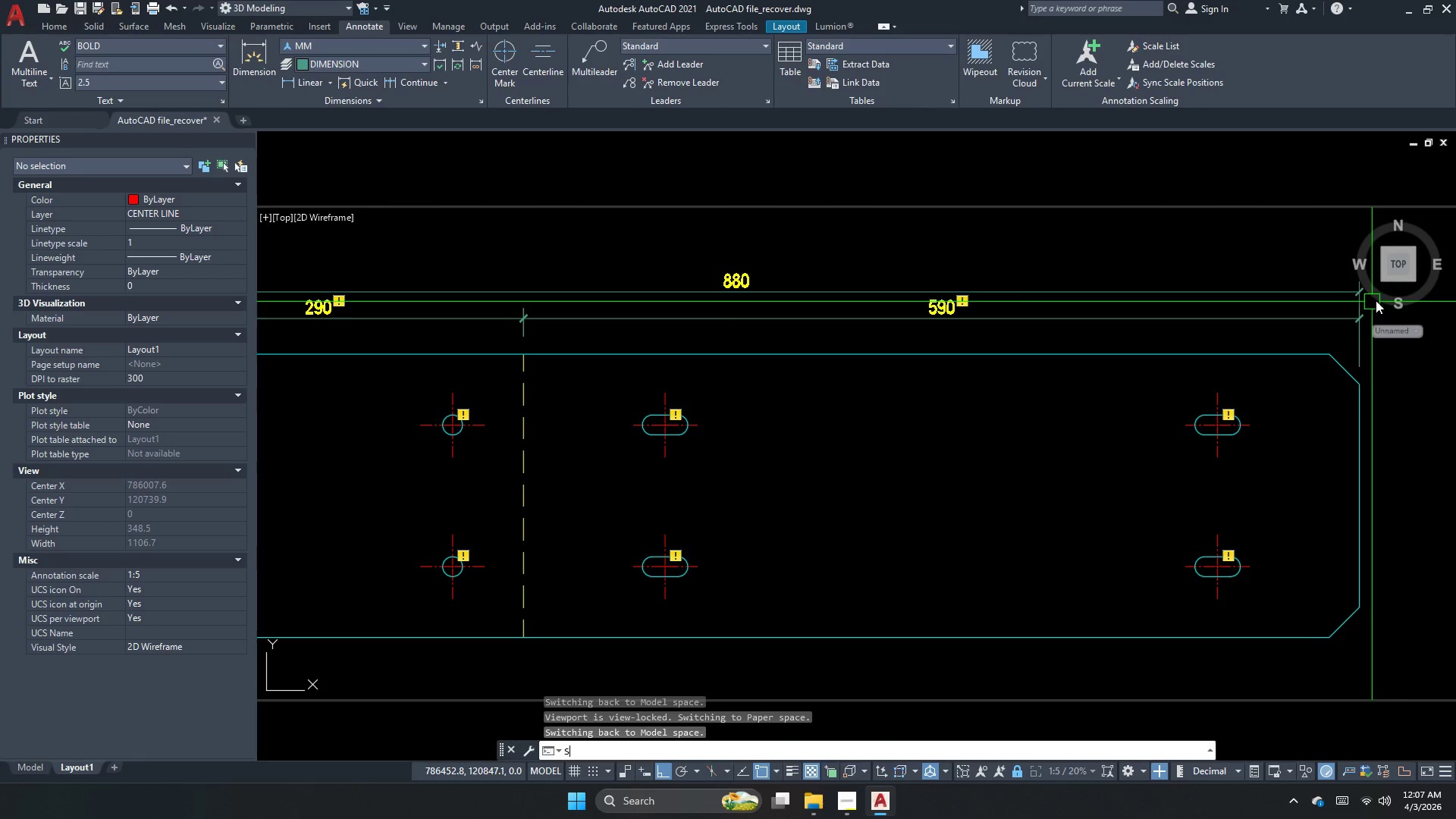 
key(Space)
 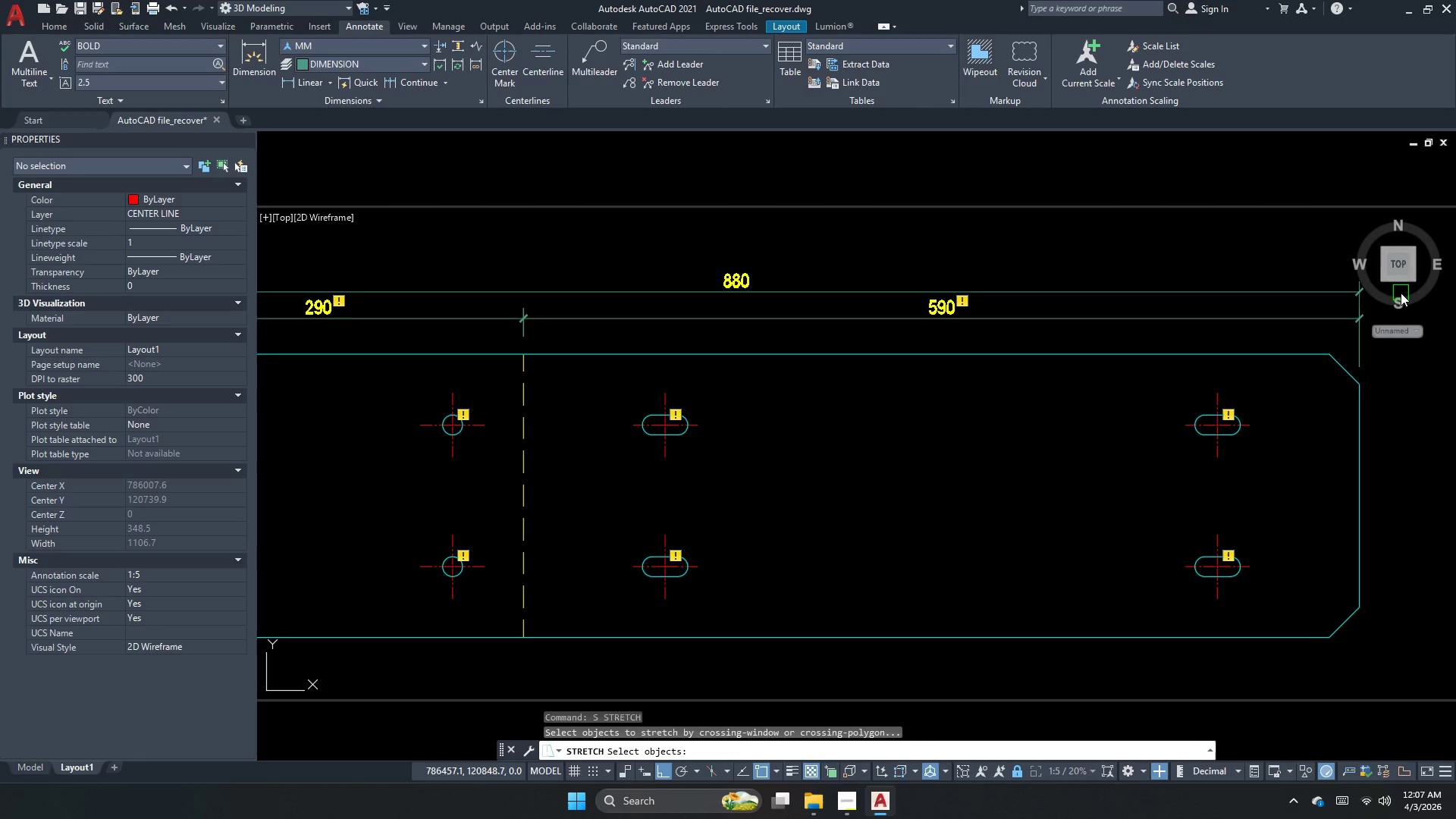 
scroll: coordinate [1361, 306], scroll_direction: up, amount: 1.0
 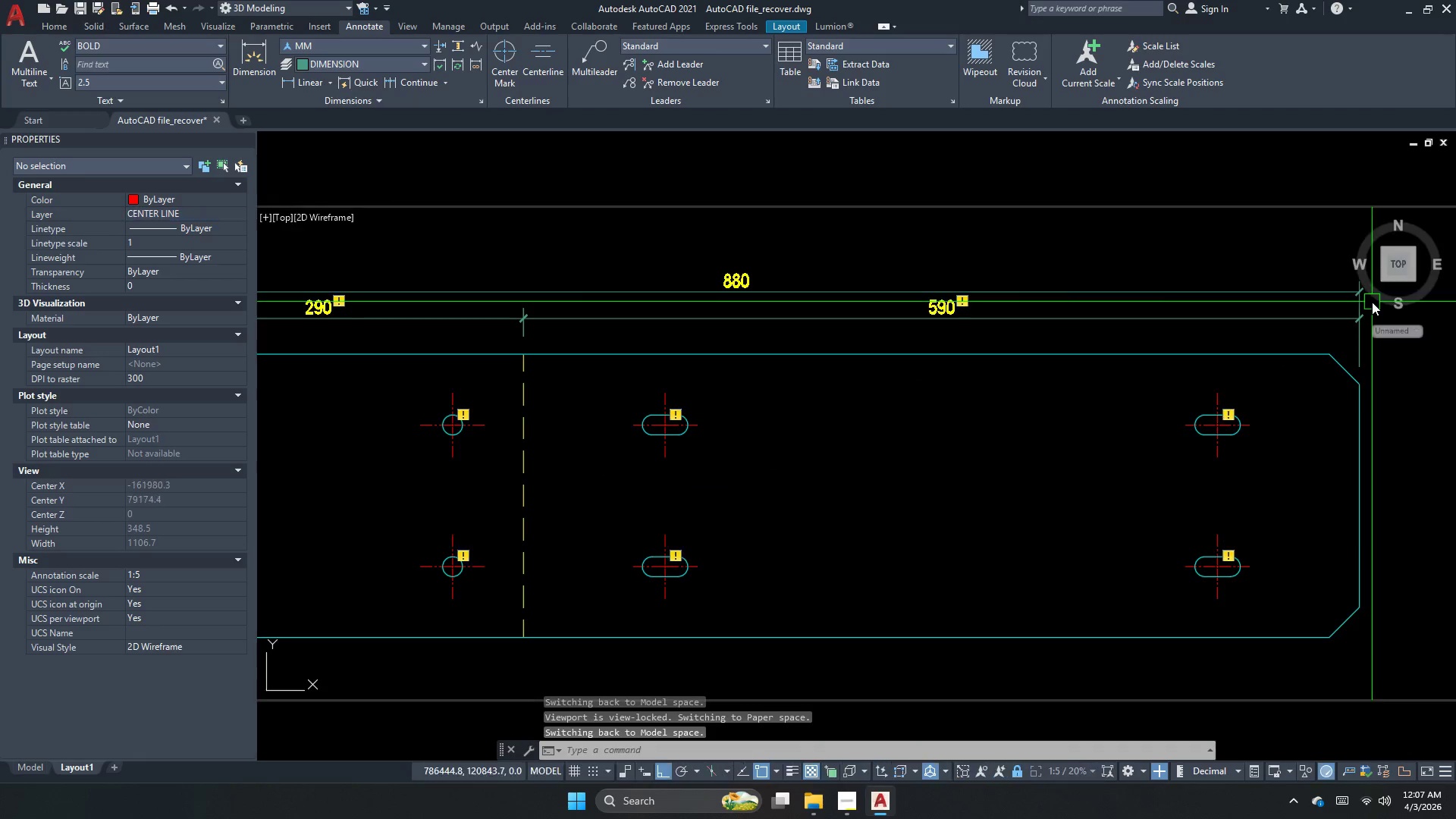 
left_click_drag(start_coordinate=[1398, 293], to_coordinate=[1367, 289])
 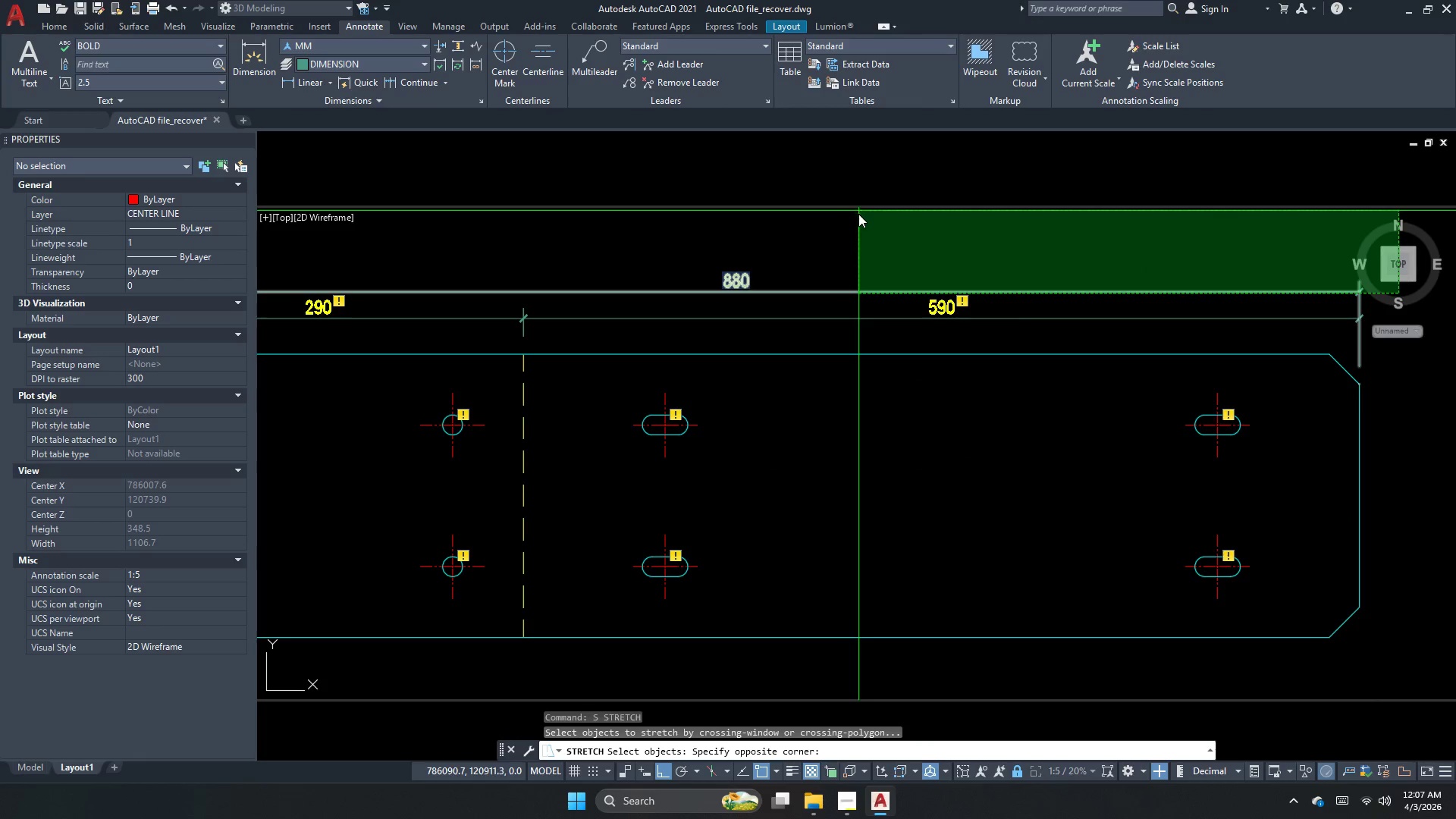 
scroll: coordinate [966, 295], scroll_direction: down, amount: 1.0
 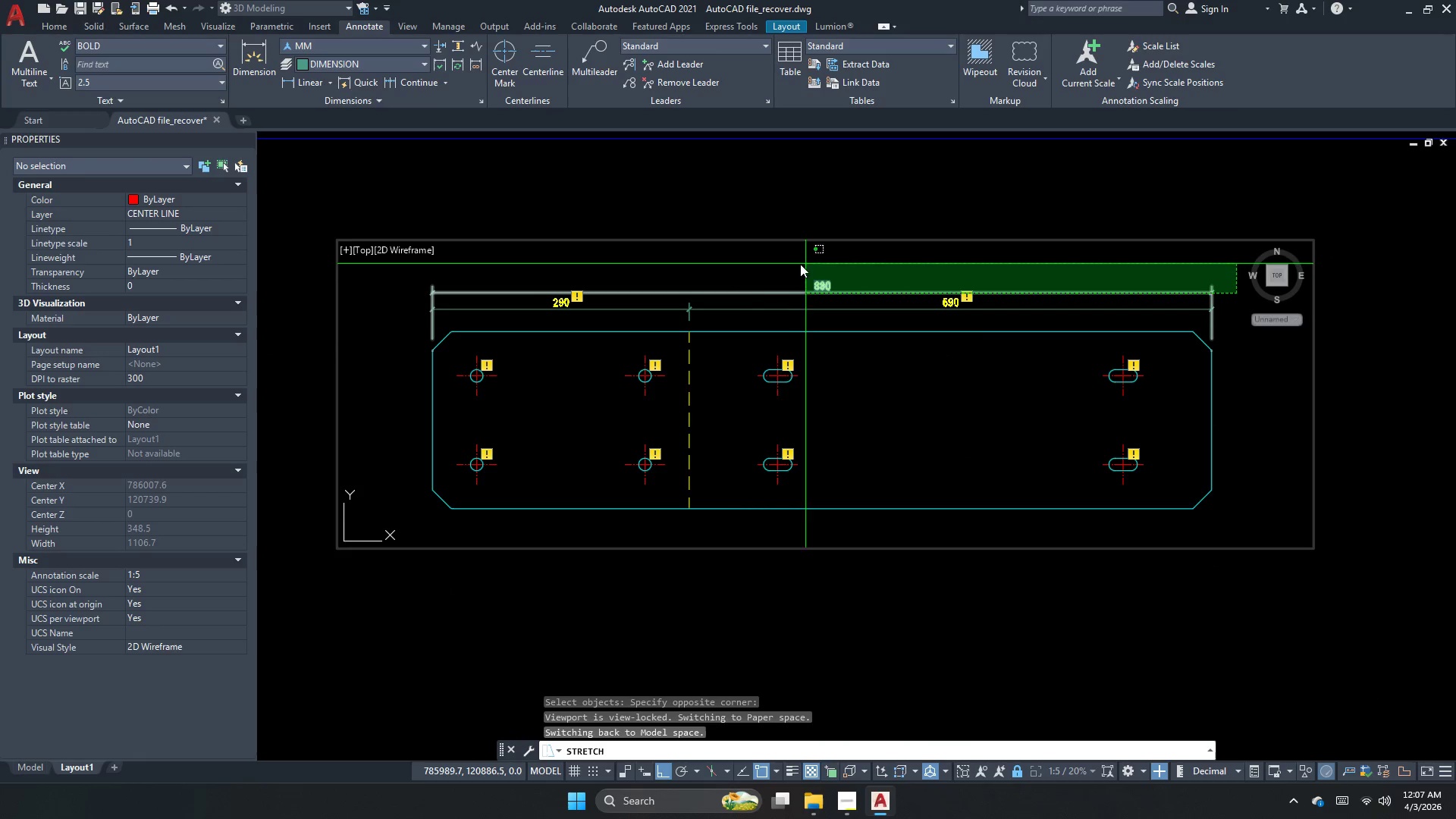 
left_click([770, 263])
 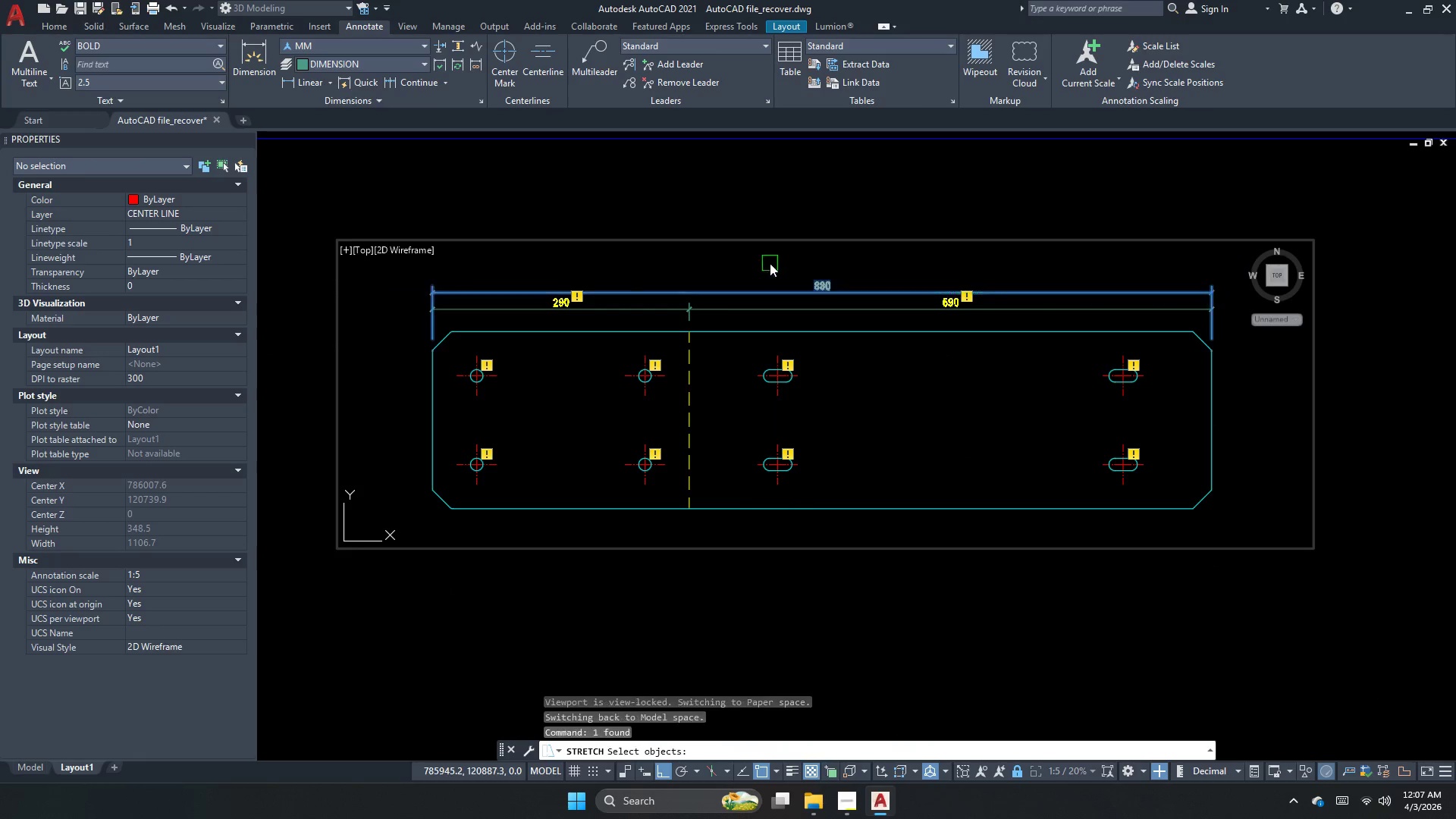 
key(Space)
 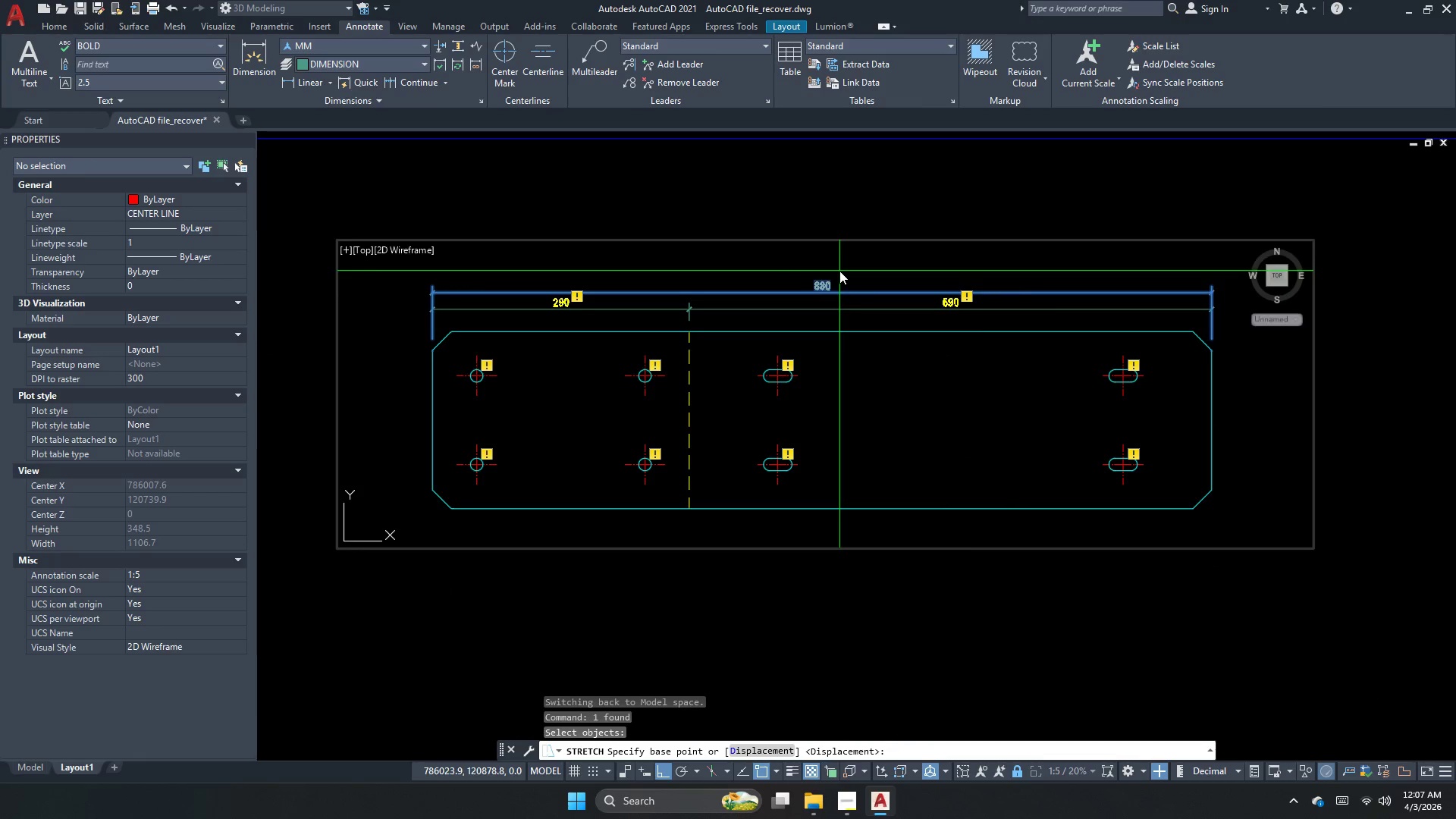 
scroll: coordinate [839, 271], scroll_direction: up, amount: 1.0
 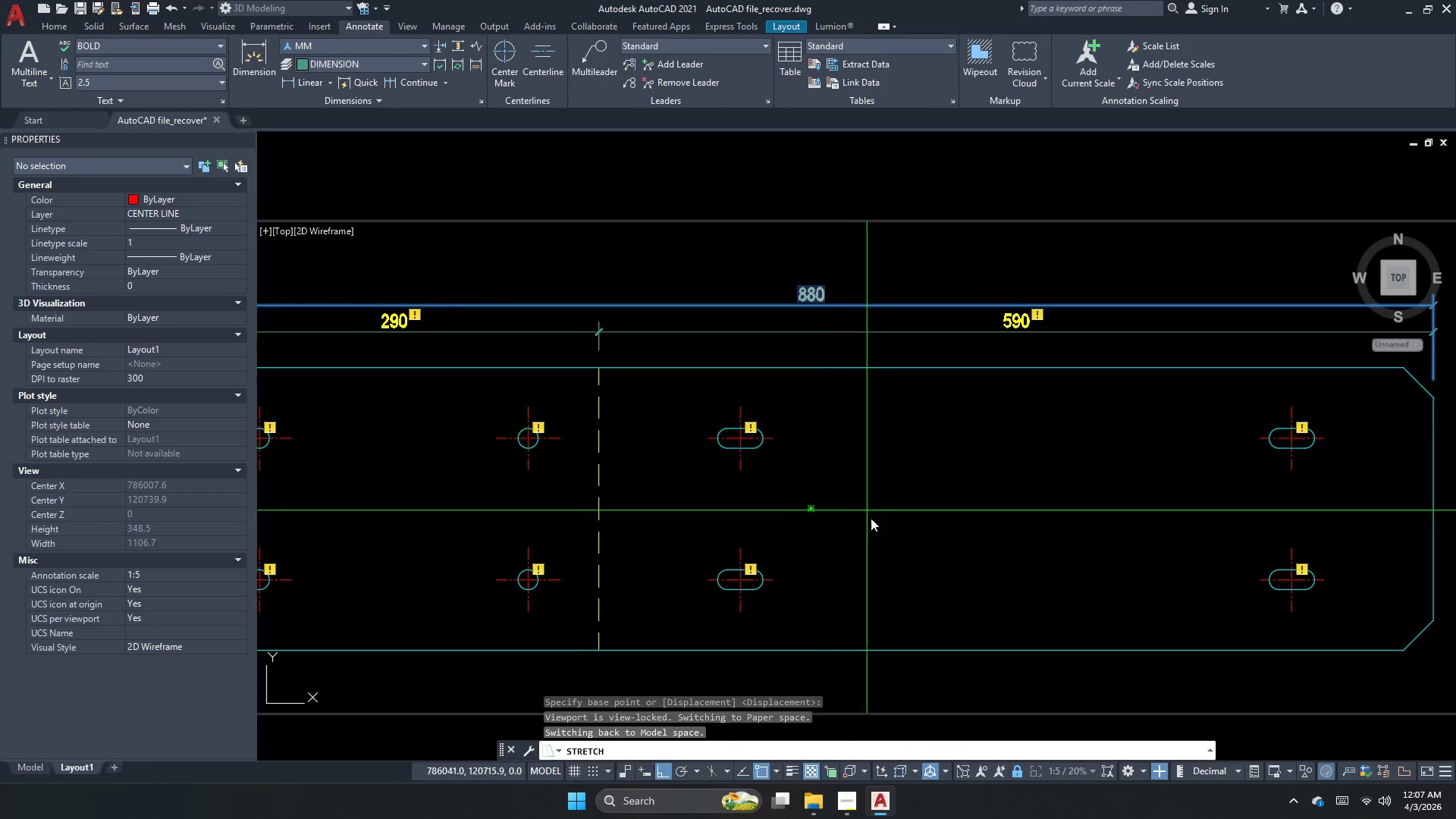 
left_click_drag(start_coordinate=[903, 543], to_coordinate=[907, 529])
 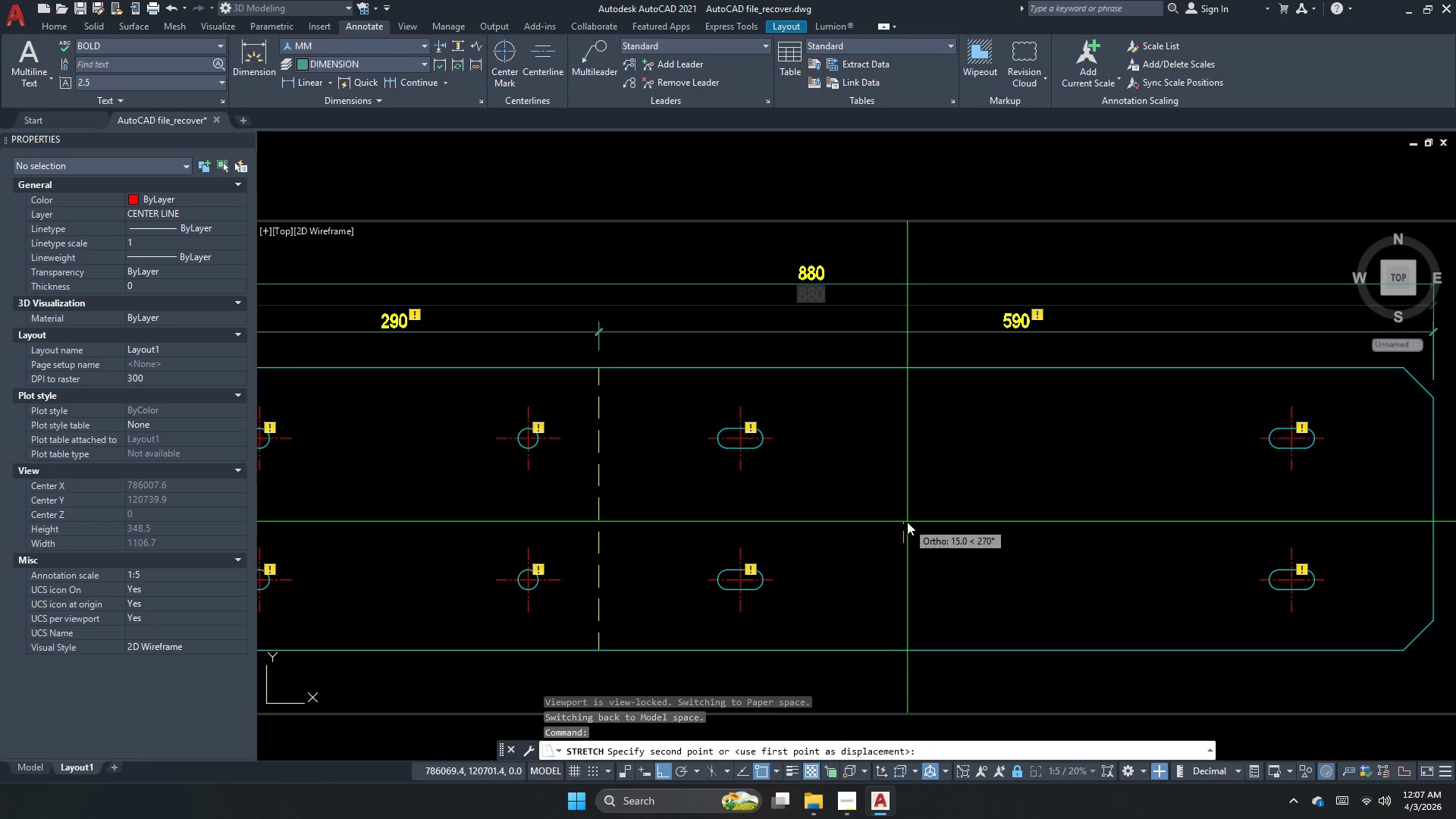 
key(Escape)
 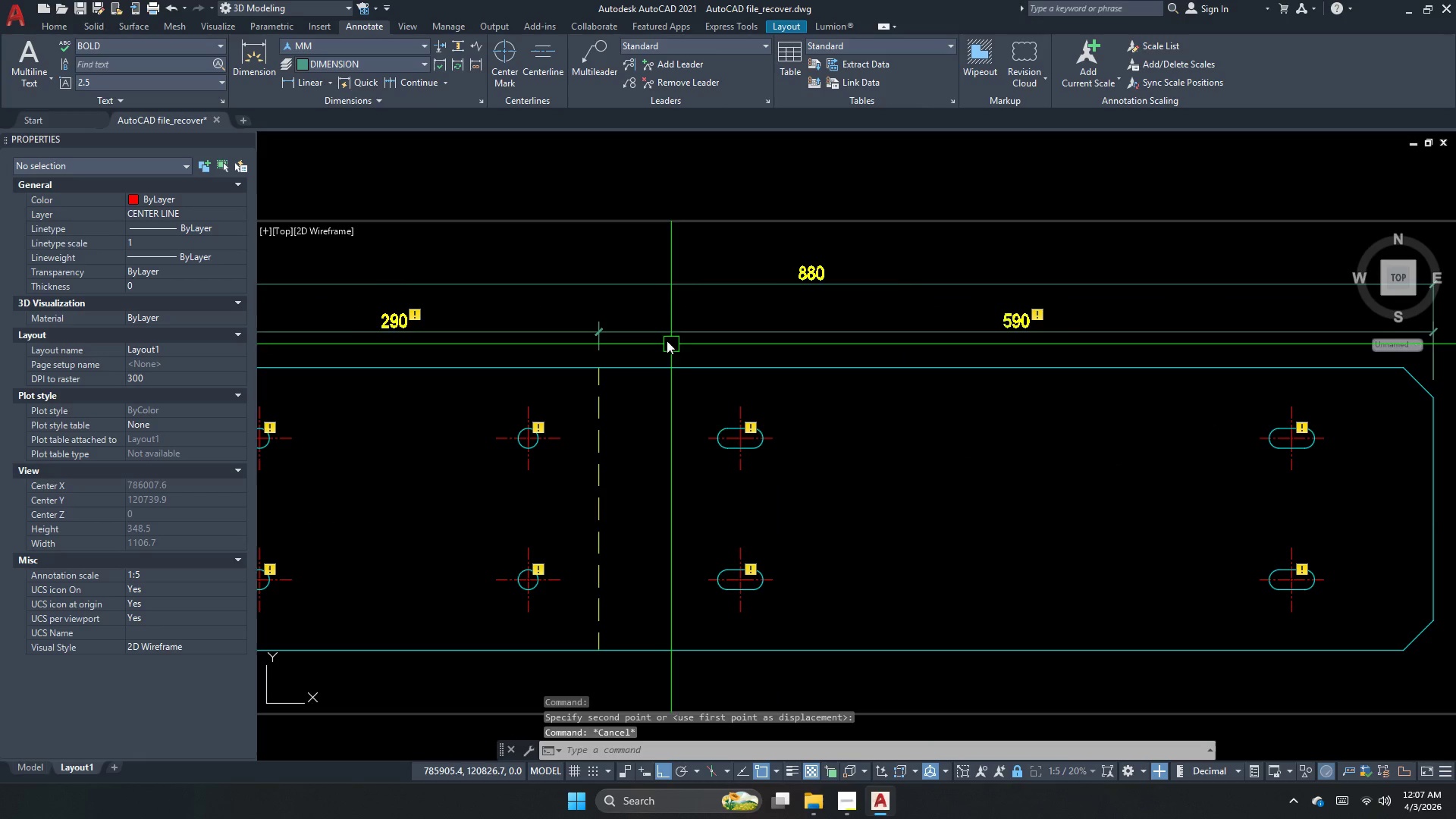 
key(S)
 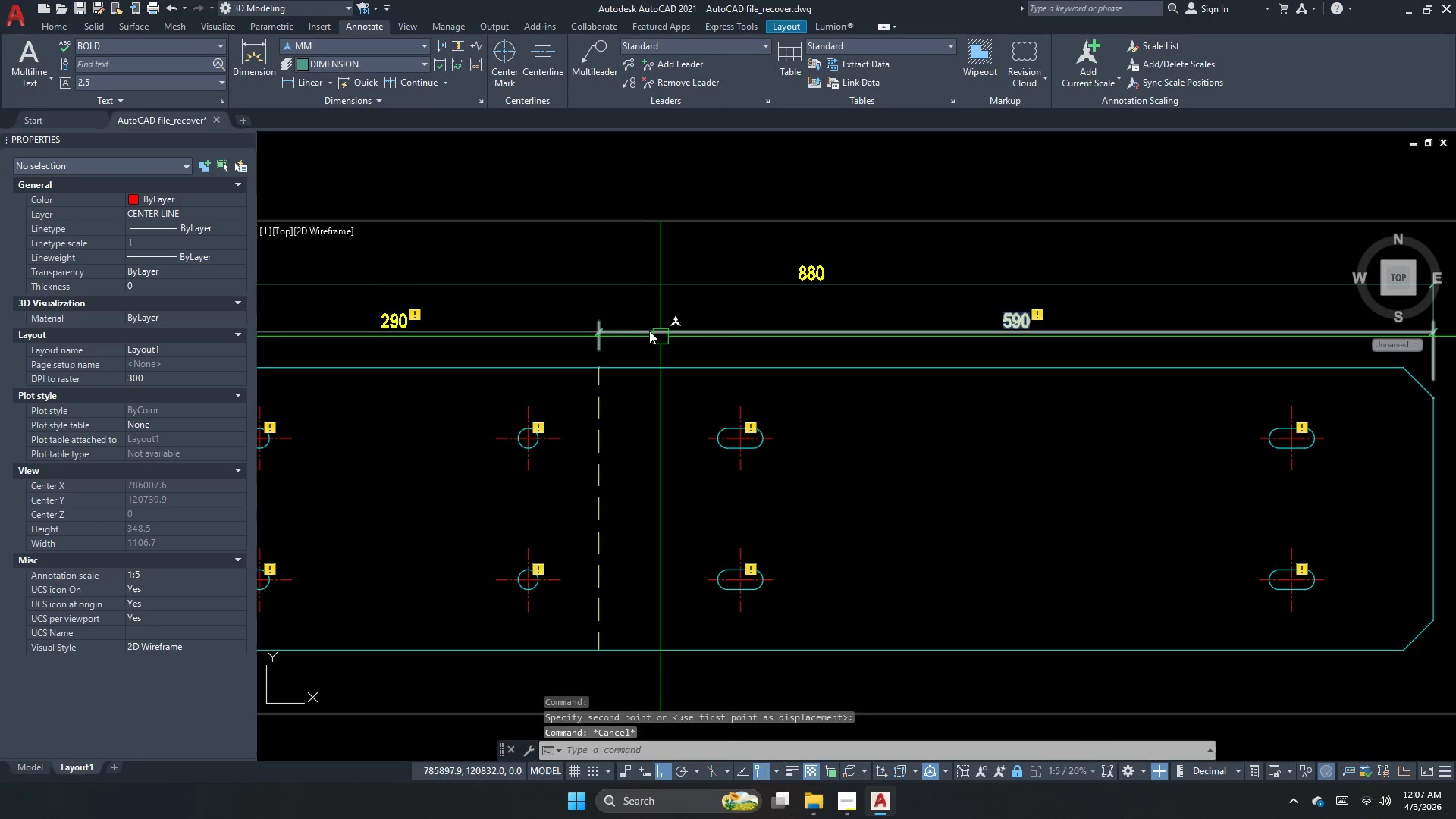 
key(Space)
 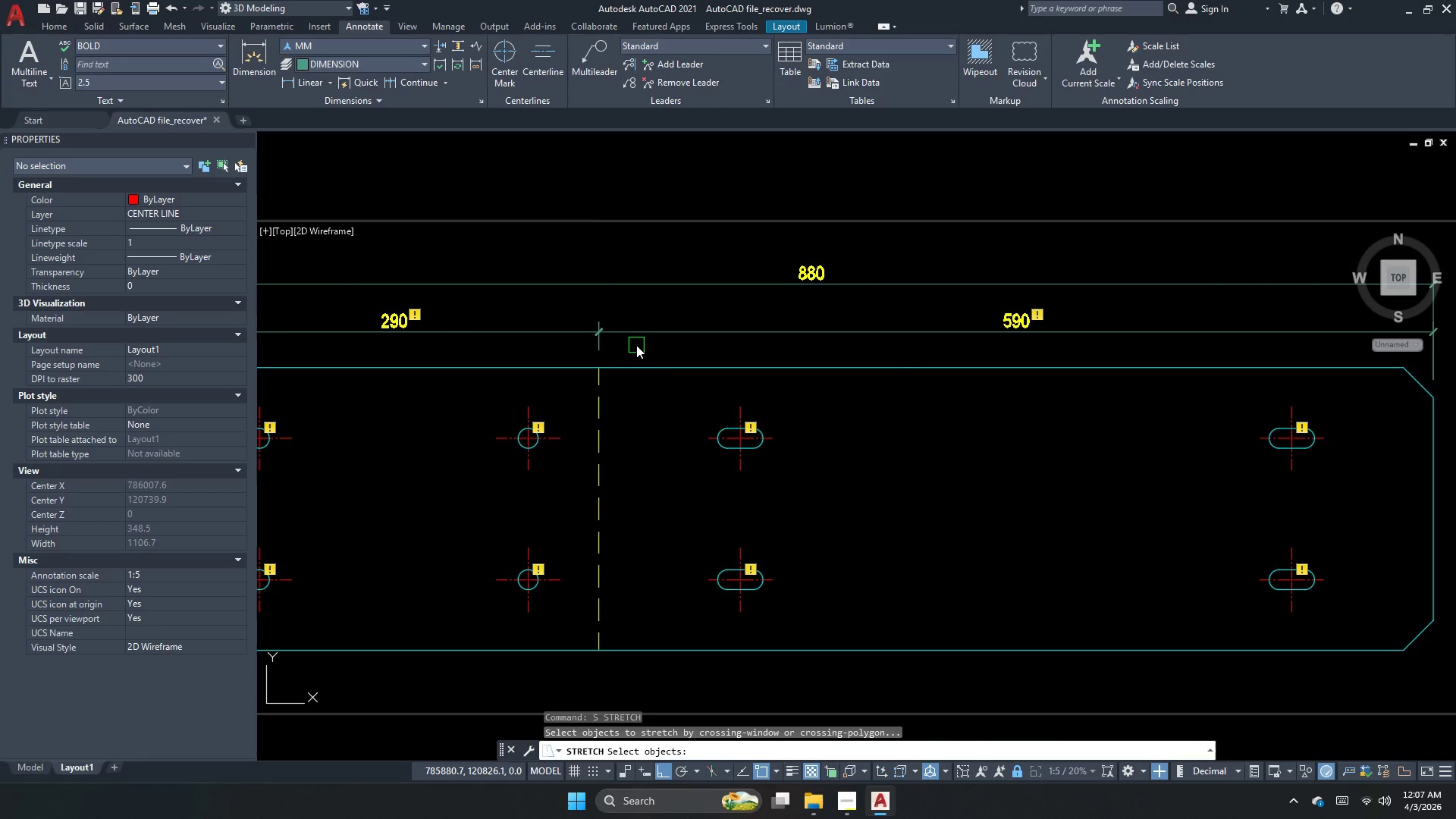 
left_click_drag(start_coordinate=[636, 345], to_coordinate=[609, 328])
 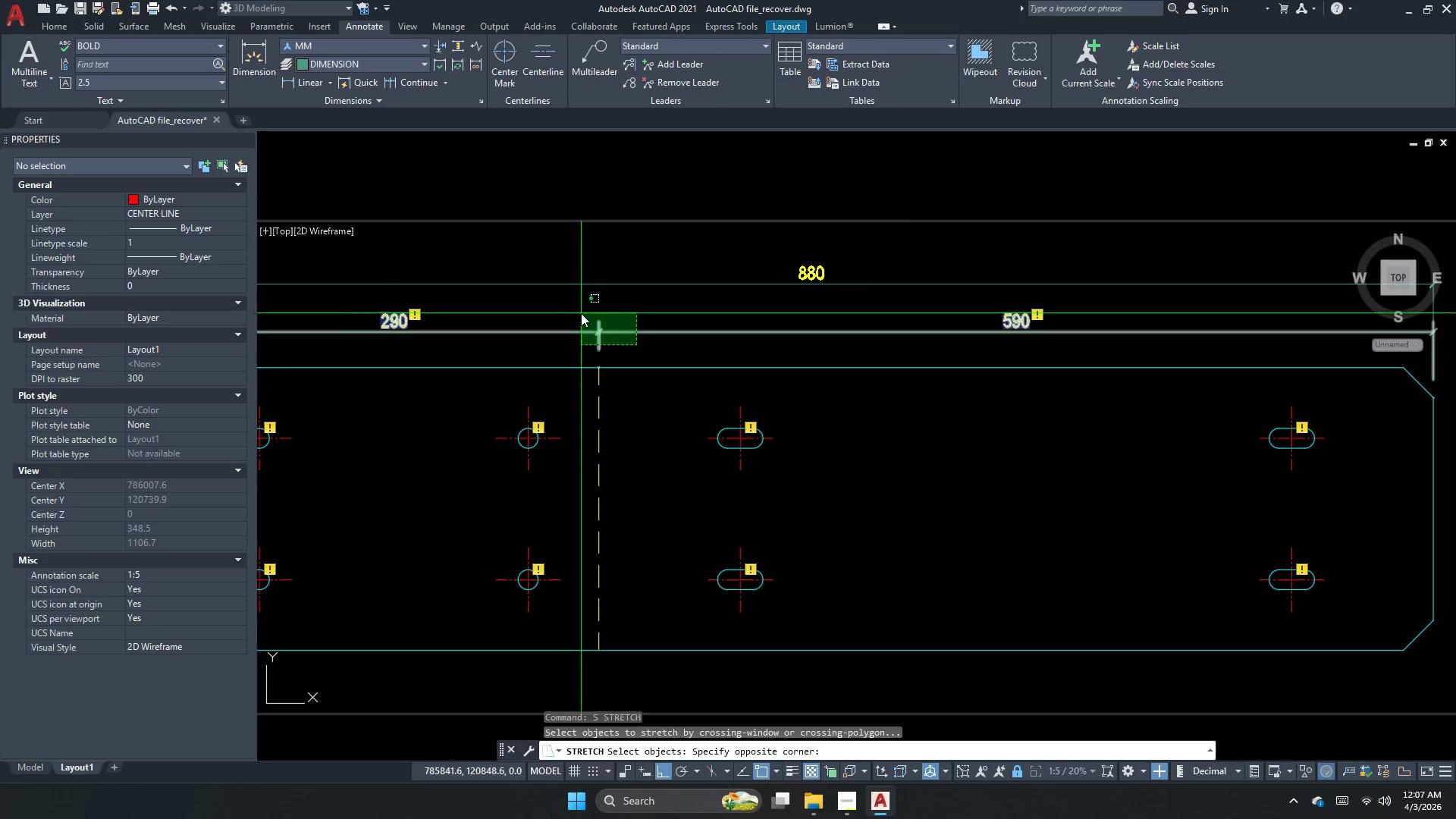 
left_click_drag(start_coordinate=[580, 313], to_coordinate=[591, 337])
 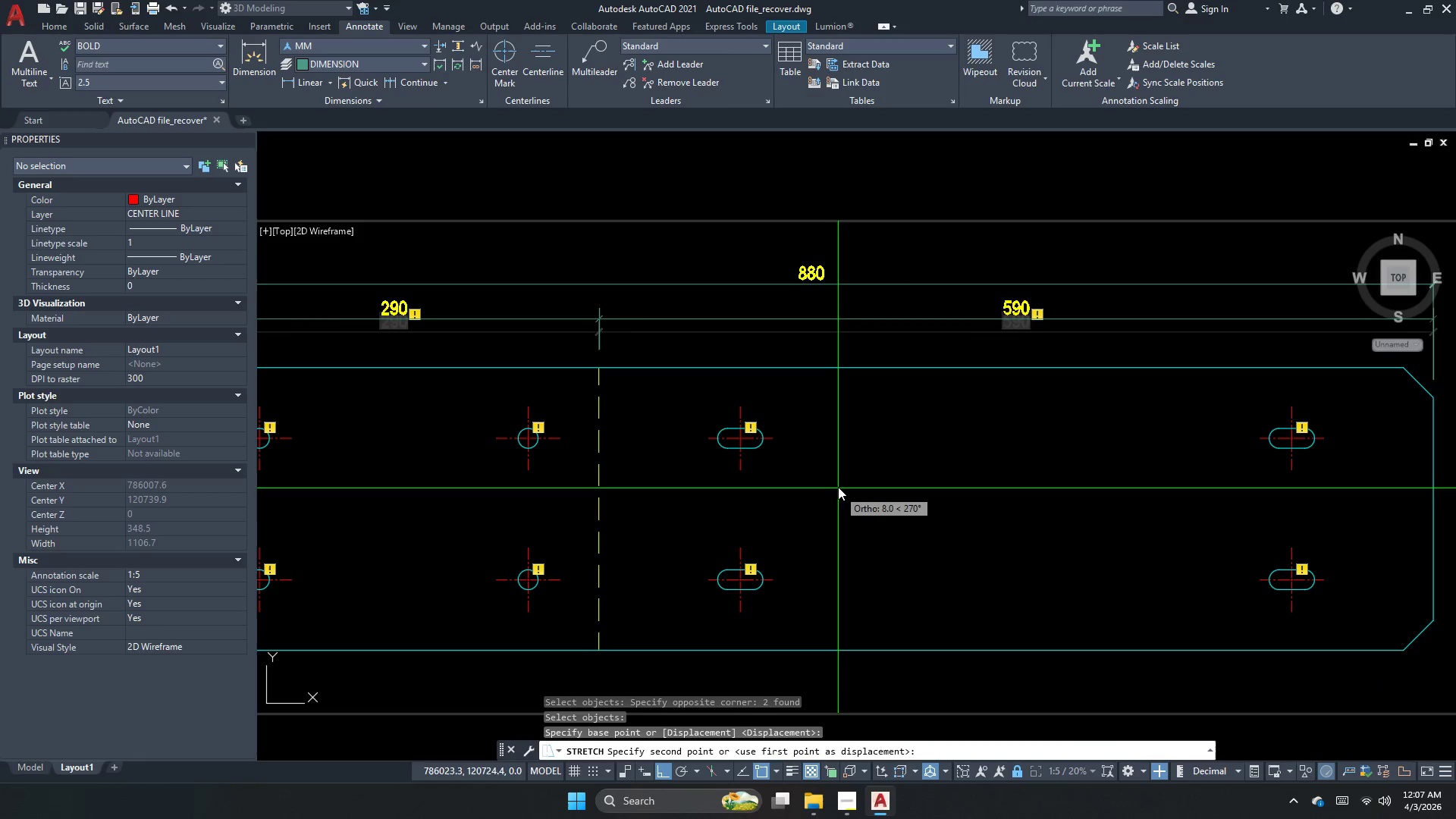 
key(Space)
 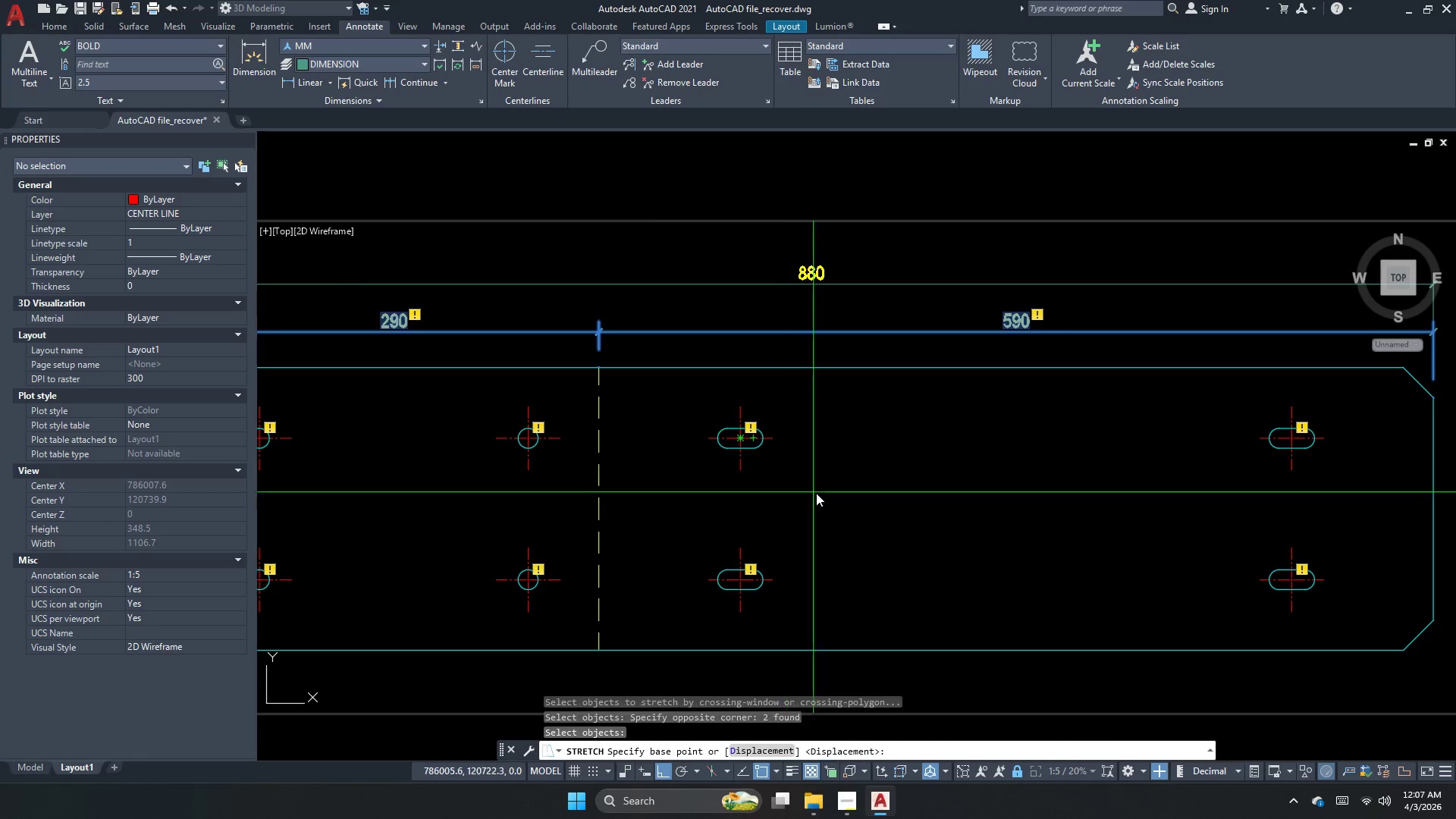 
left_click_drag(start_coordinate=[838, 501], to_coordinate=[838, 494])
 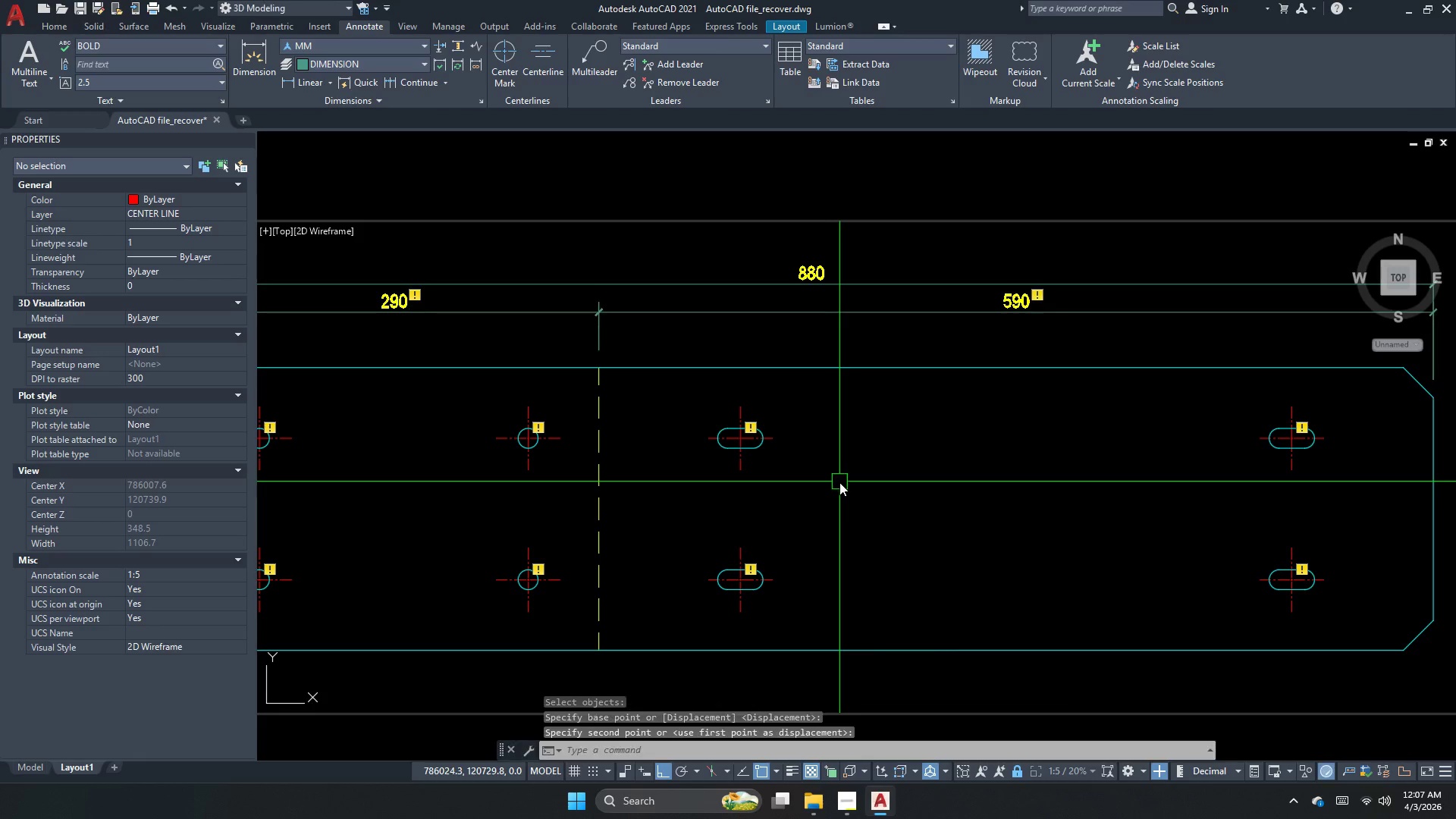 
key(Escape)
 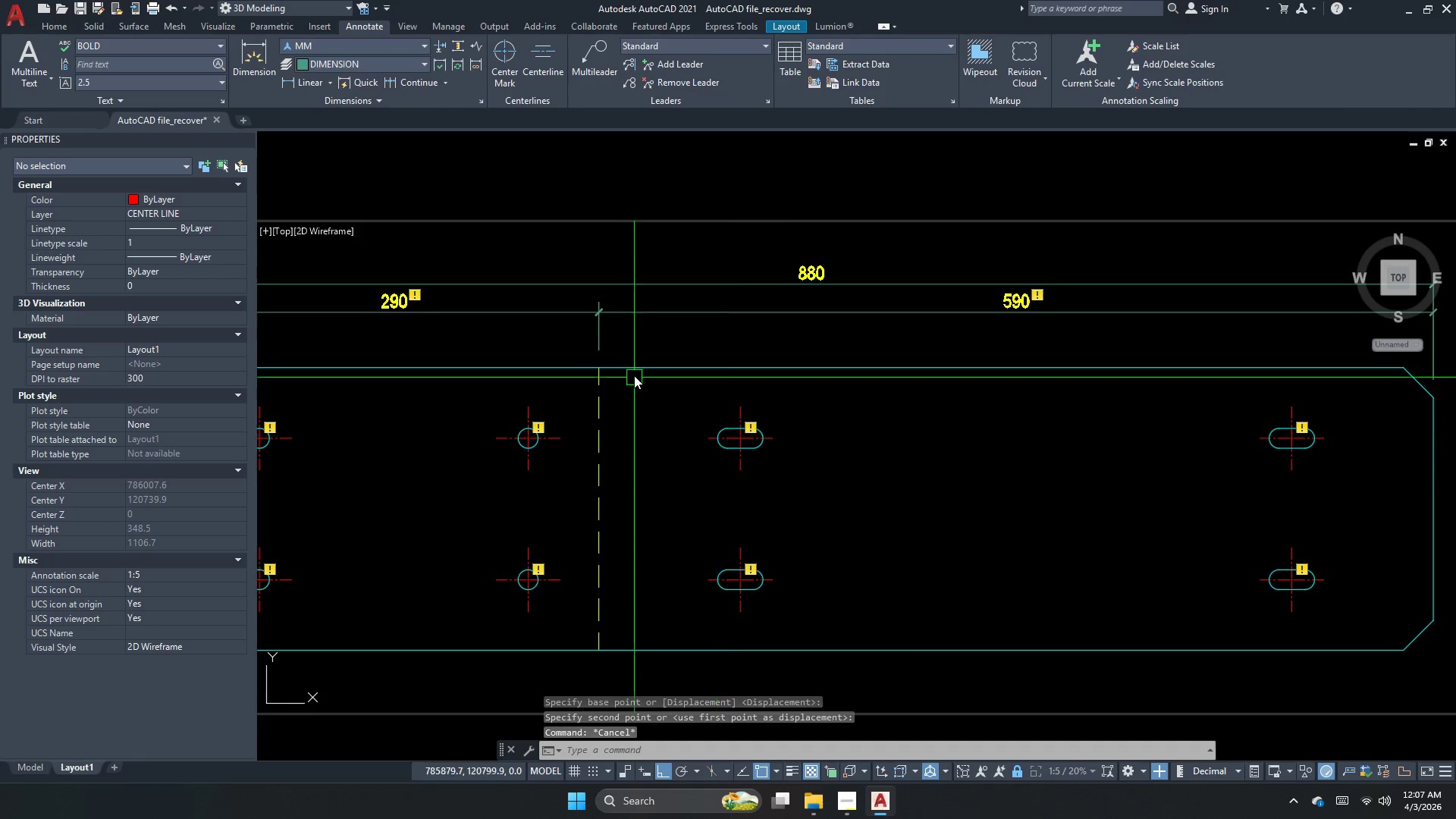 
key(S)
 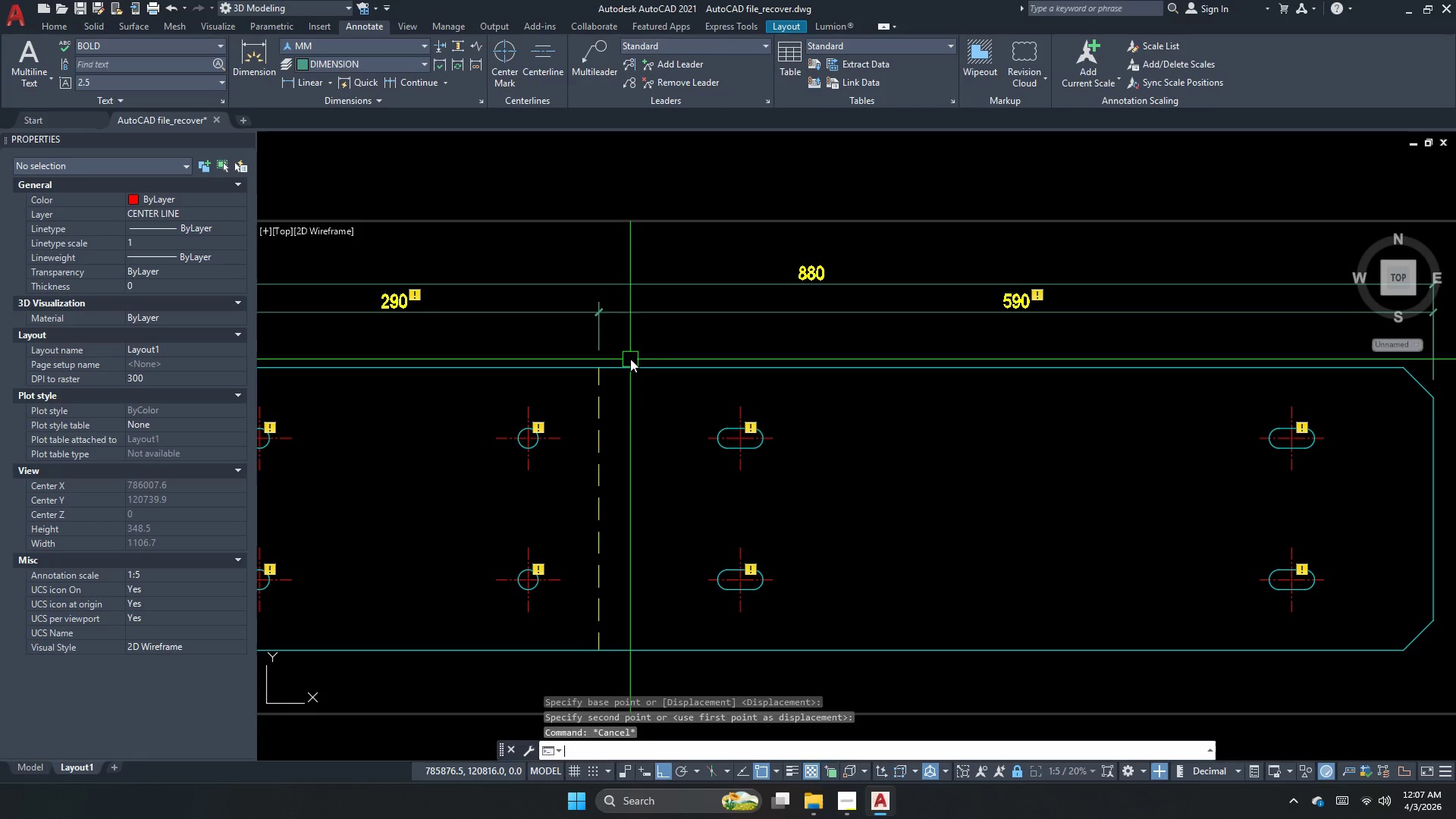 
key(Space)
 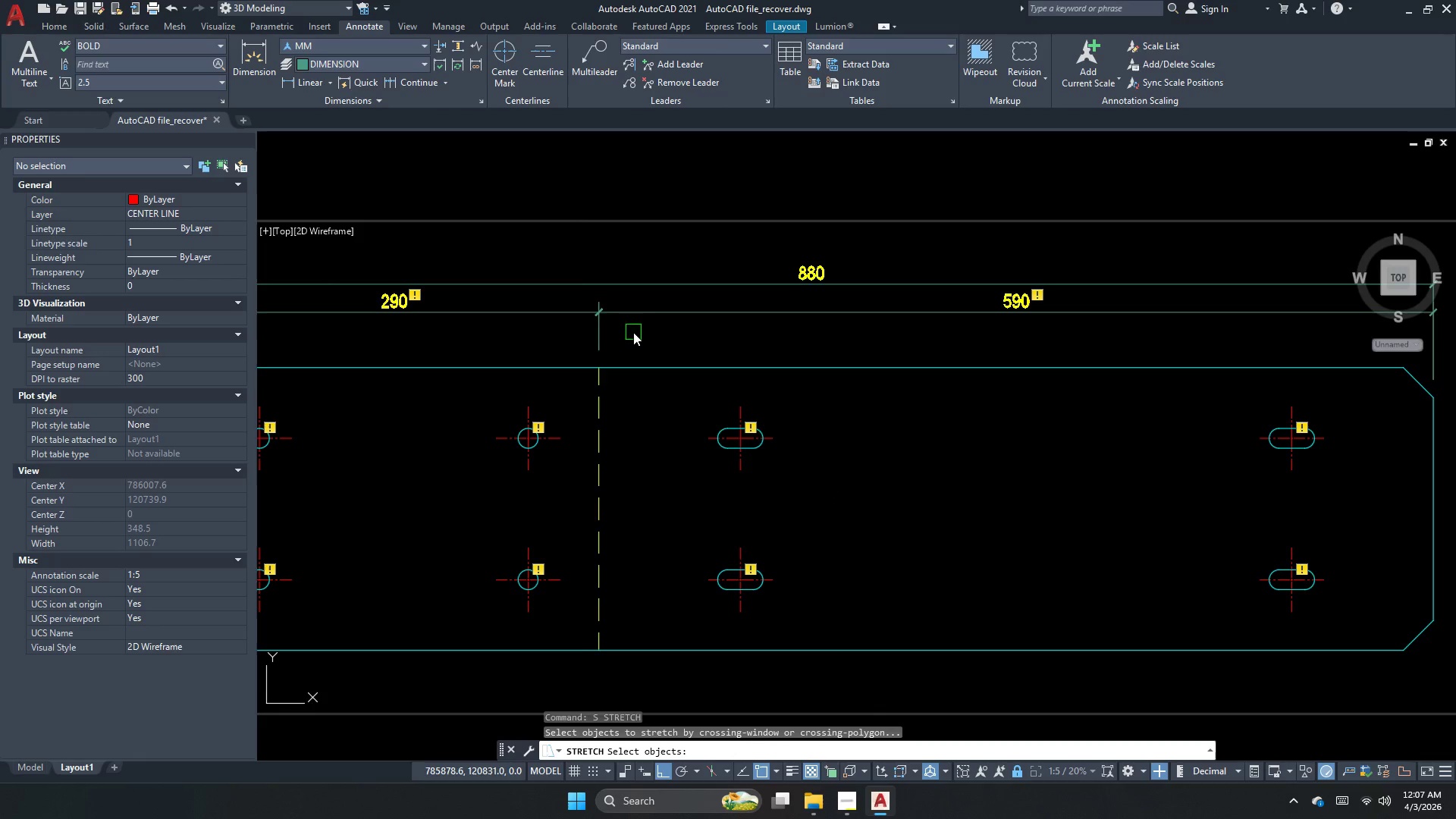 
left_click_drag(start_coordinate=[633, 330], to_coordinate=[616, 315])
 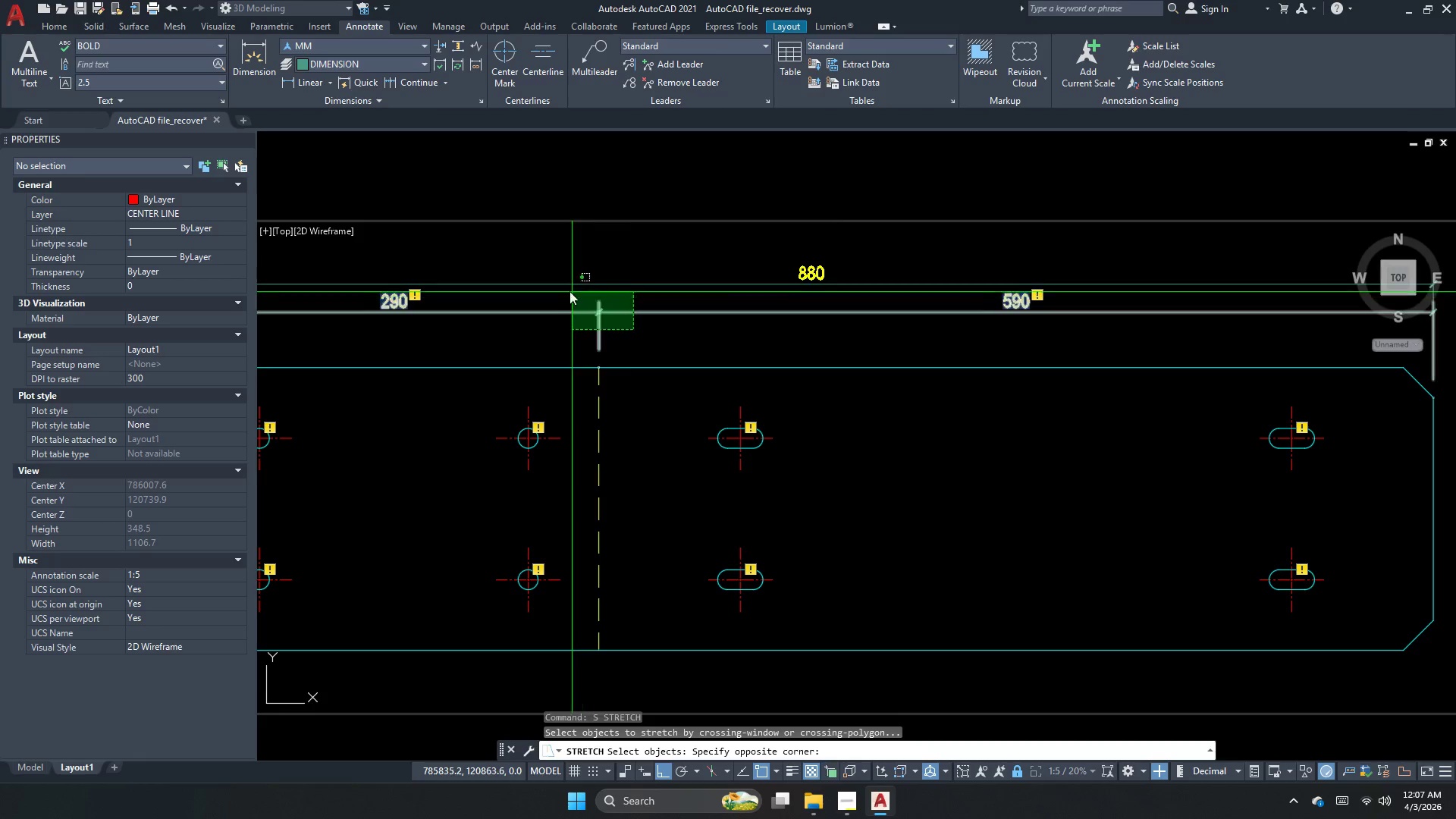 
left_click_drag(start_coordinate=[567, 289], to_coordinate=[609, 354])
 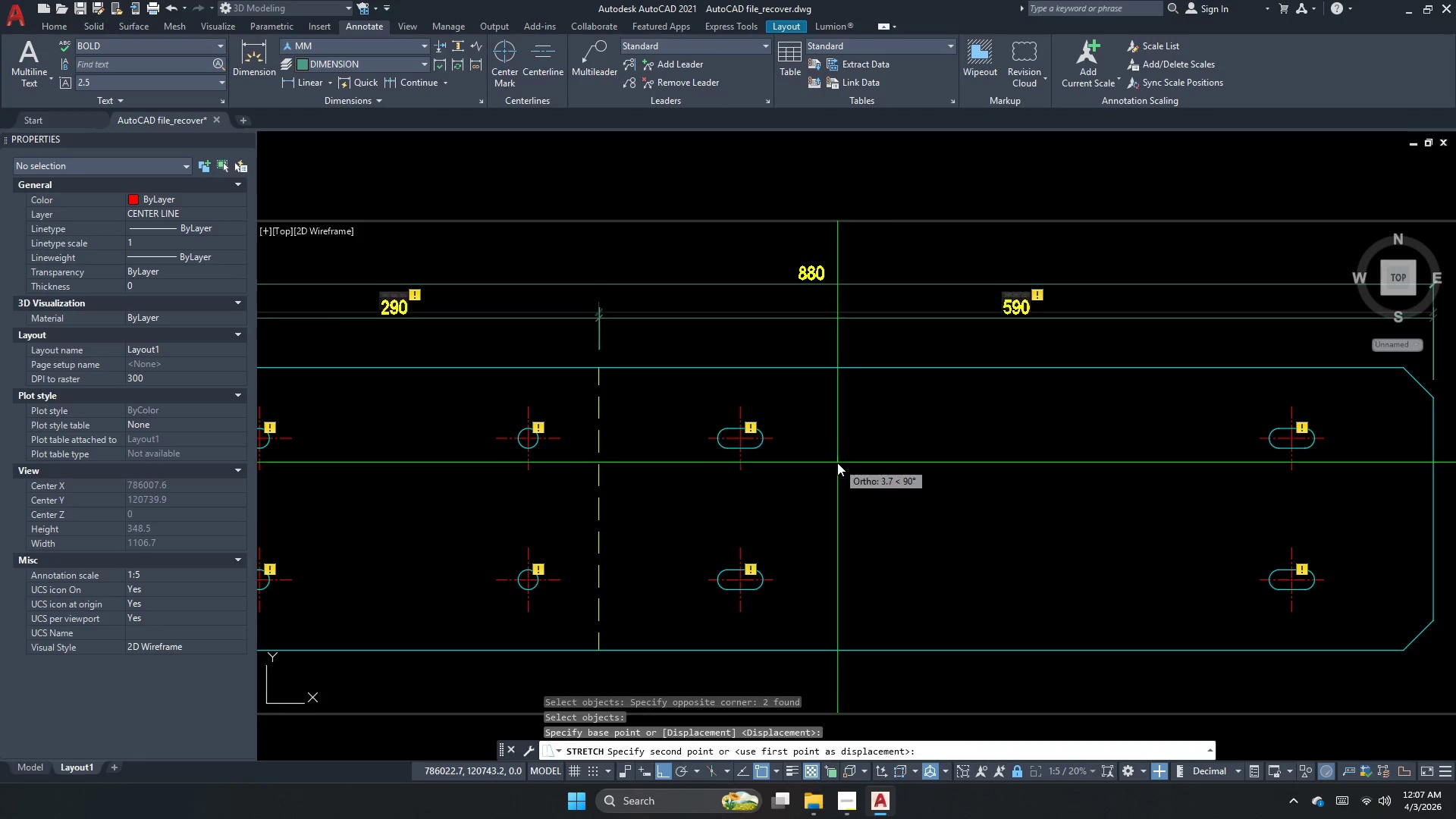 
key(Space)
 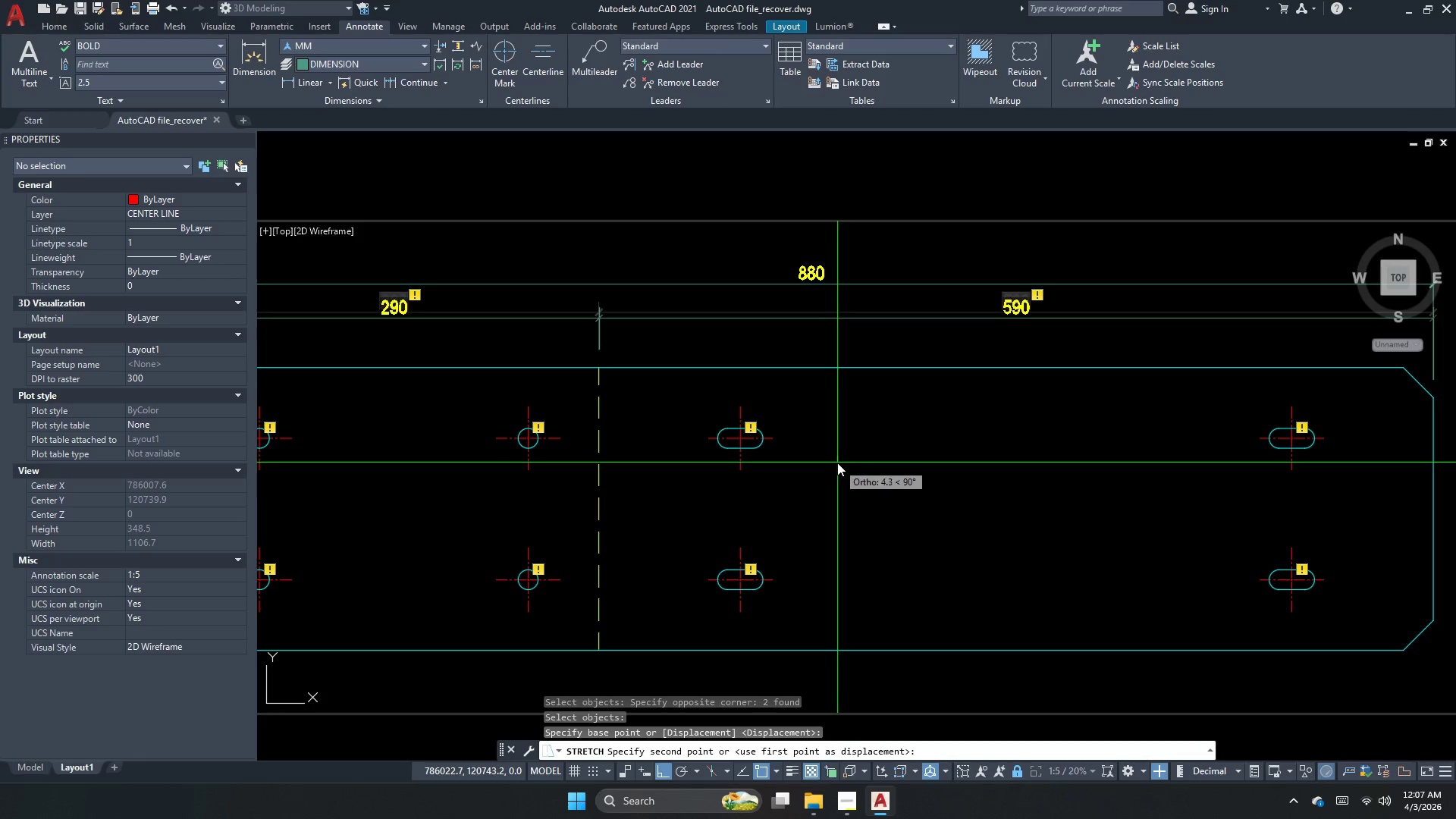 
key(Escape)
 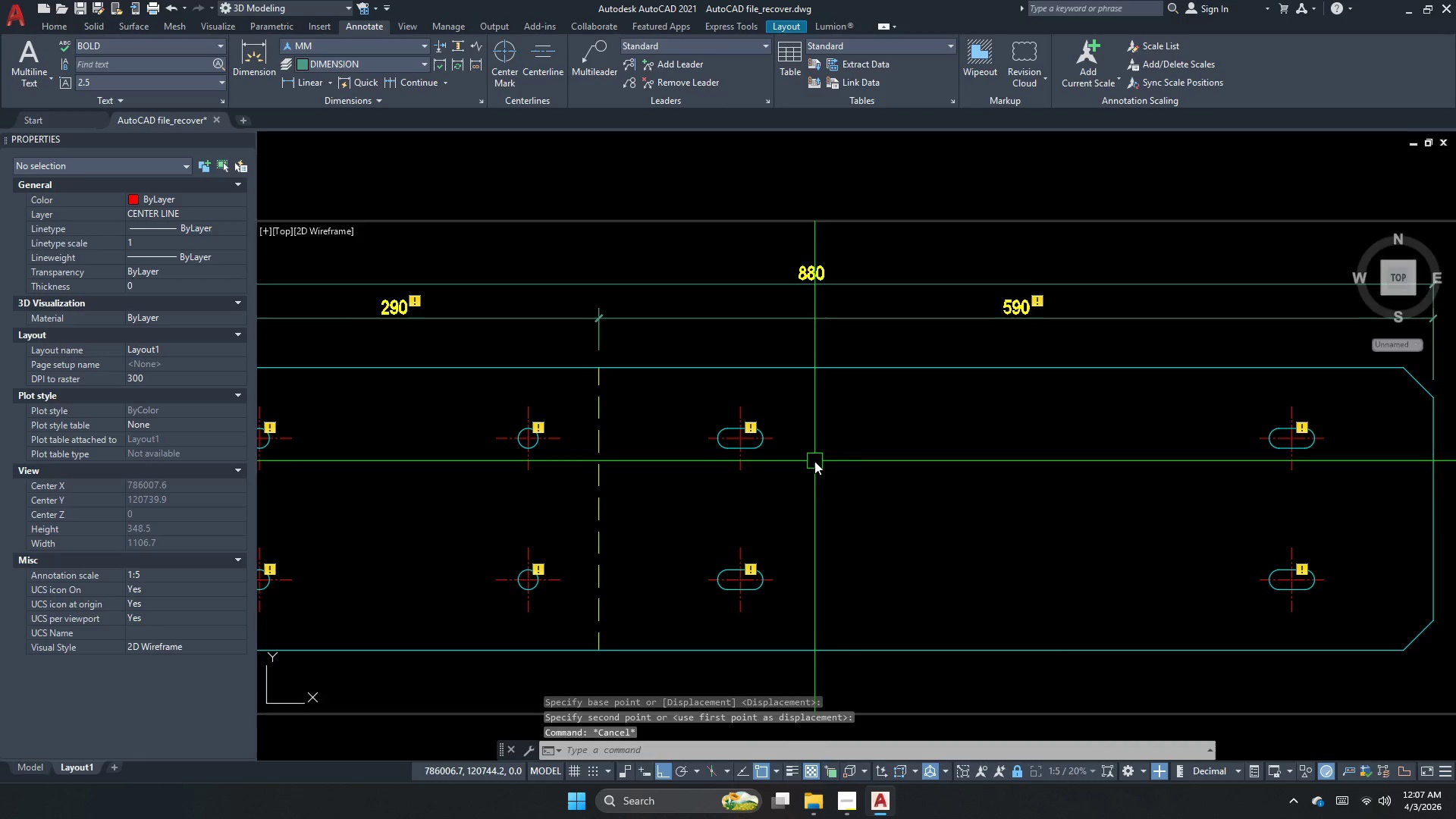 
scroll: coordinate [814, 461], scroll_direction: down, amount: 2.0
 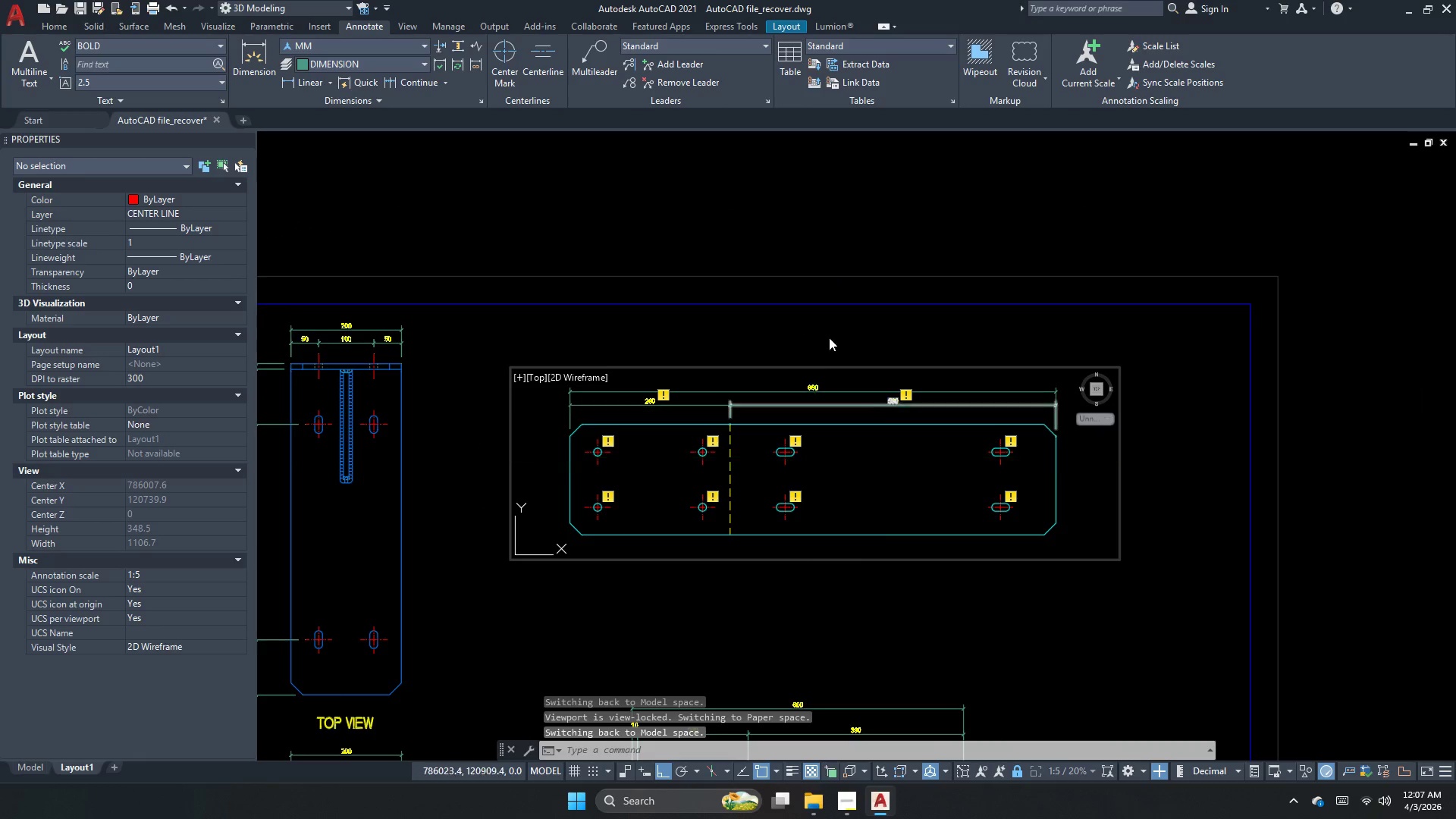 
key(Escape)
 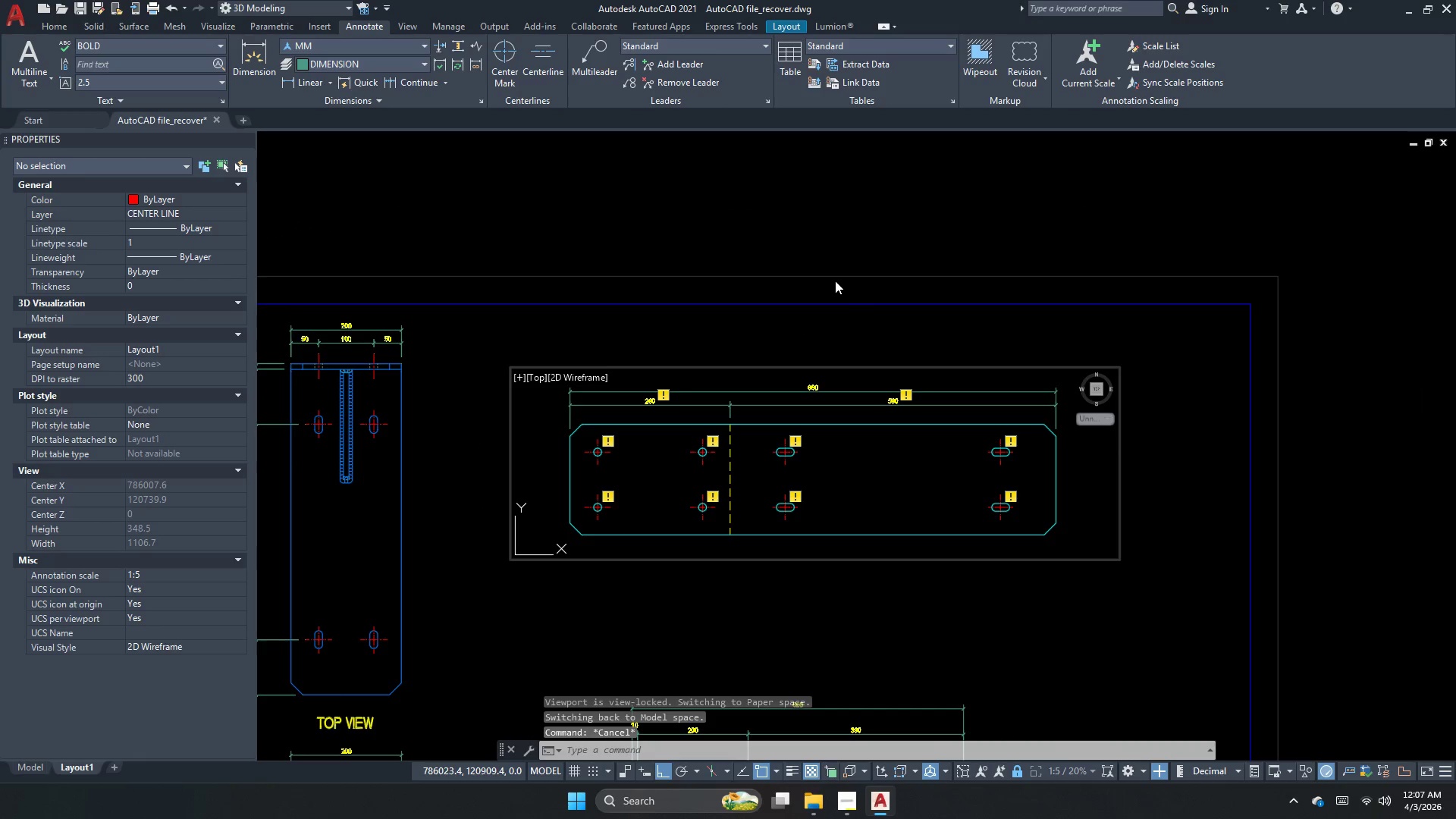 
double_click([835, 281])
 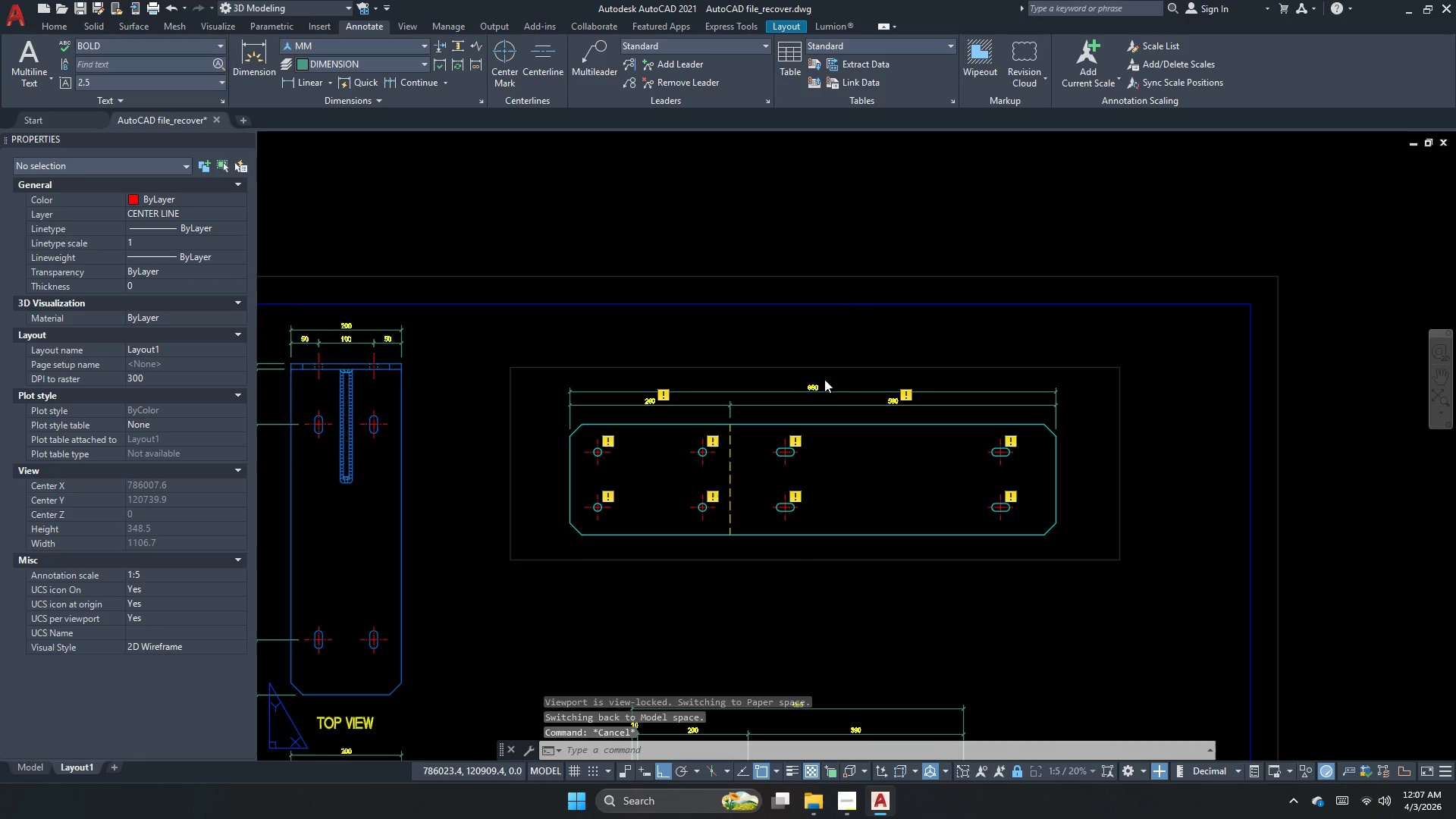 
scroll: coordinate [823, 391], scroll_direction: down, amount: 3.0
 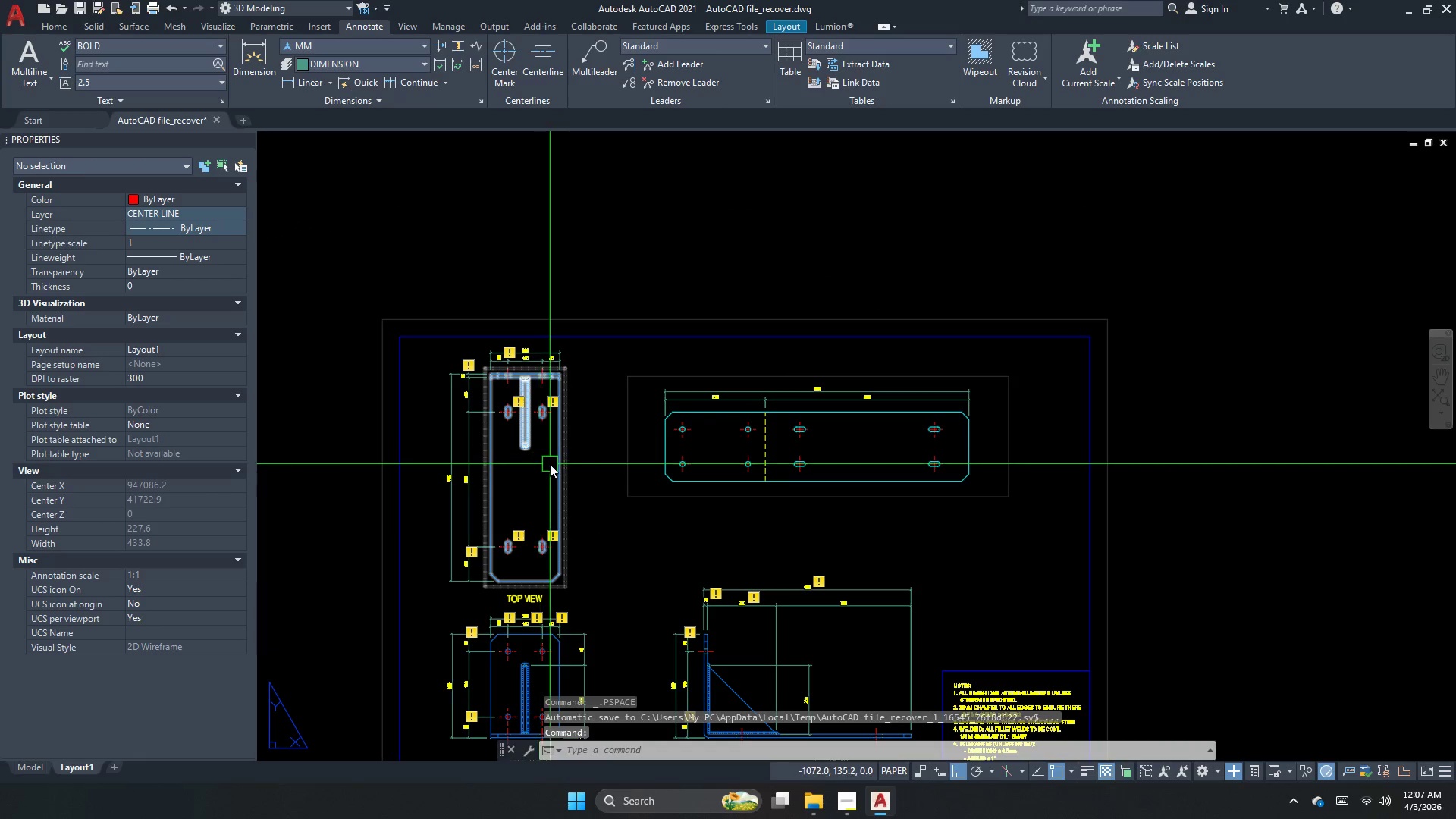 
scroll: coordinate [698, 441], scroll_direction: up, amount: 2.0
 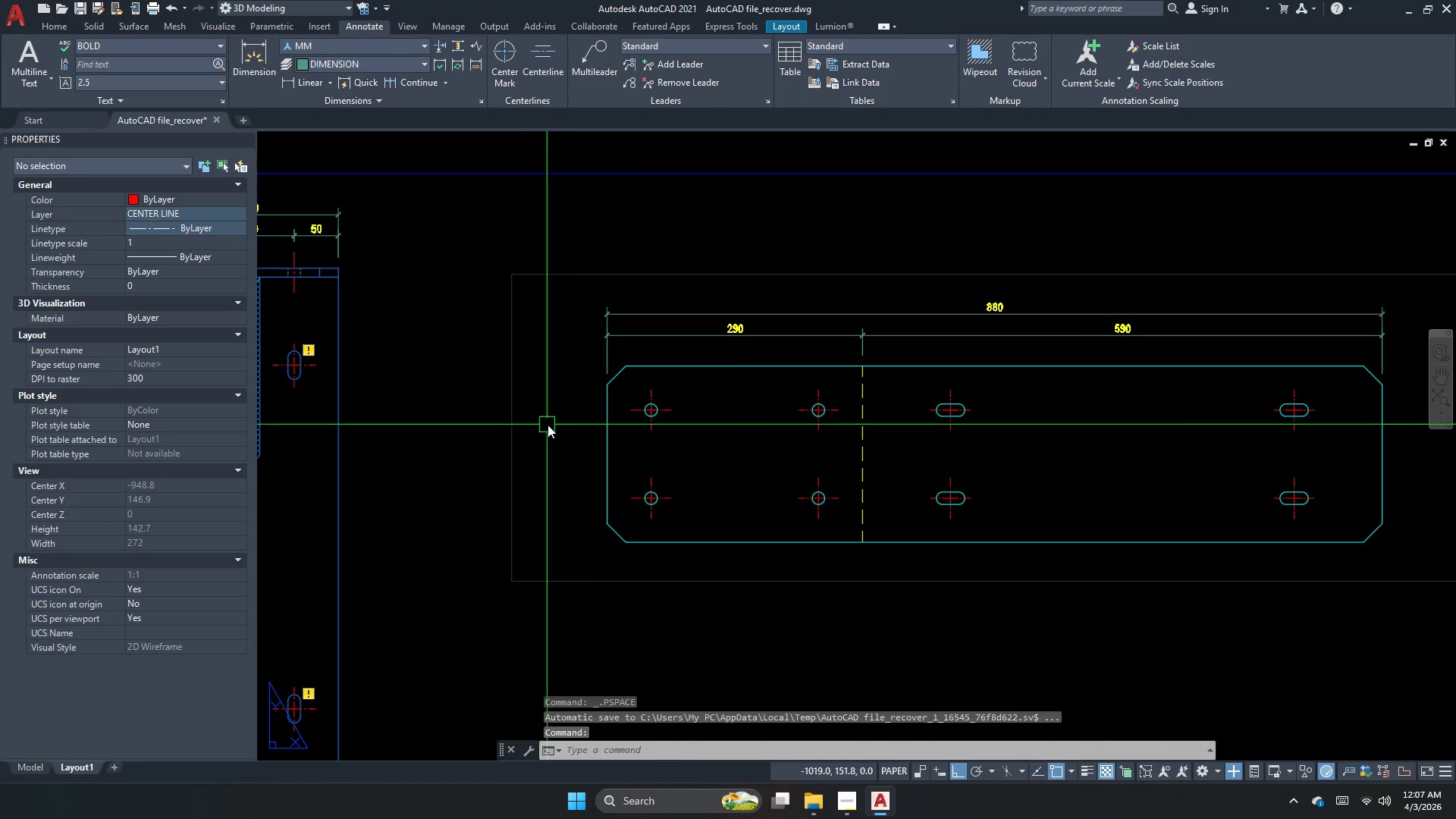 
double_click([548, 424])
 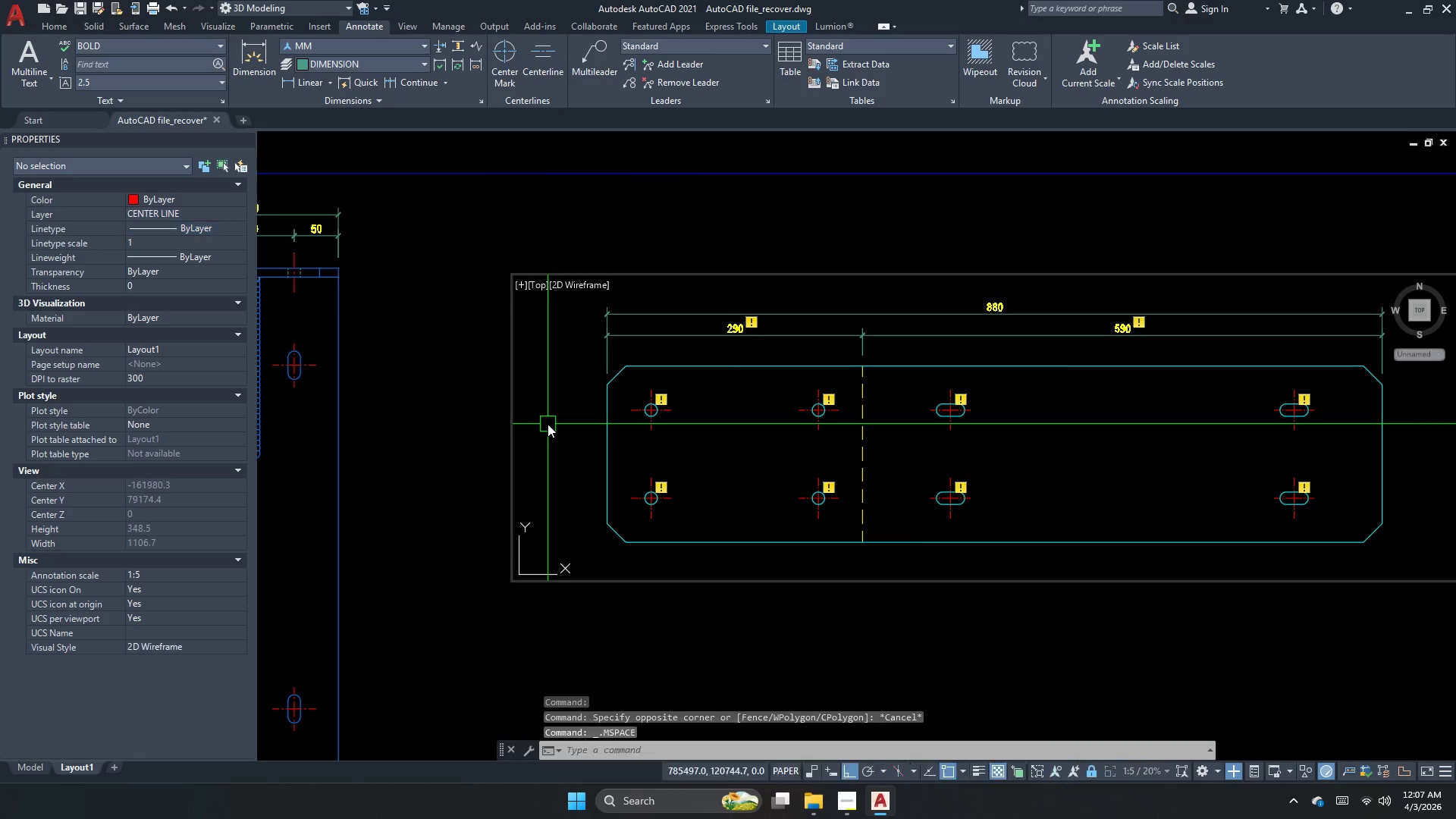 
key(Escape)
 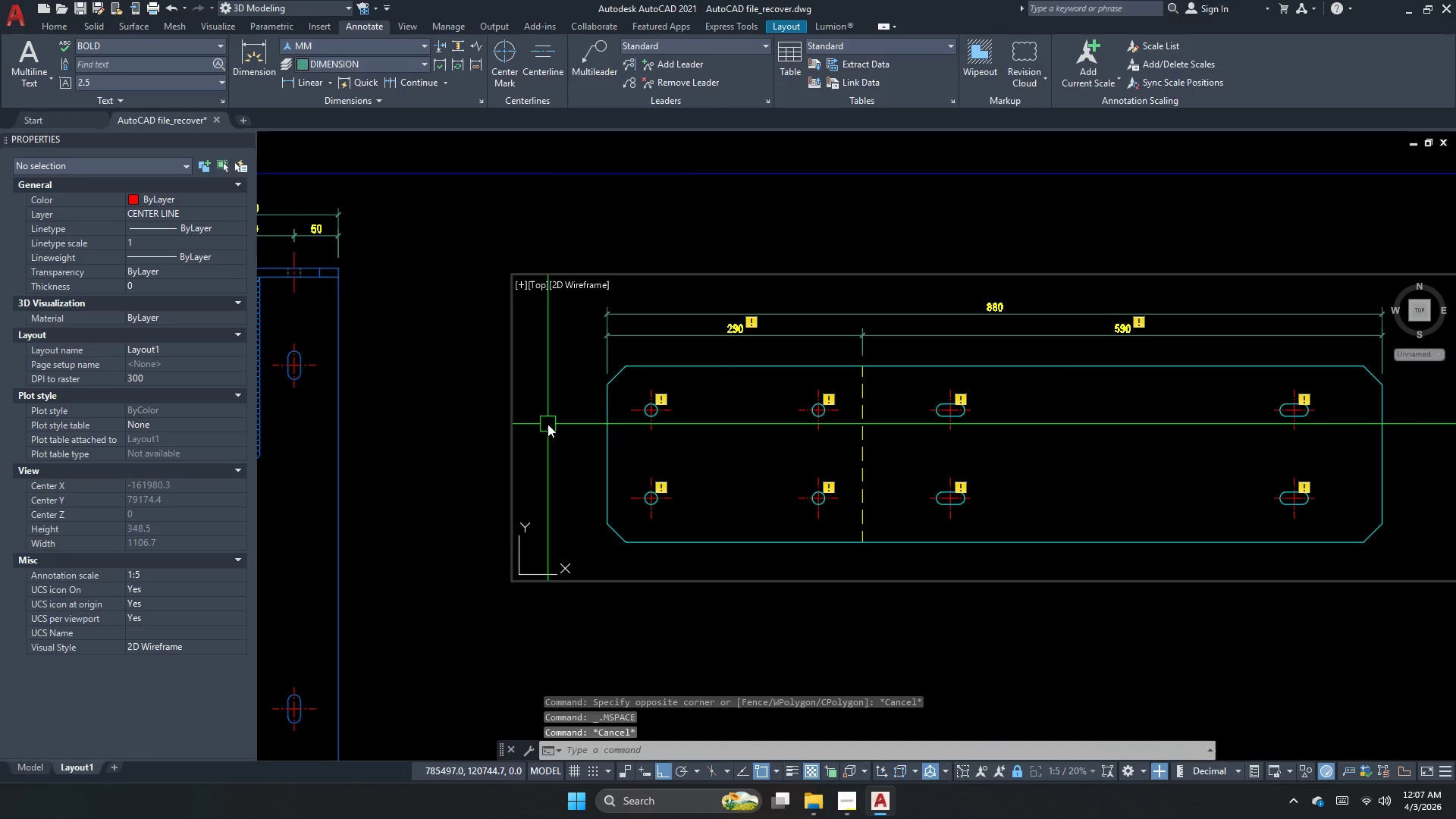 
key(D)
 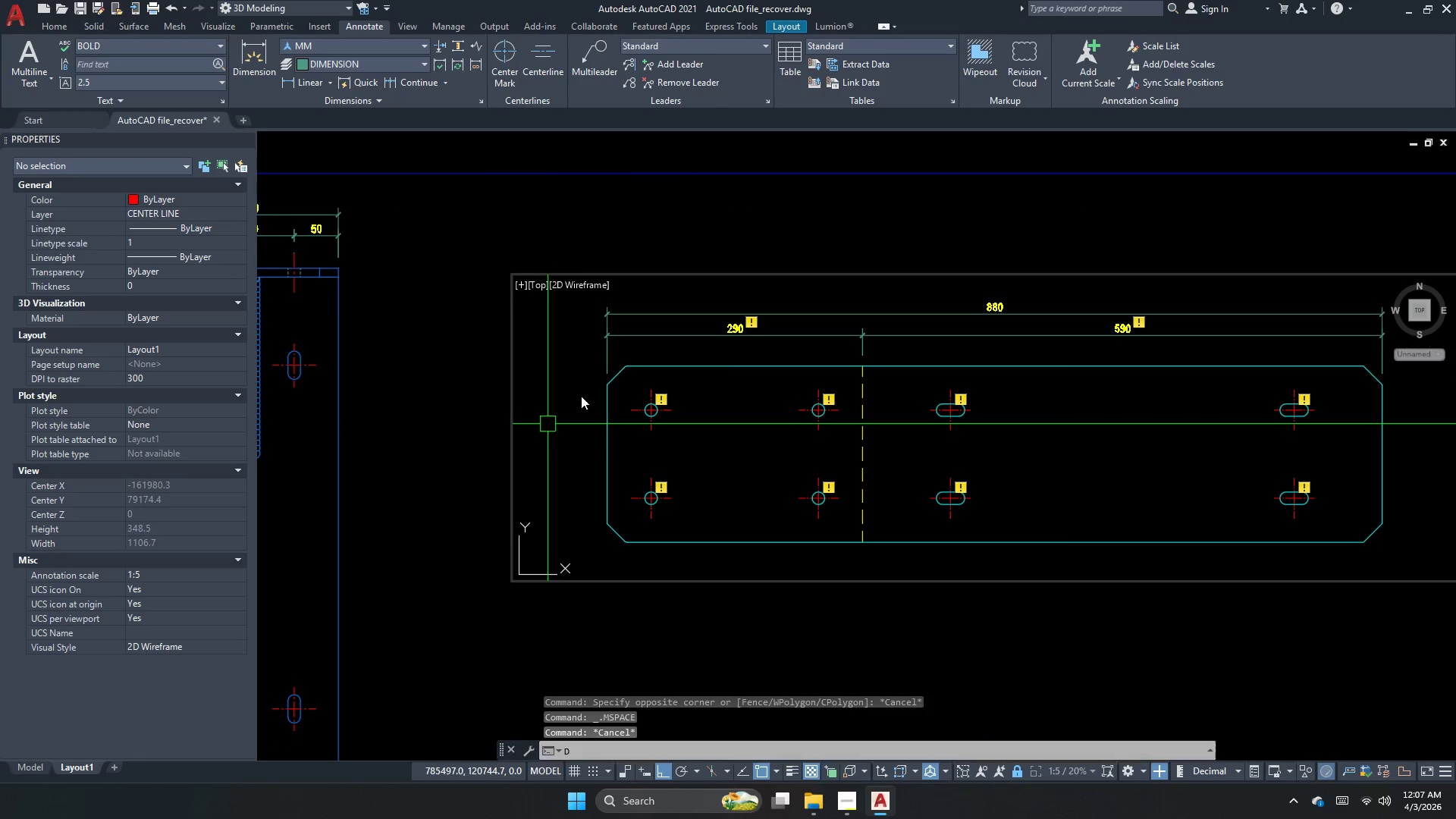 
type(li )
 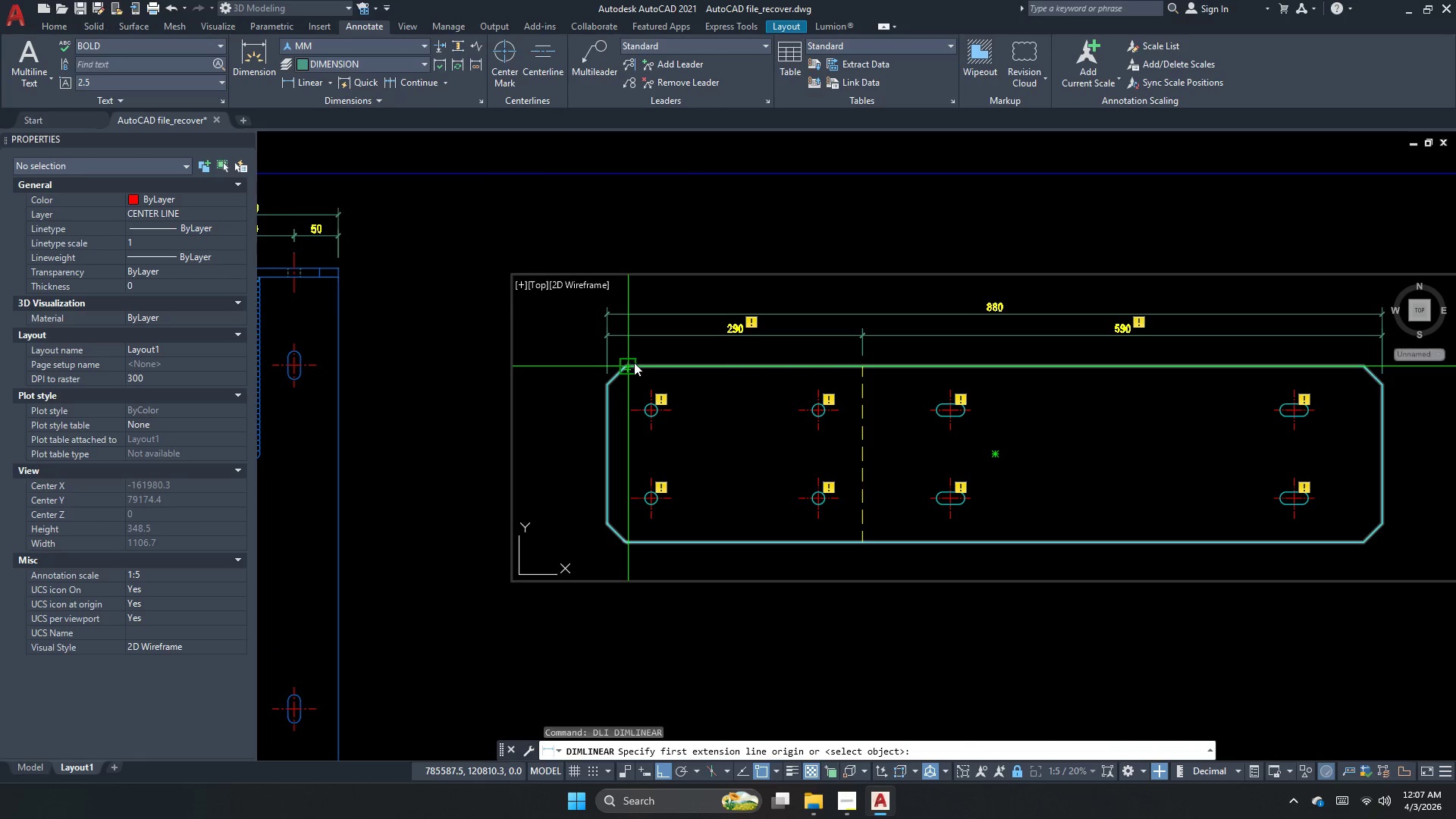 
left_click([634, 362])
 